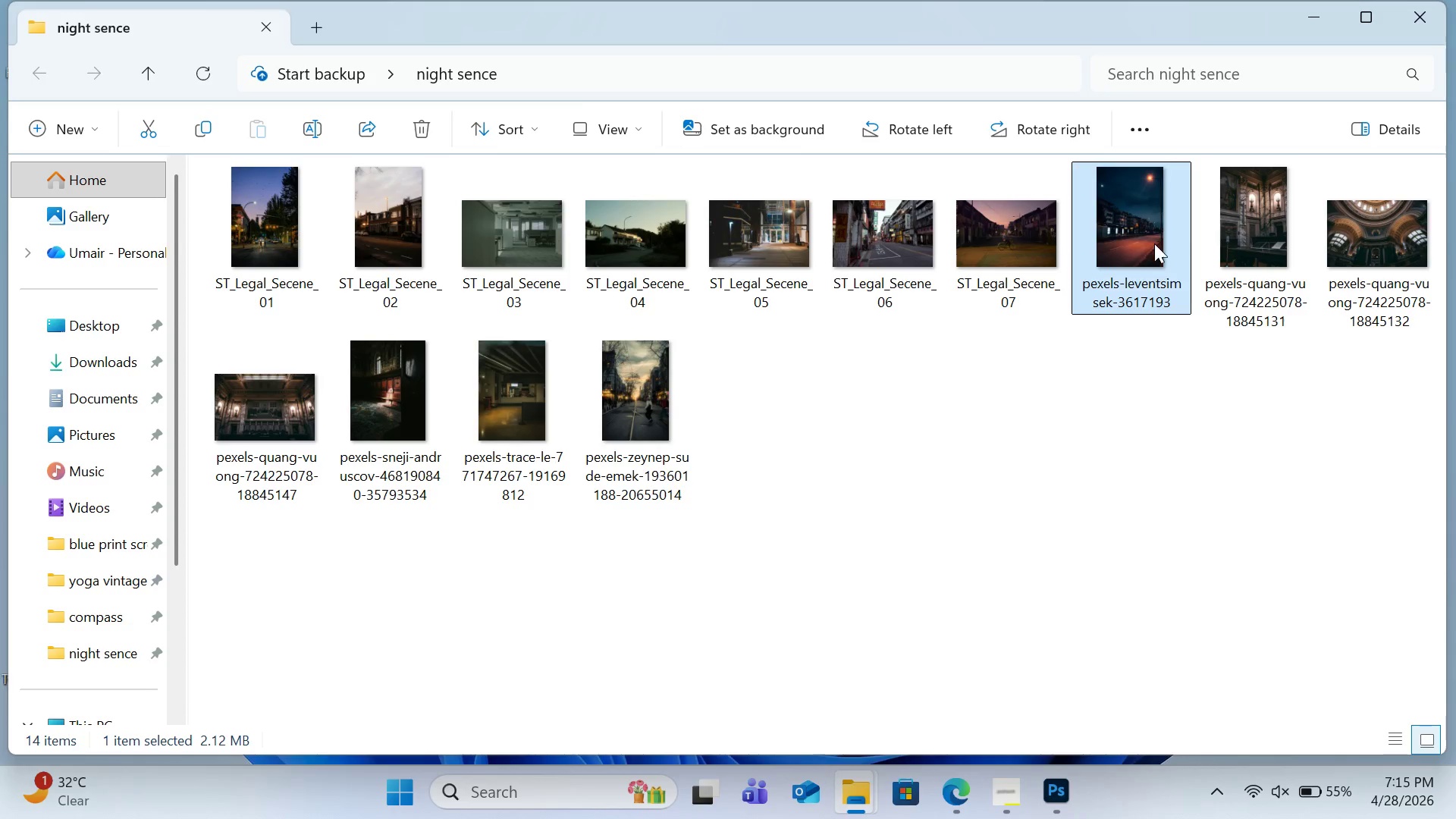 
right_click([1154, 243])
 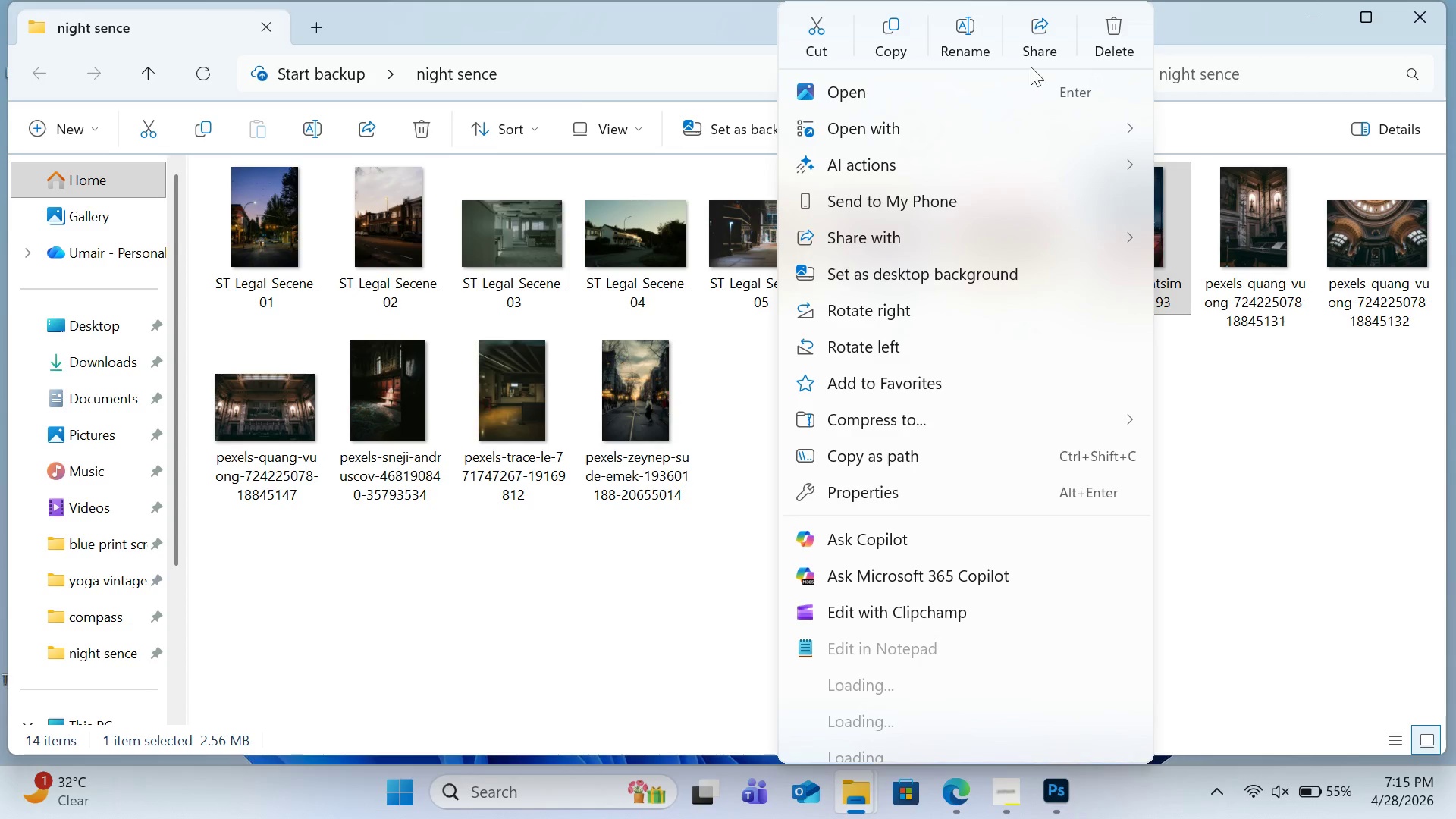 
left_click([971, 38])
 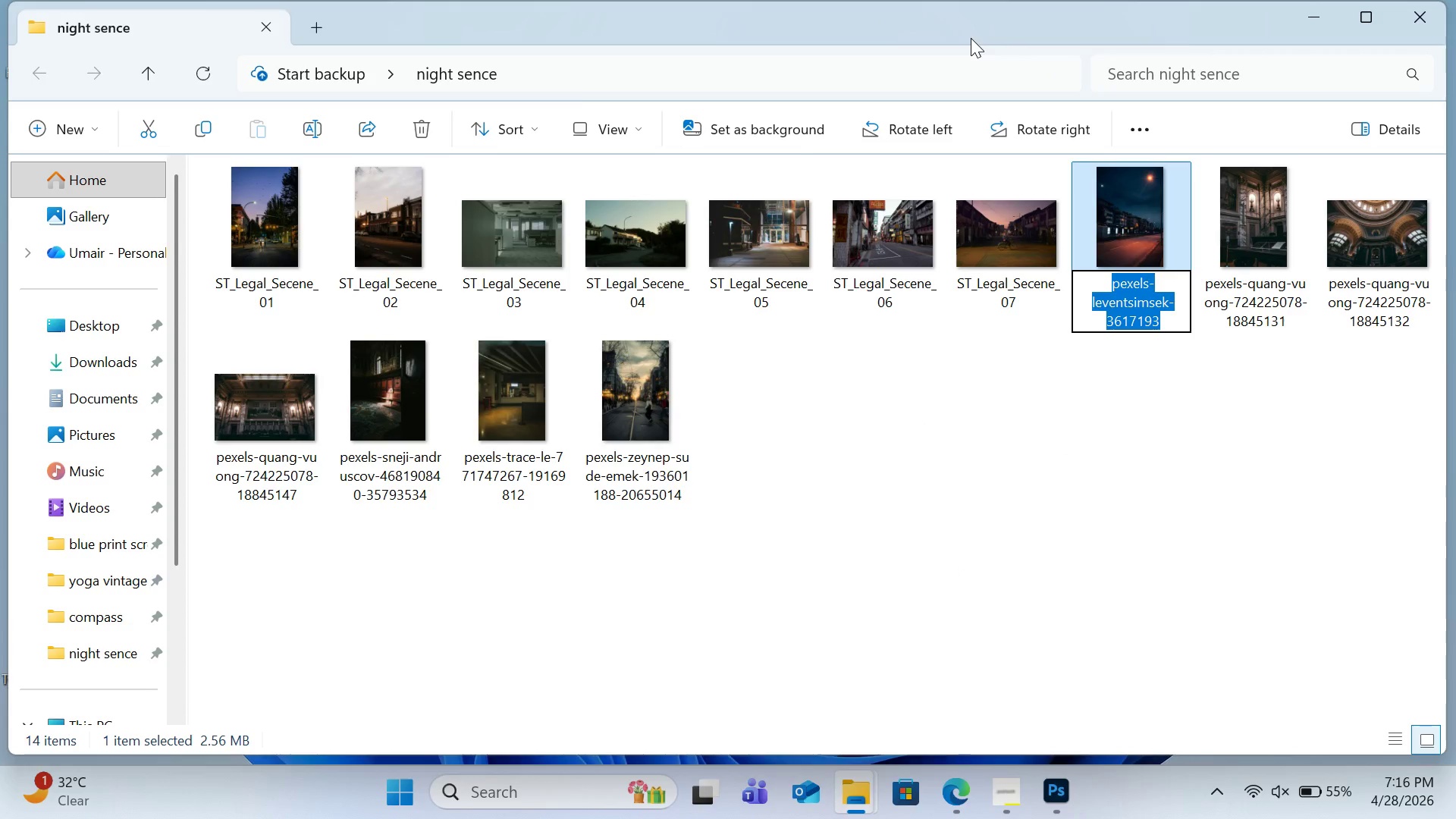 
key(Control+V)
 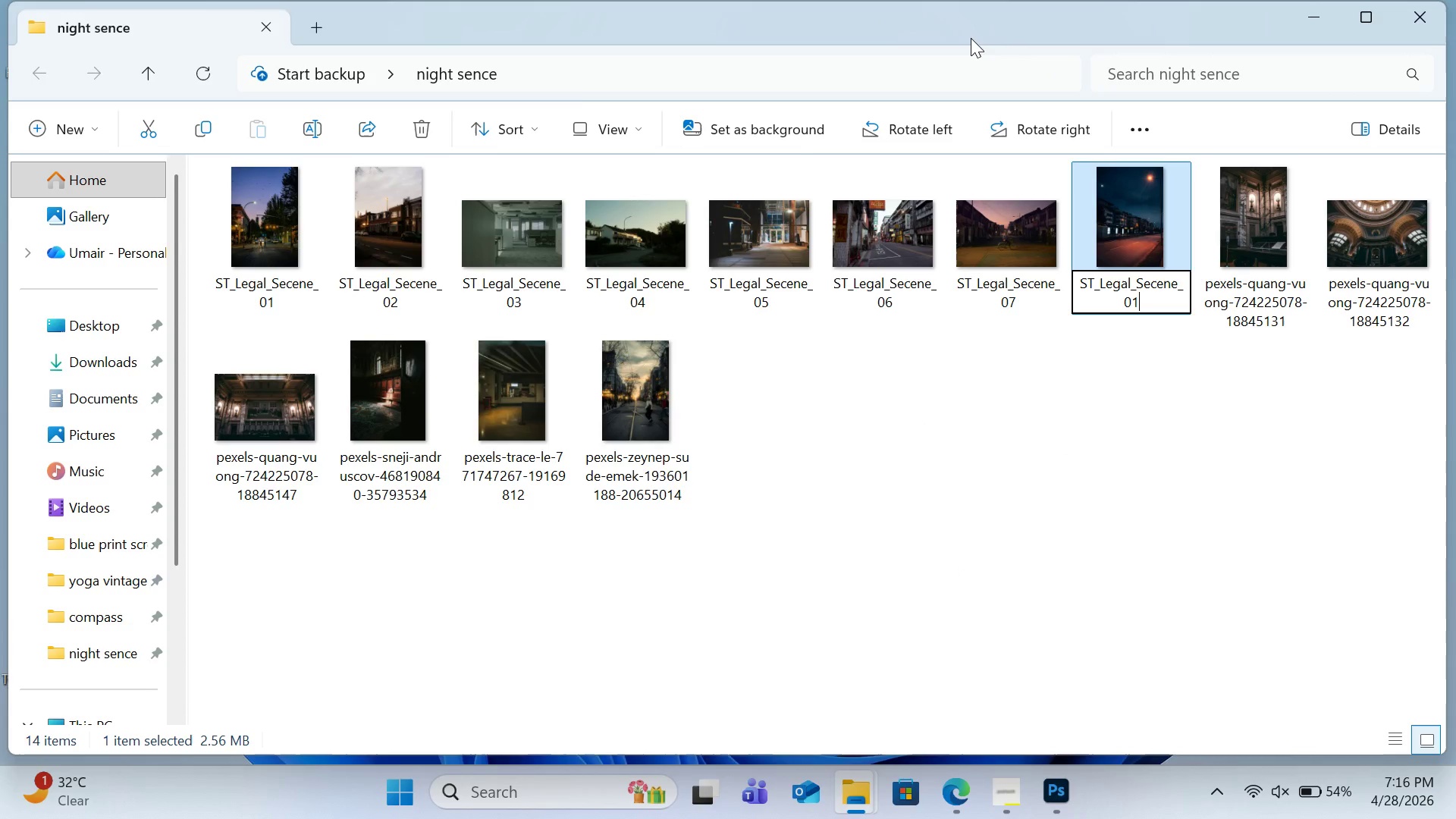 
key(Backspace)
 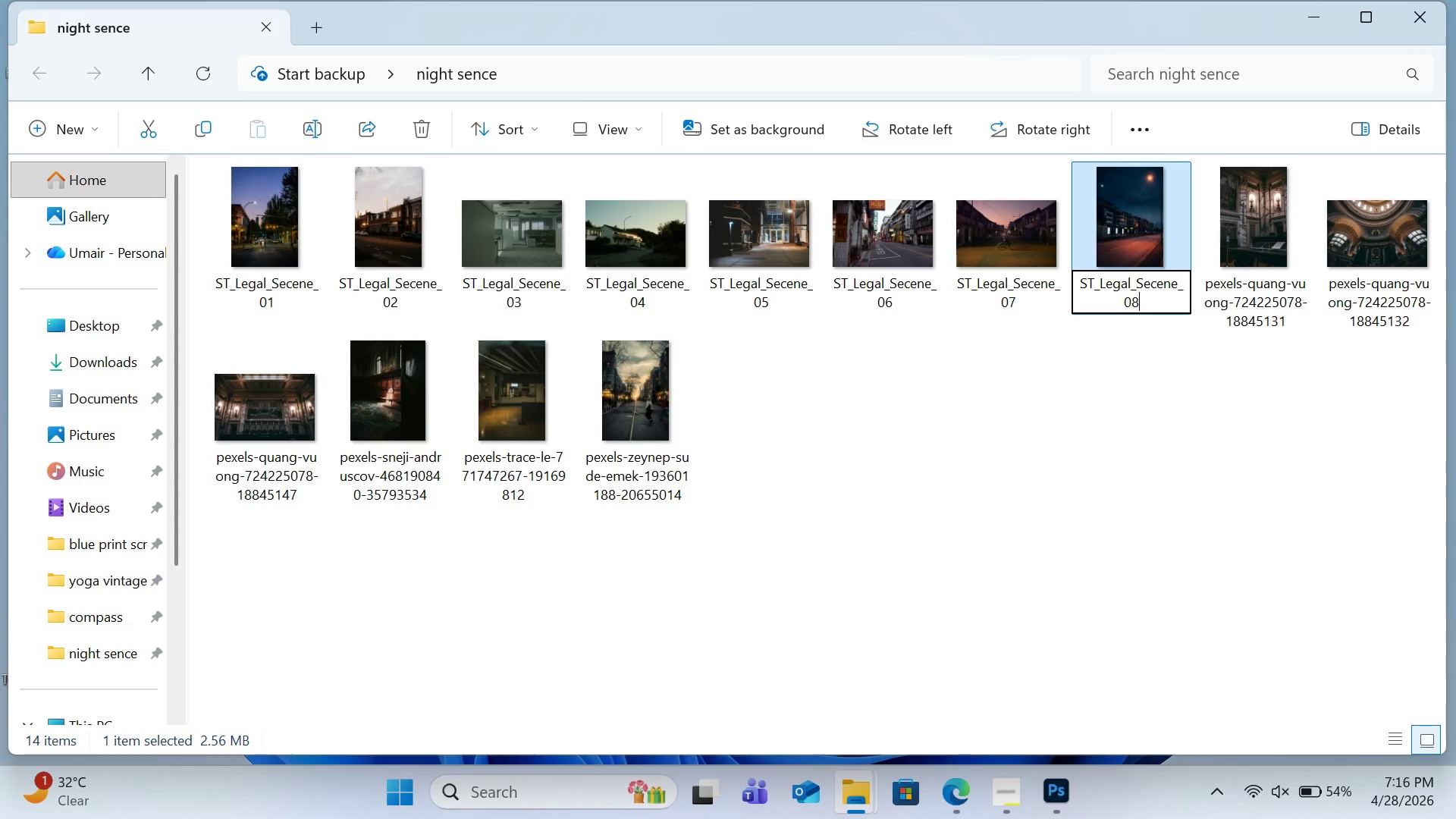 
key(8)
 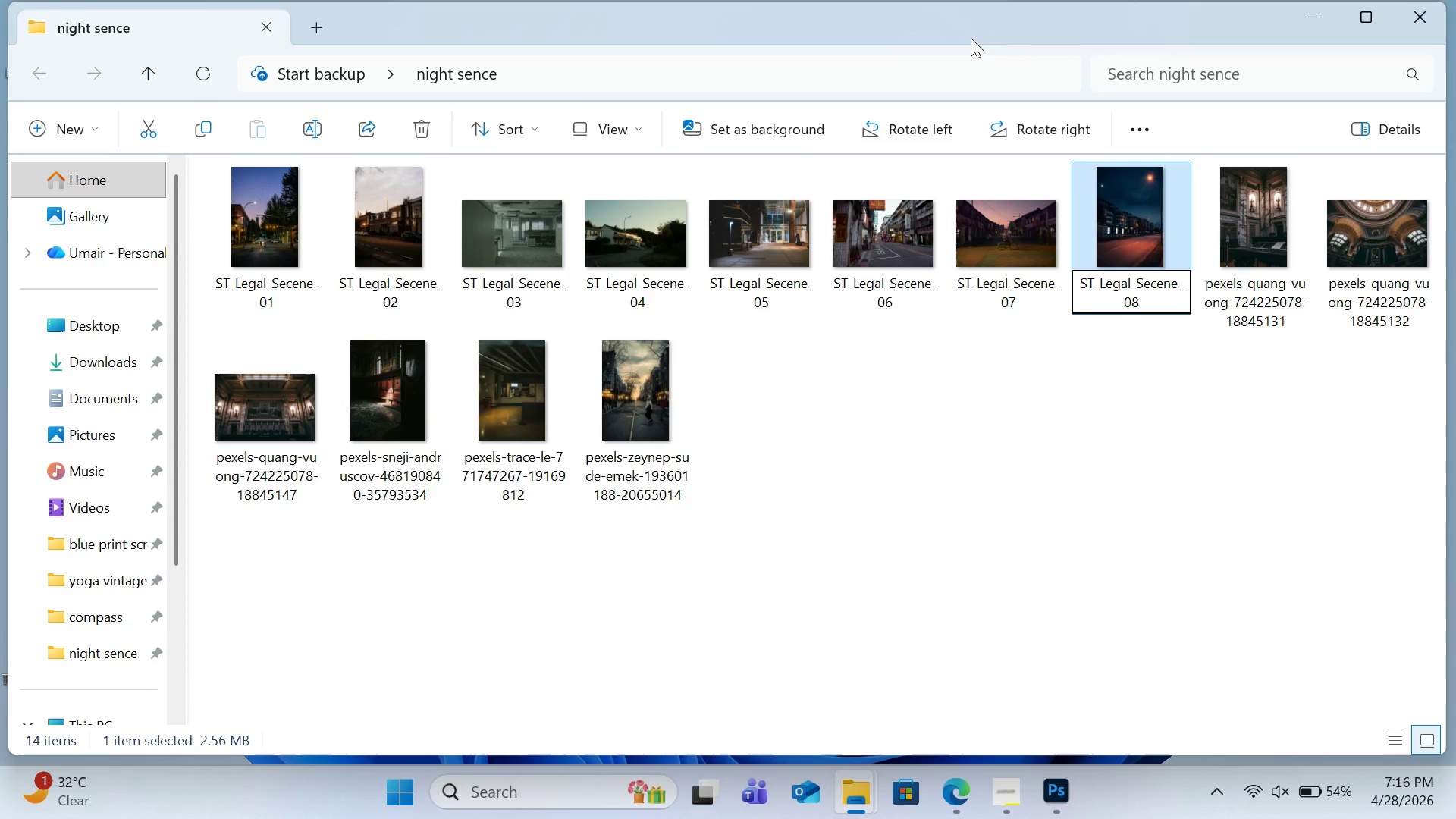 
key(Enter)
 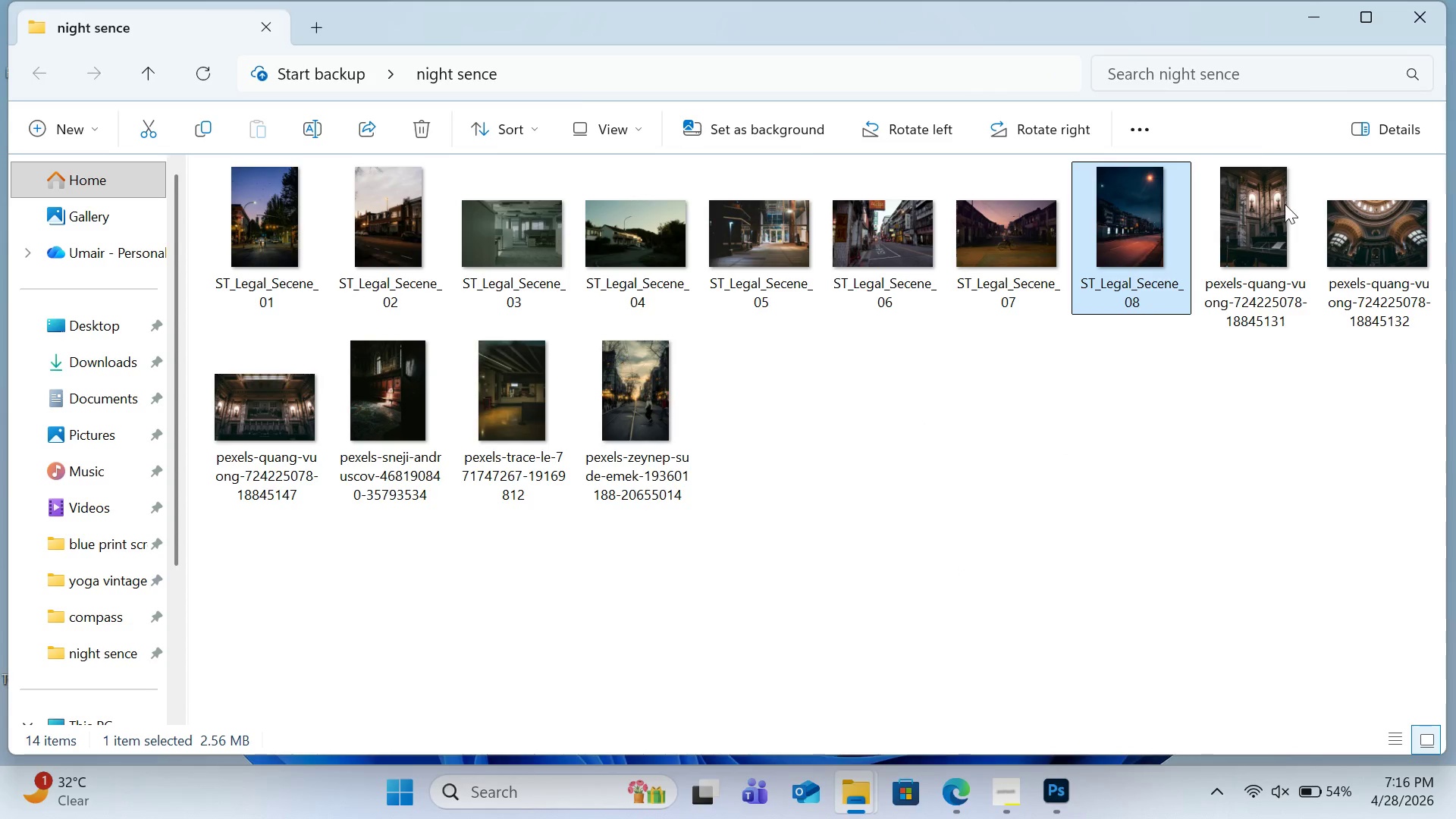 
right_click([1288, 210])
 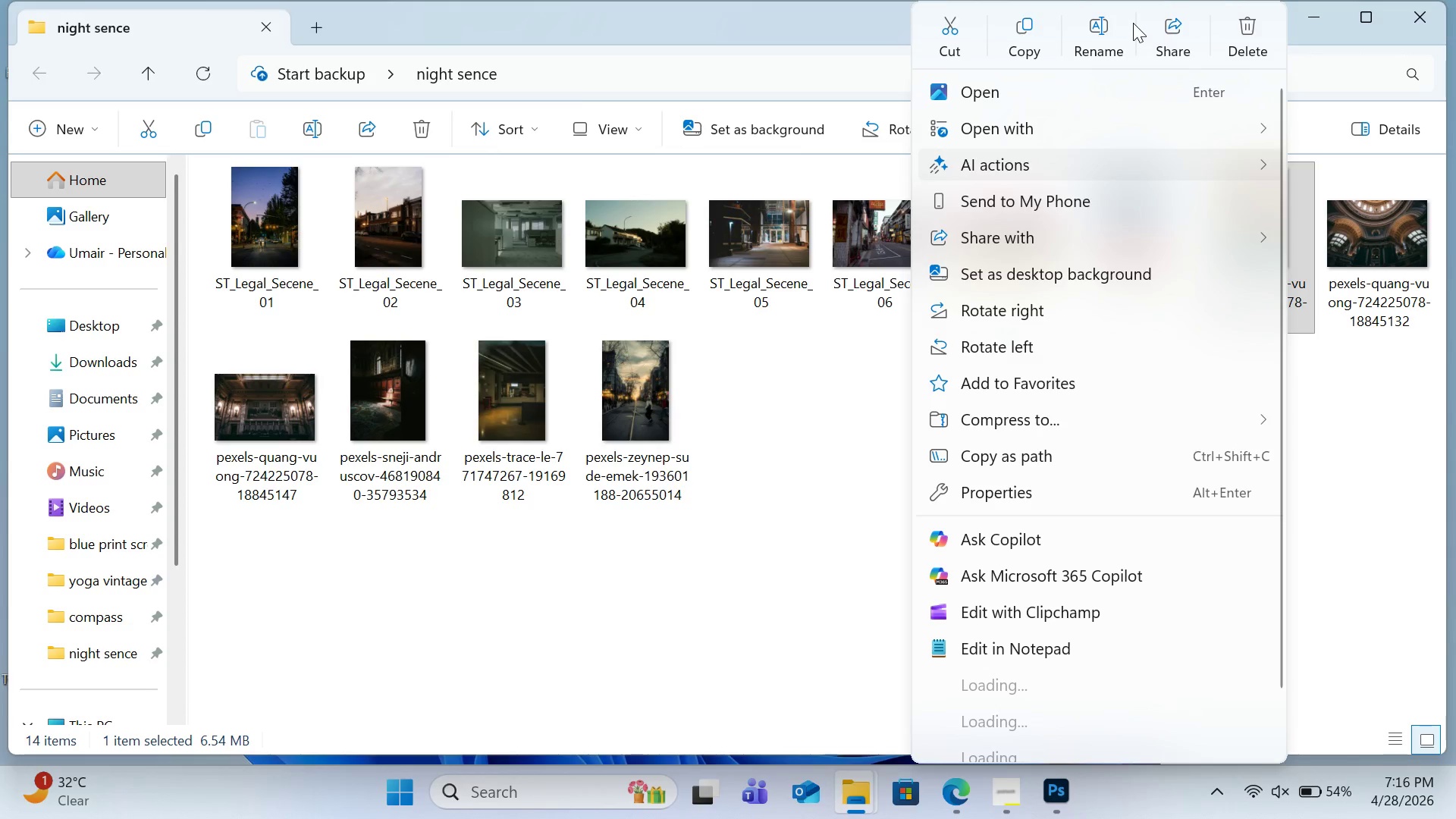 
left_click([1103, 26])
 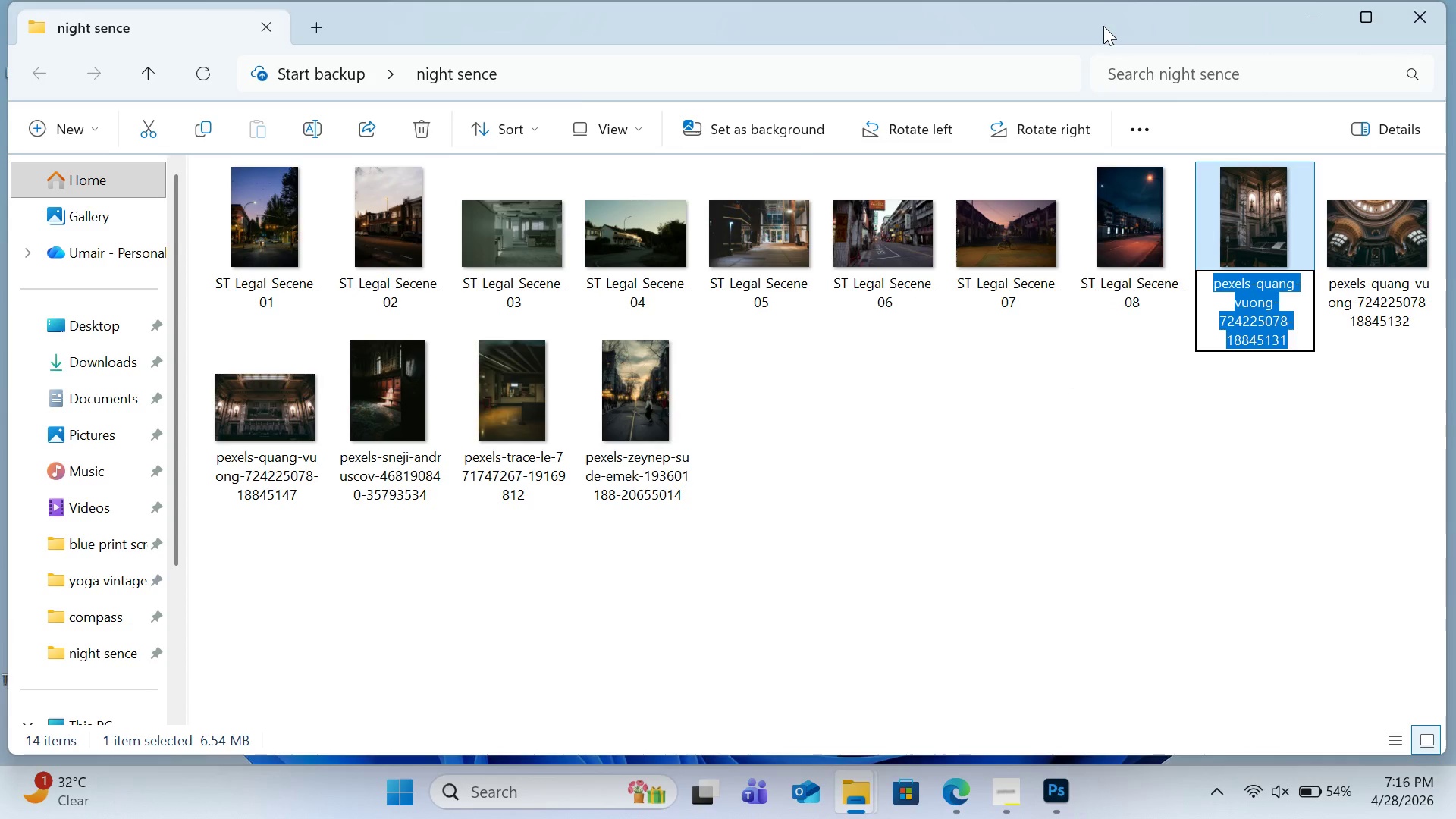 
key(Control+V)
 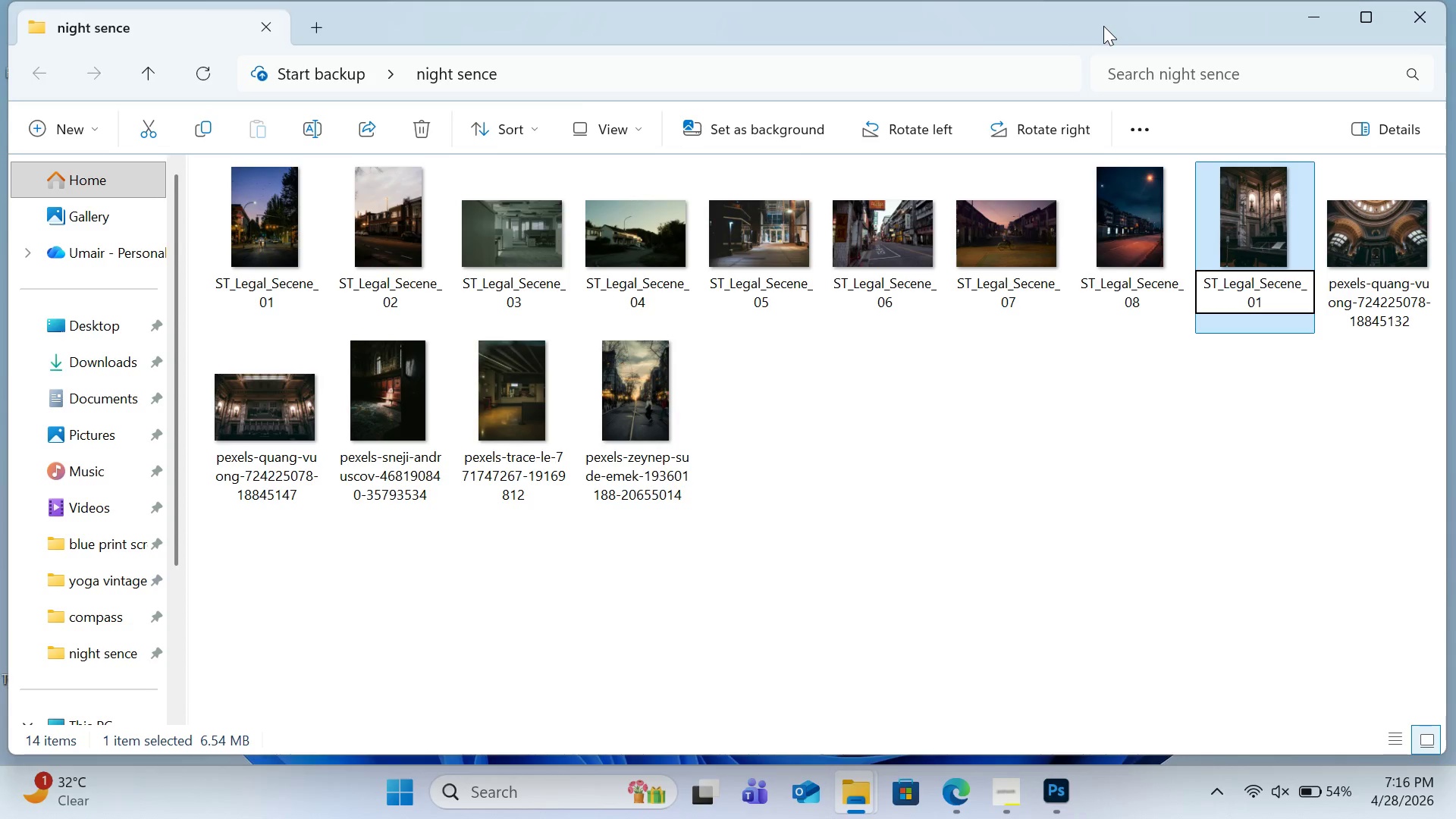 
key(Backspace)
 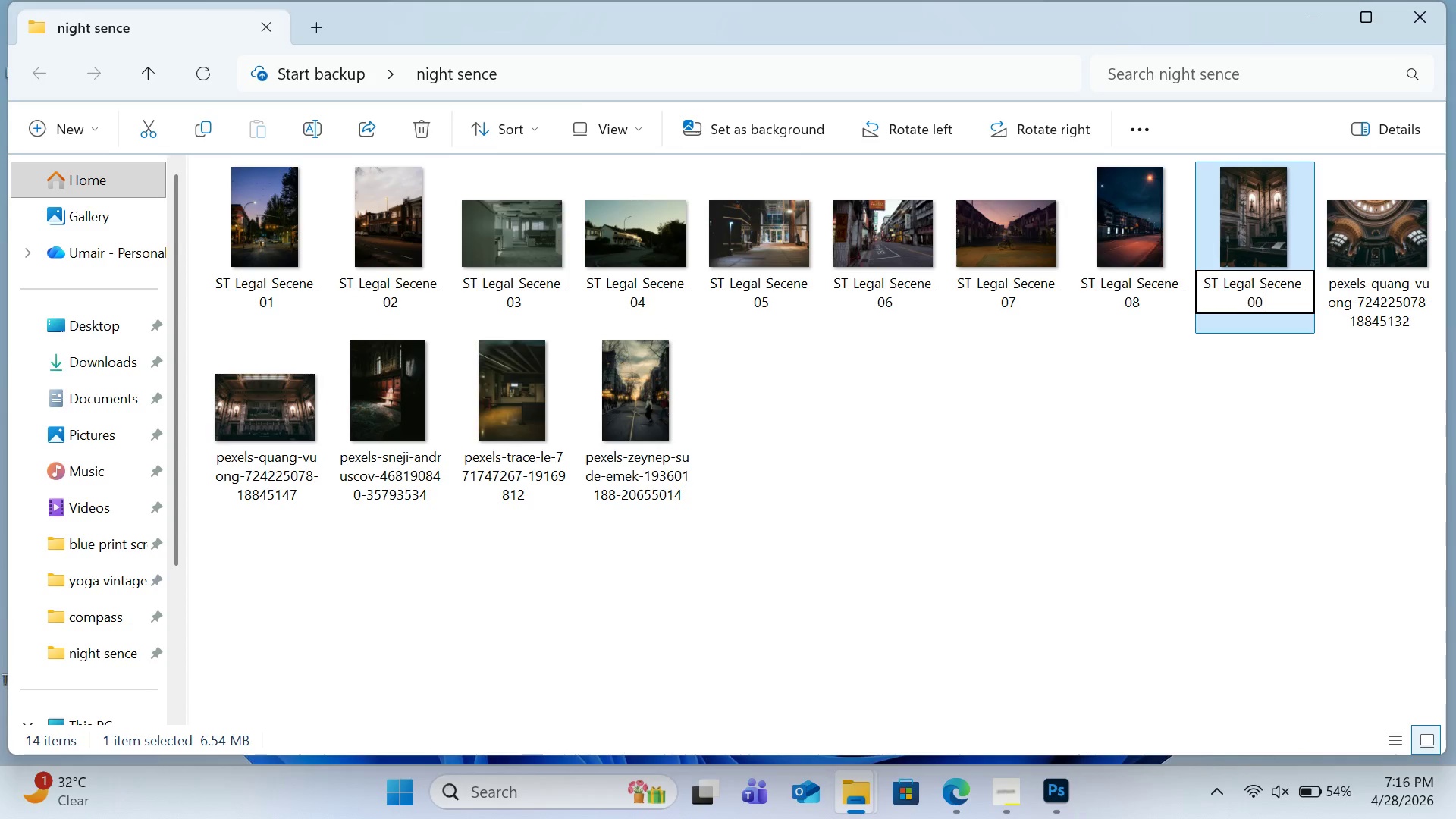 
key(0)
 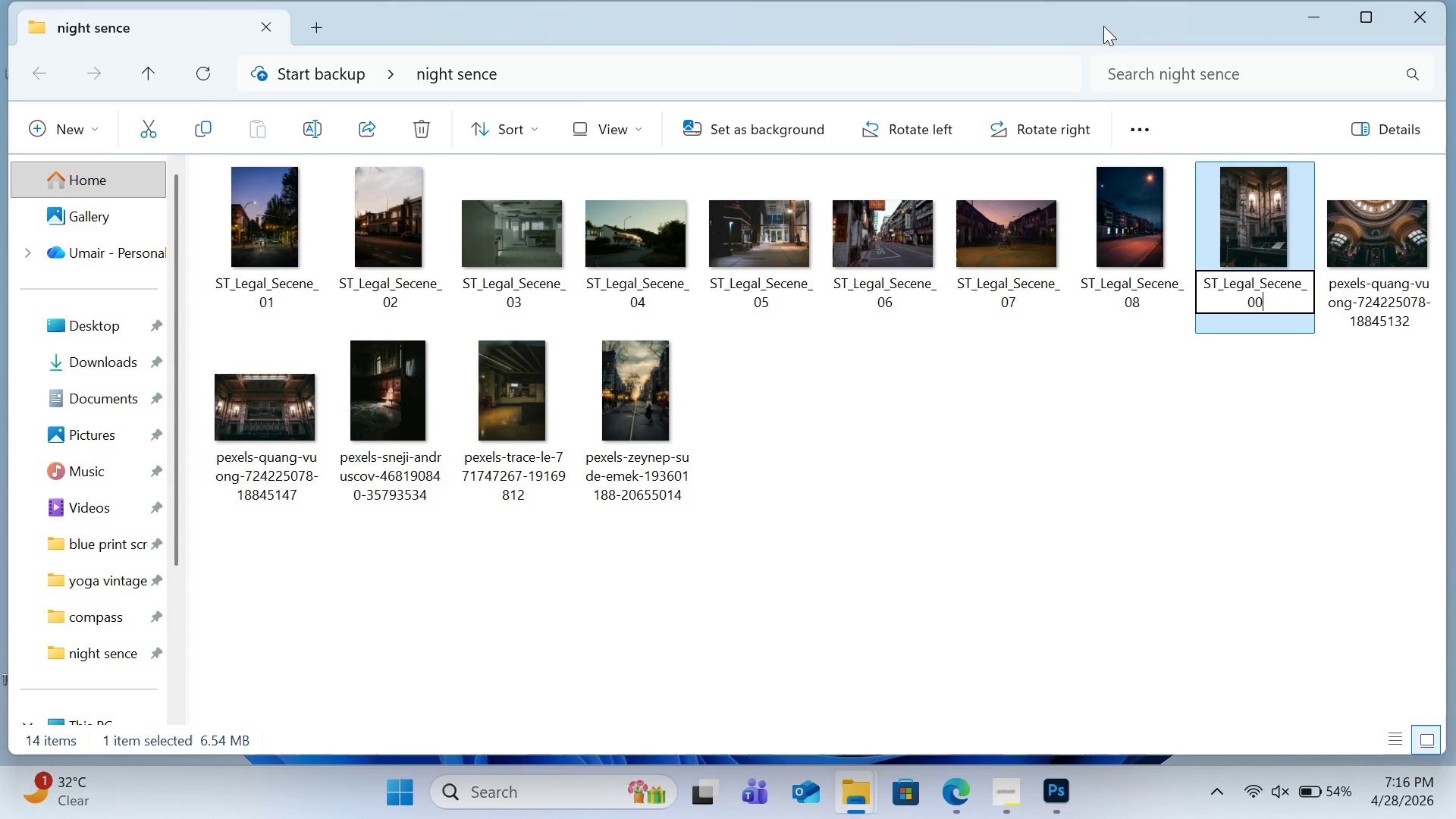 
key(Backspace)
 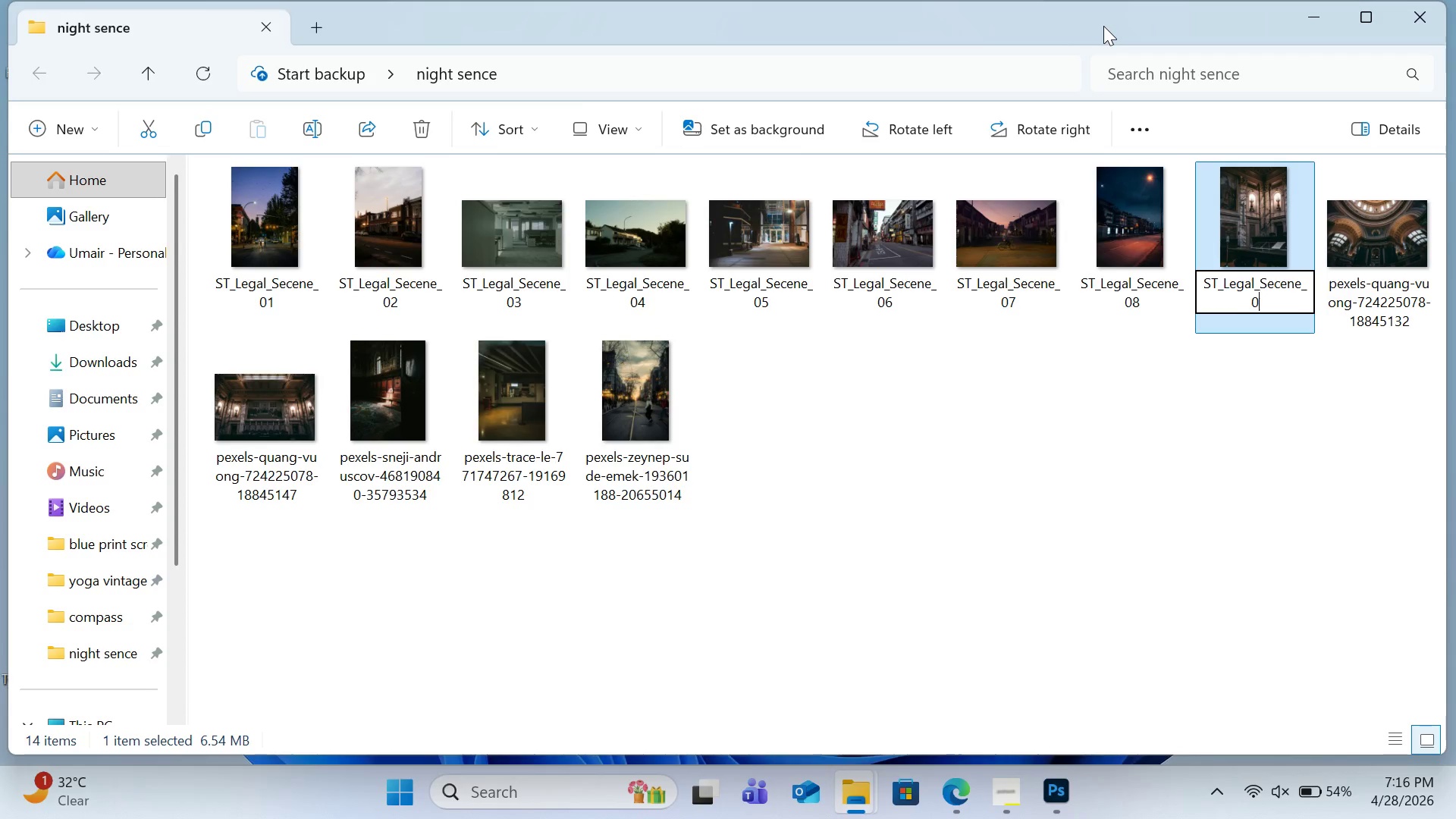 
key(0)
 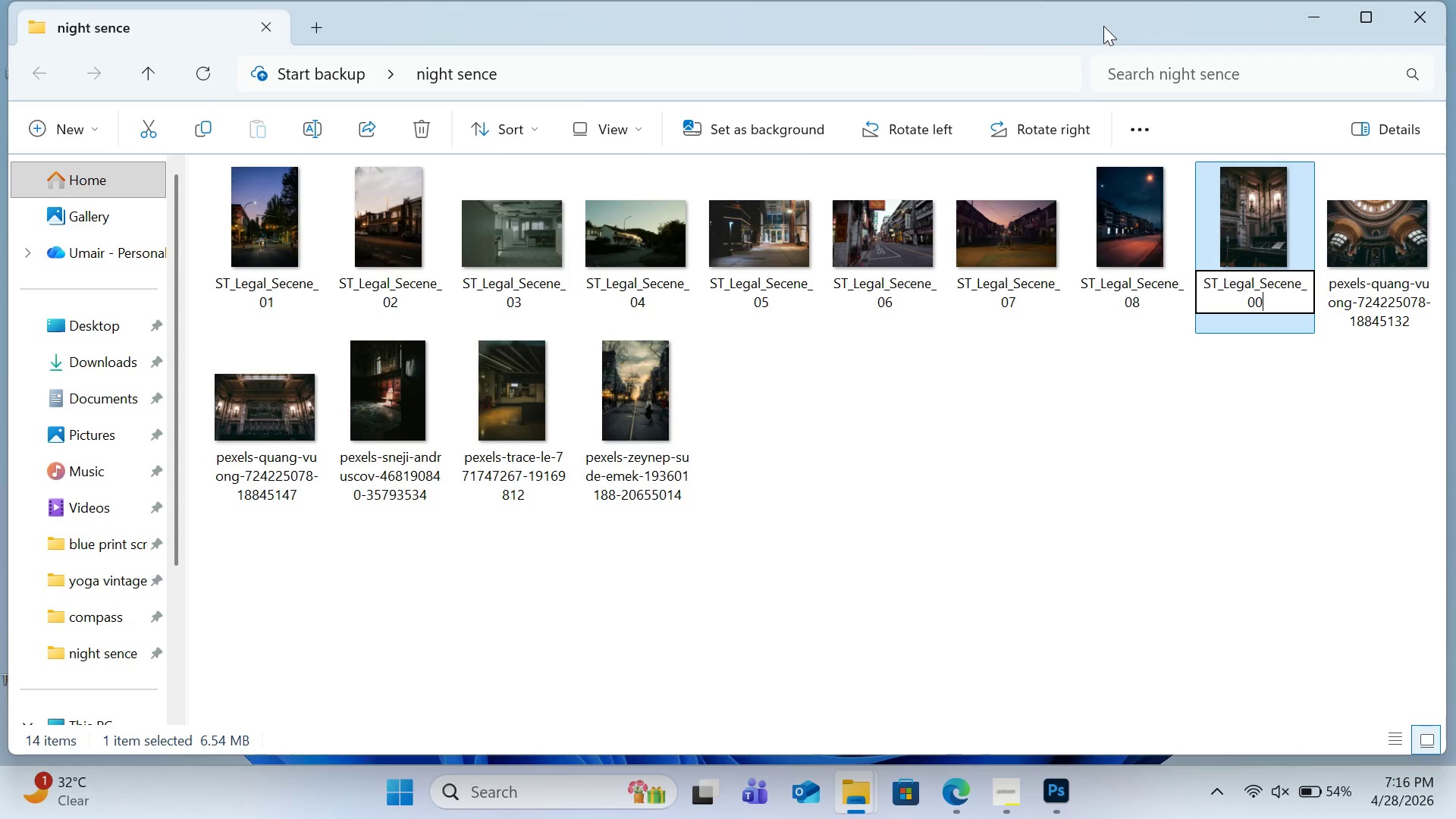 
key(Backspace)
 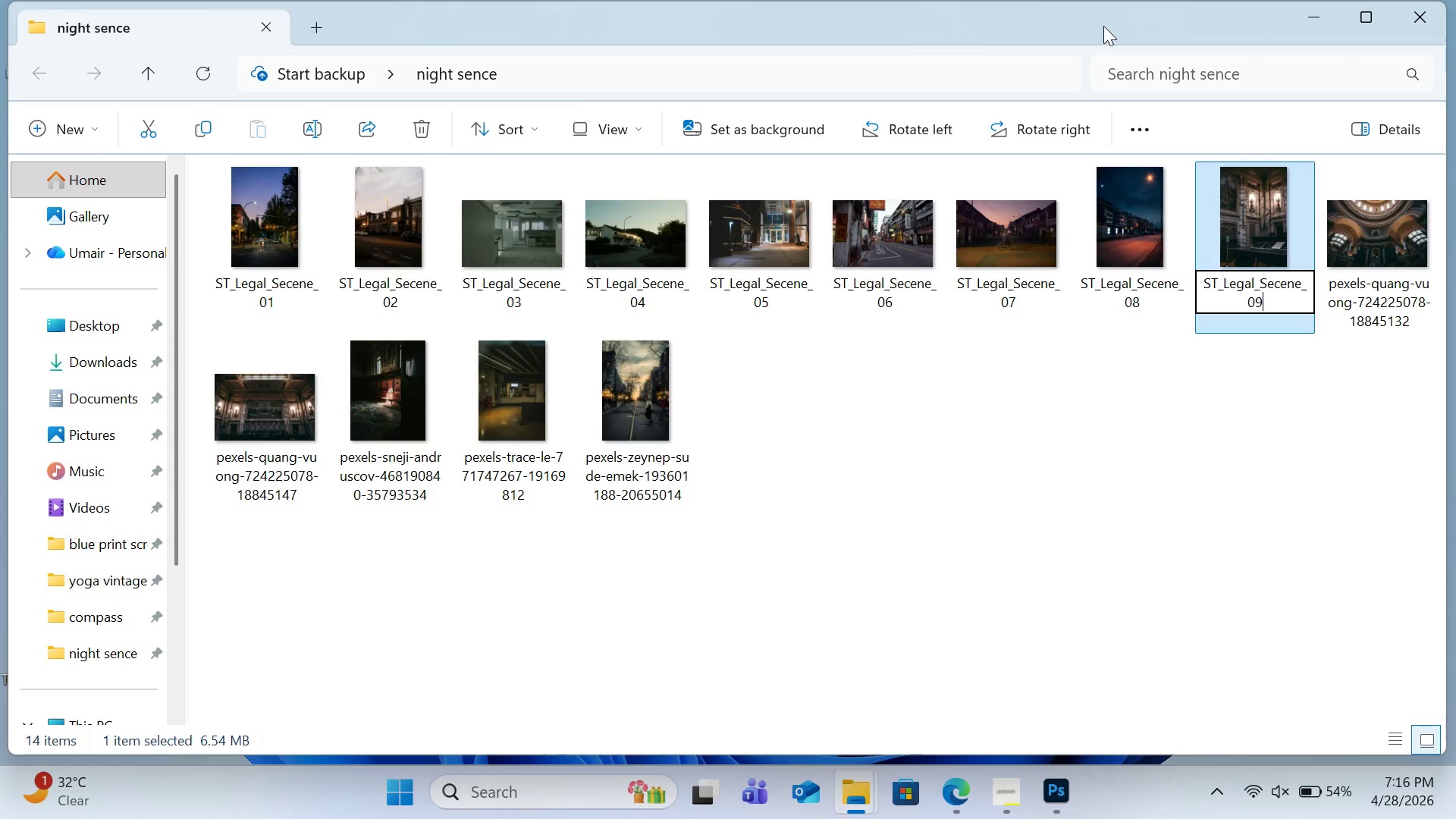 
key(9)
 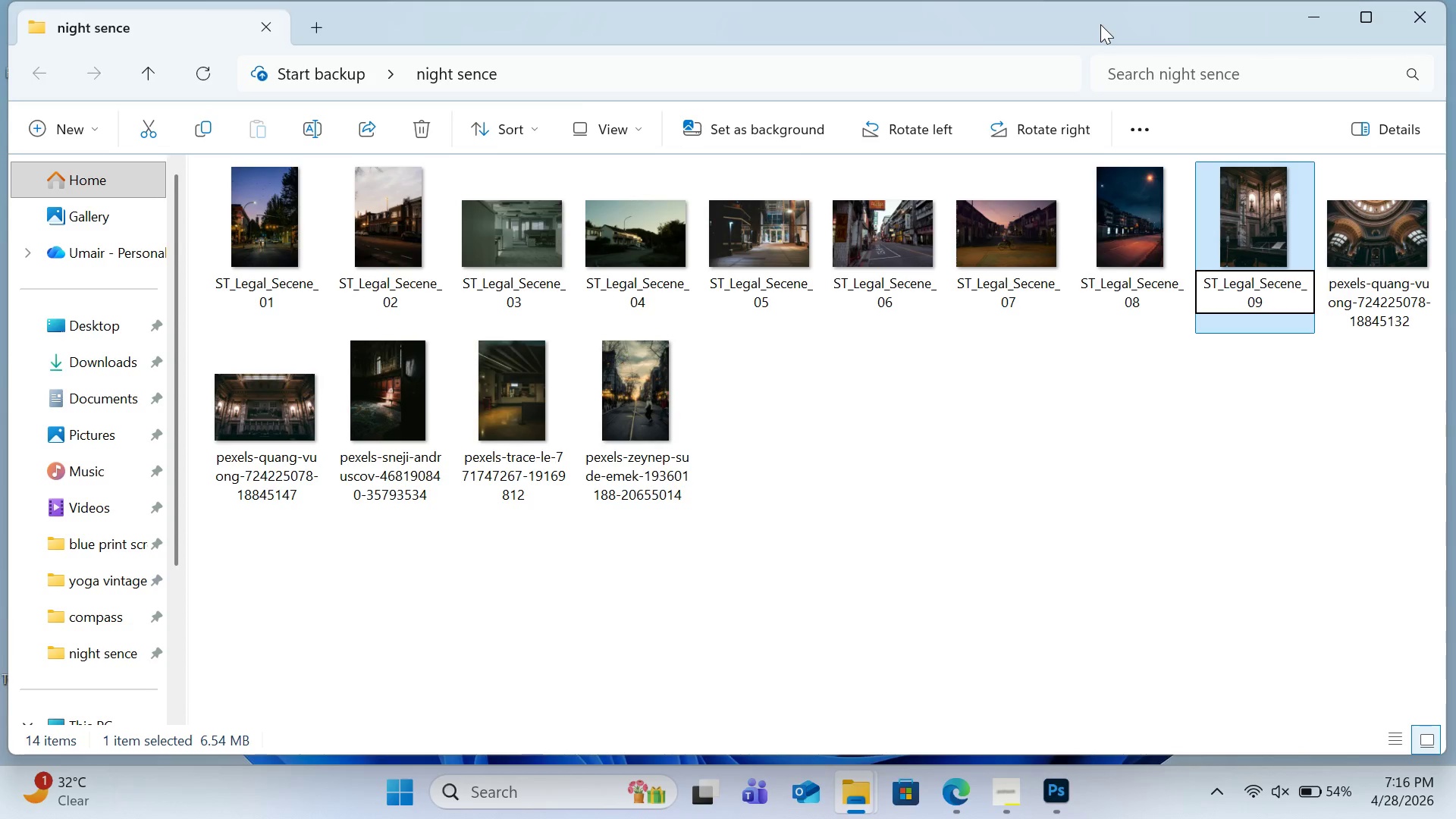 
key(Enter)
 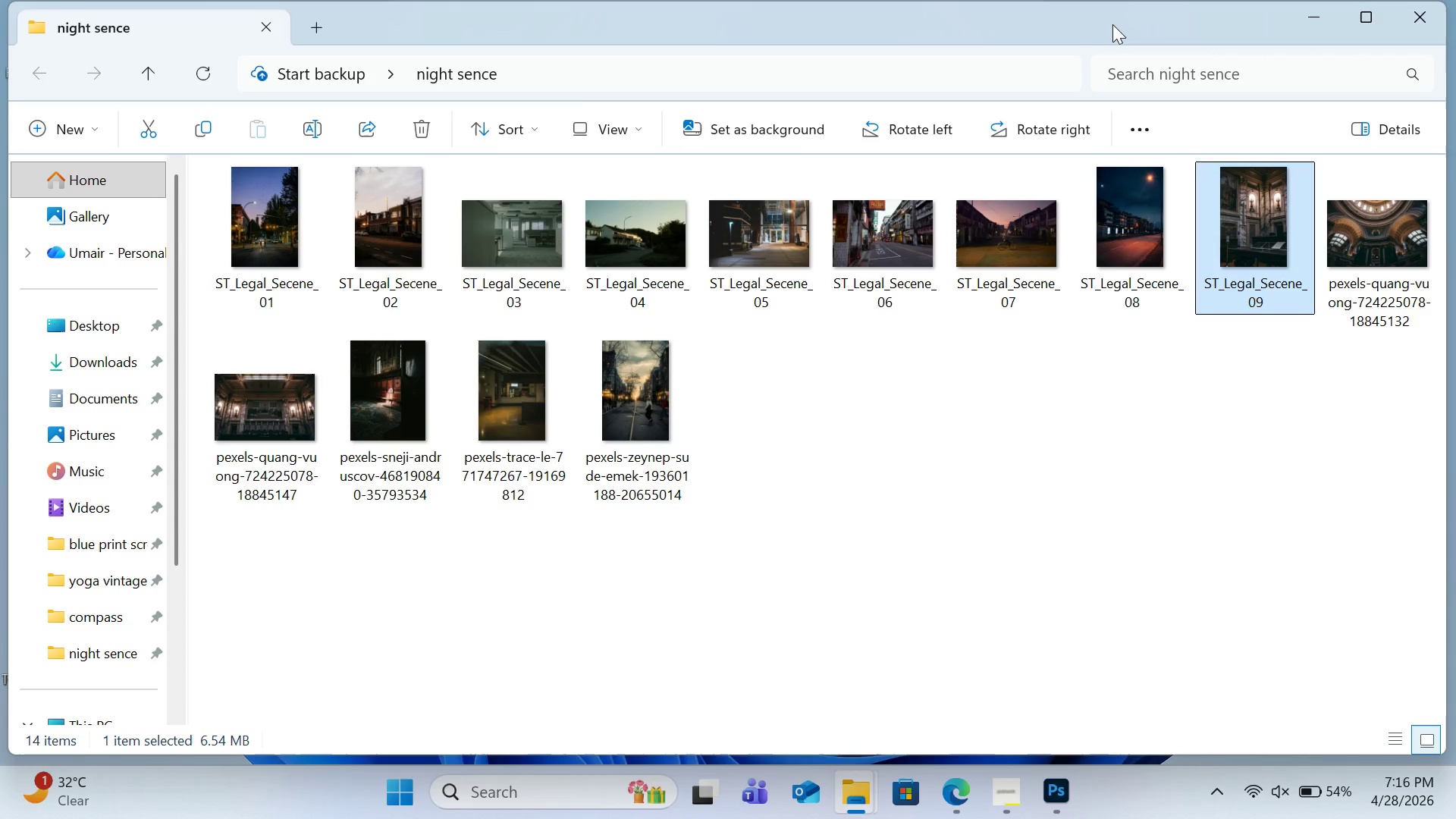 
wait(12.88)
 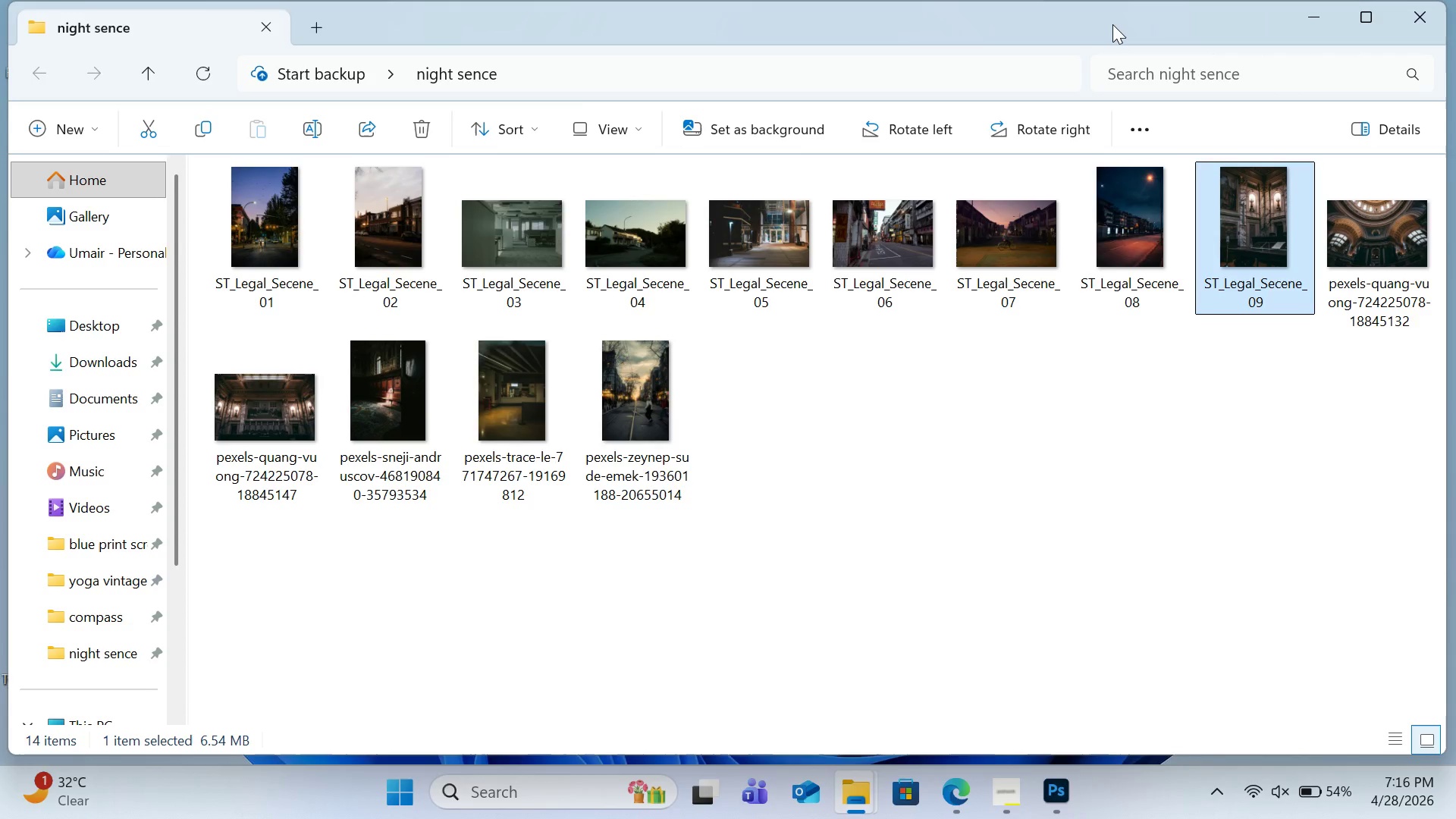 
right_click([1382, 277])
 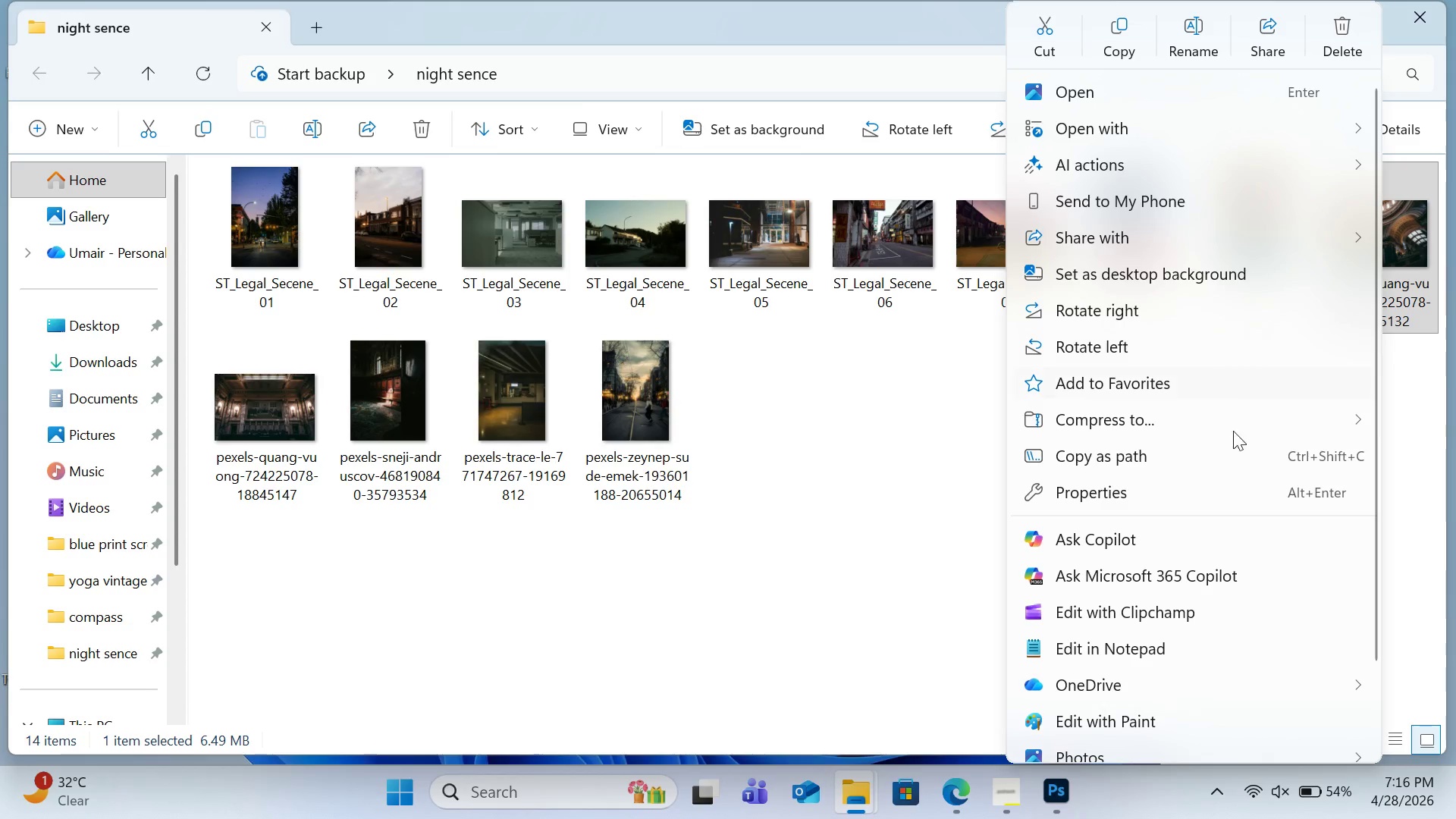 
left_click([1211, 29])
 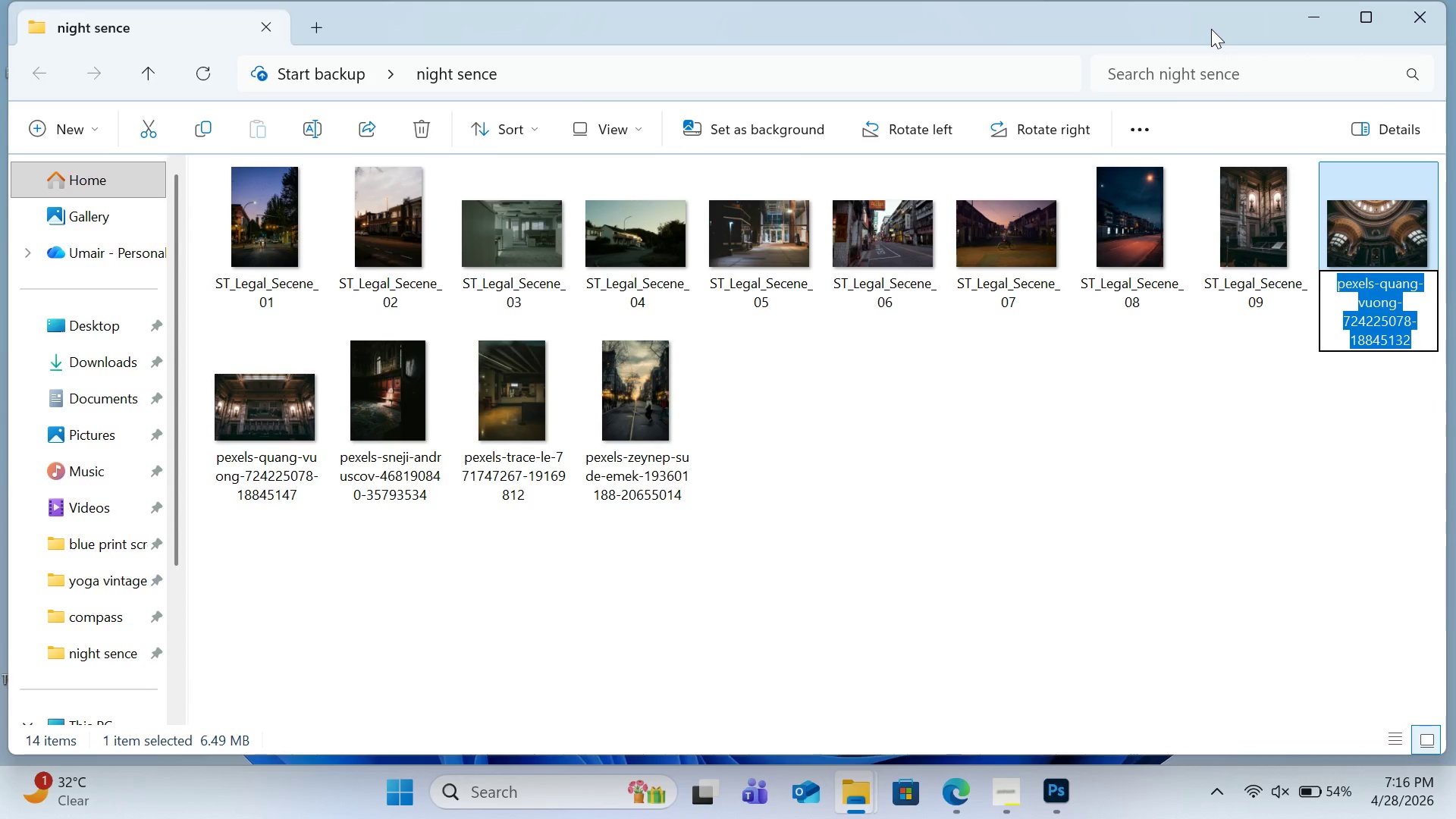 
wait(5.97)
 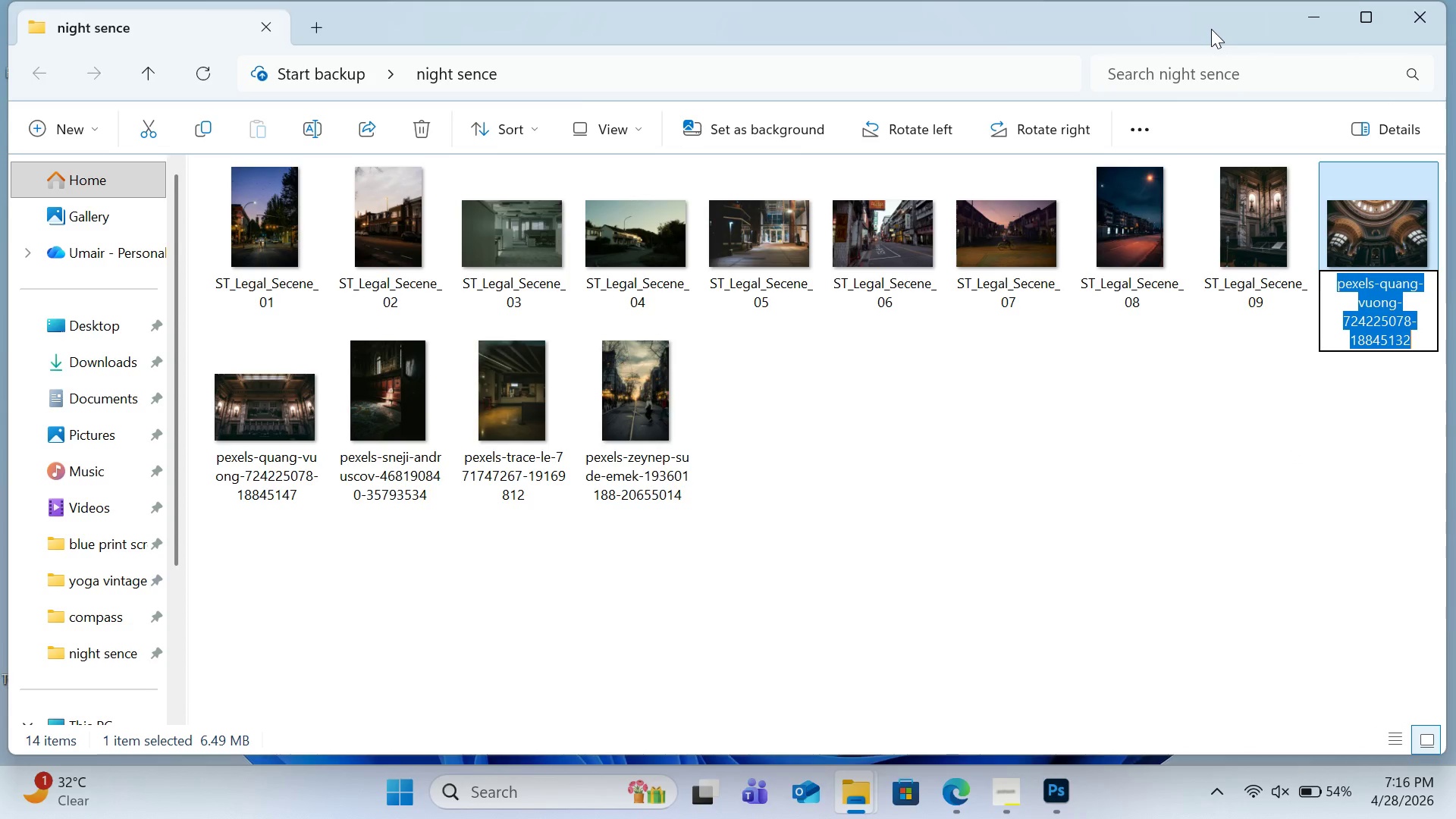 
key(Control+V)
 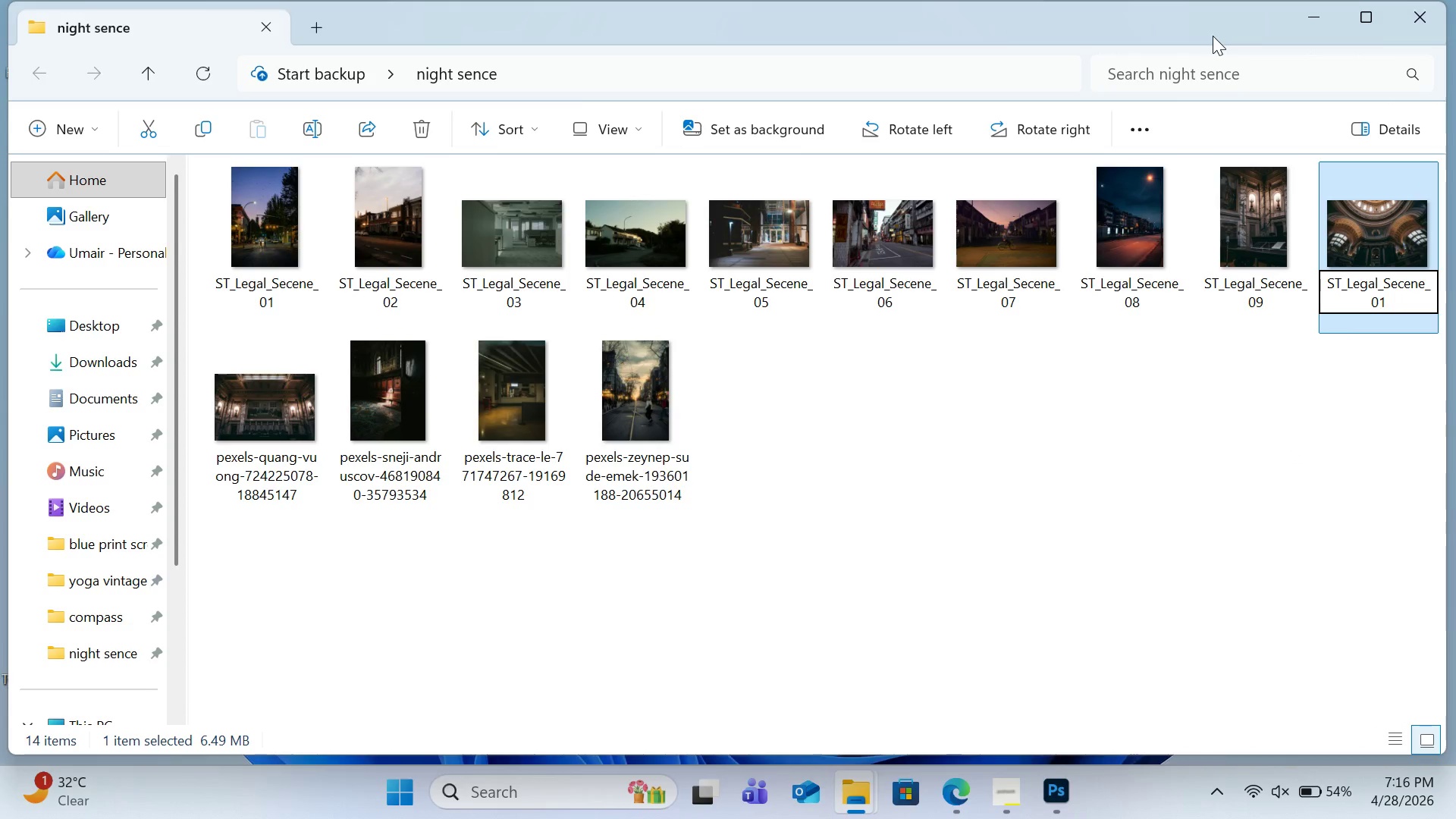 
key(Backspace)
key(Backspace)
type(10)
 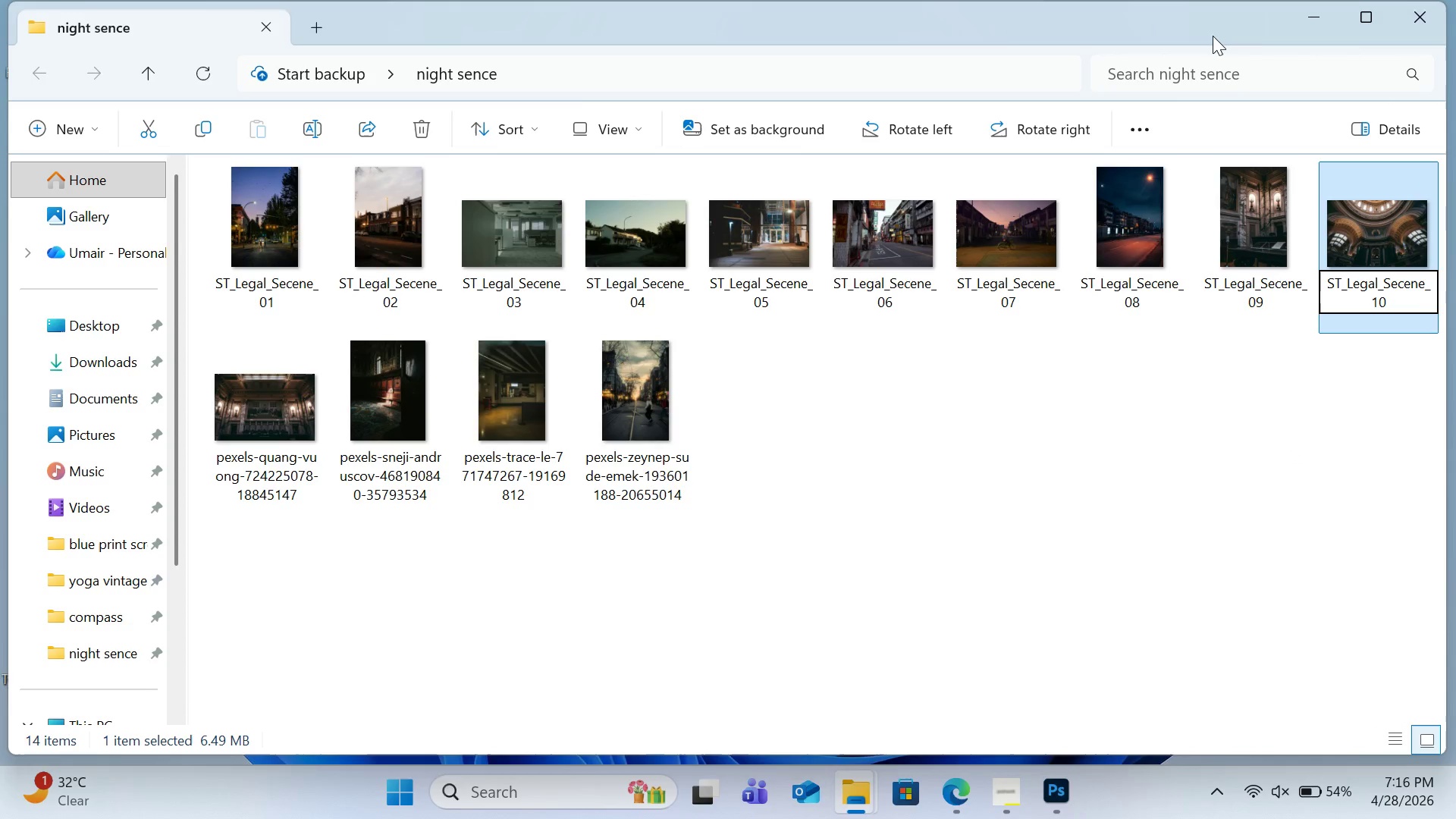 
key(Control+A)
 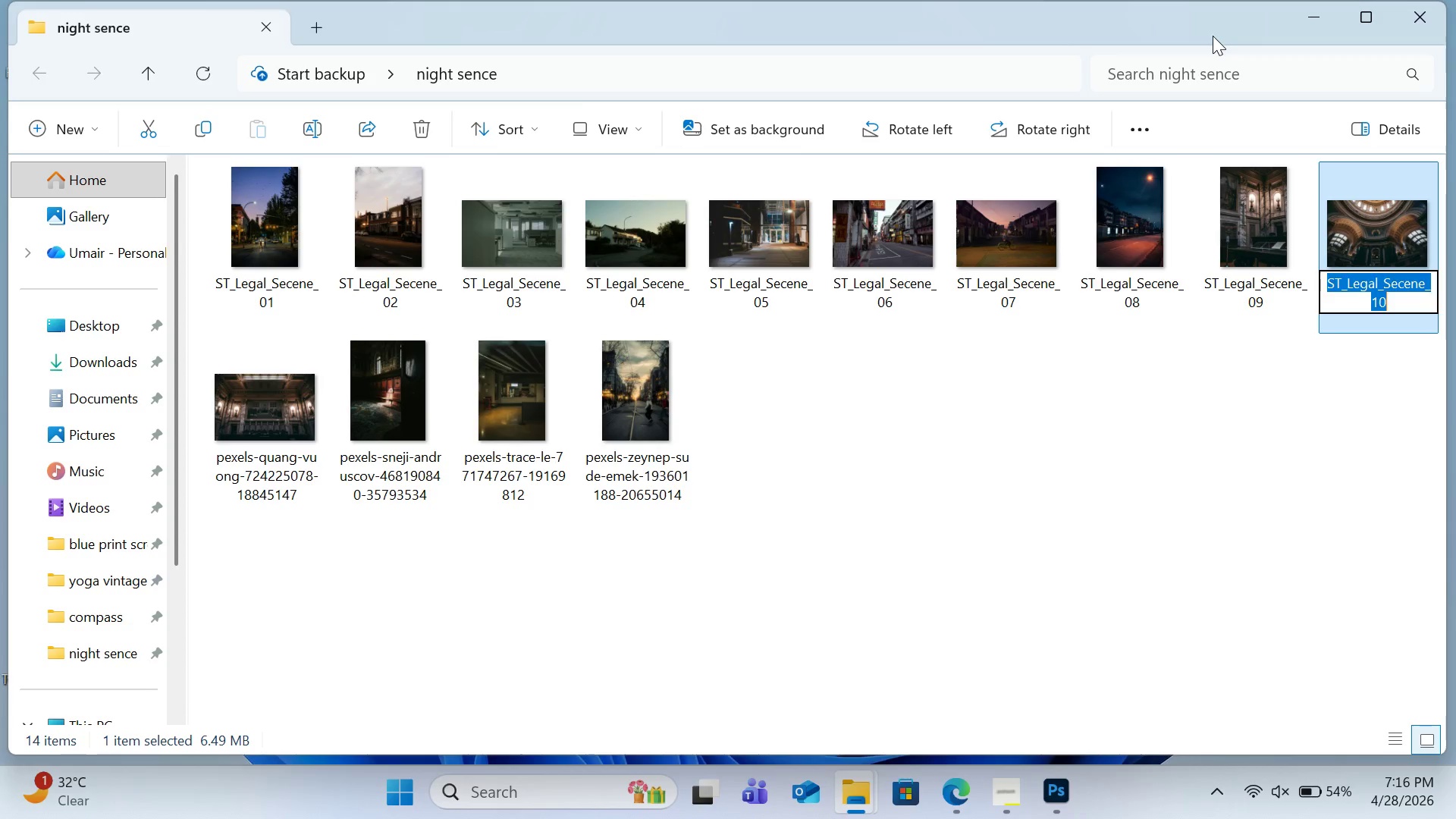 
key(C)
 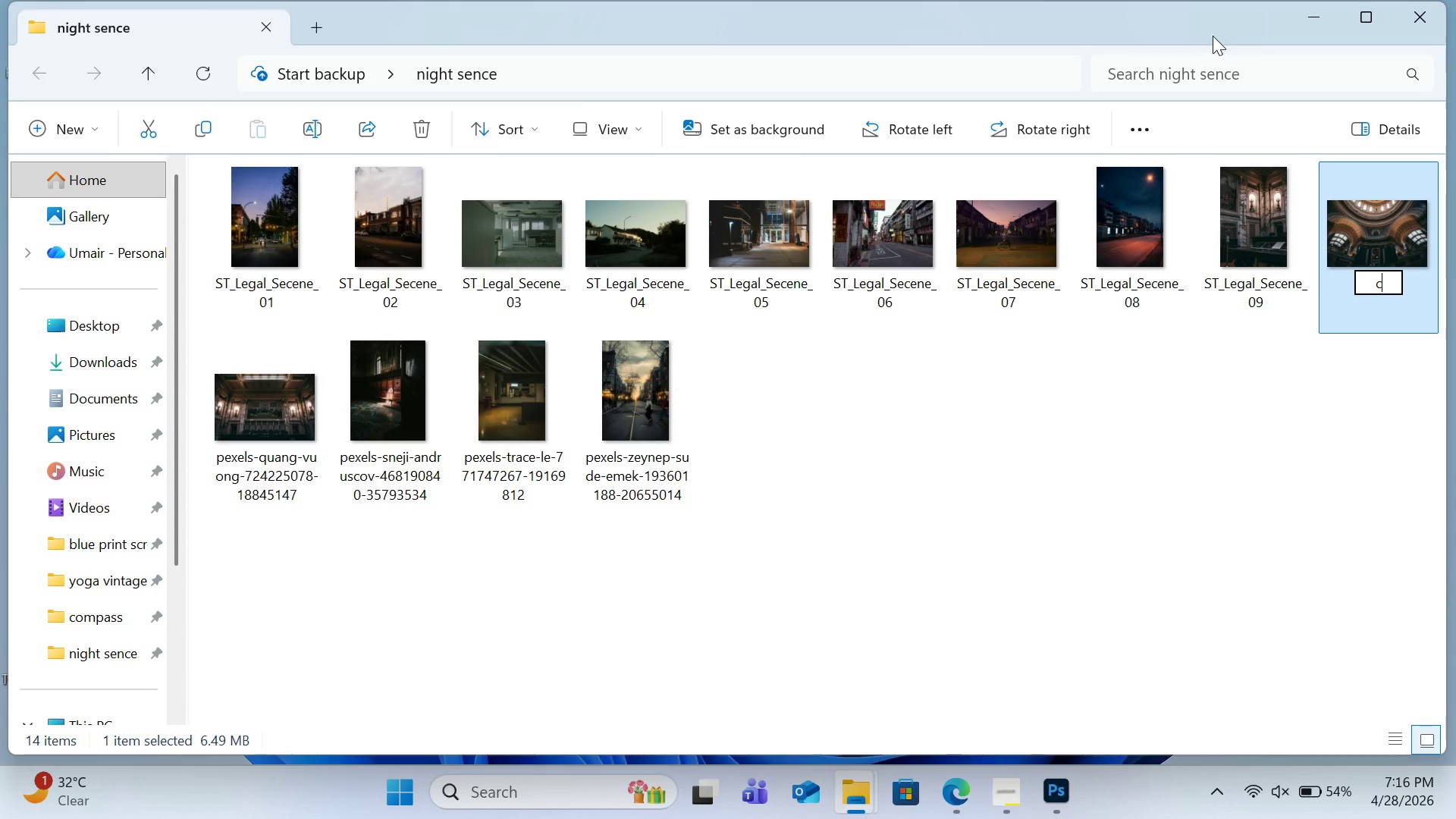 
key(Backspace)
 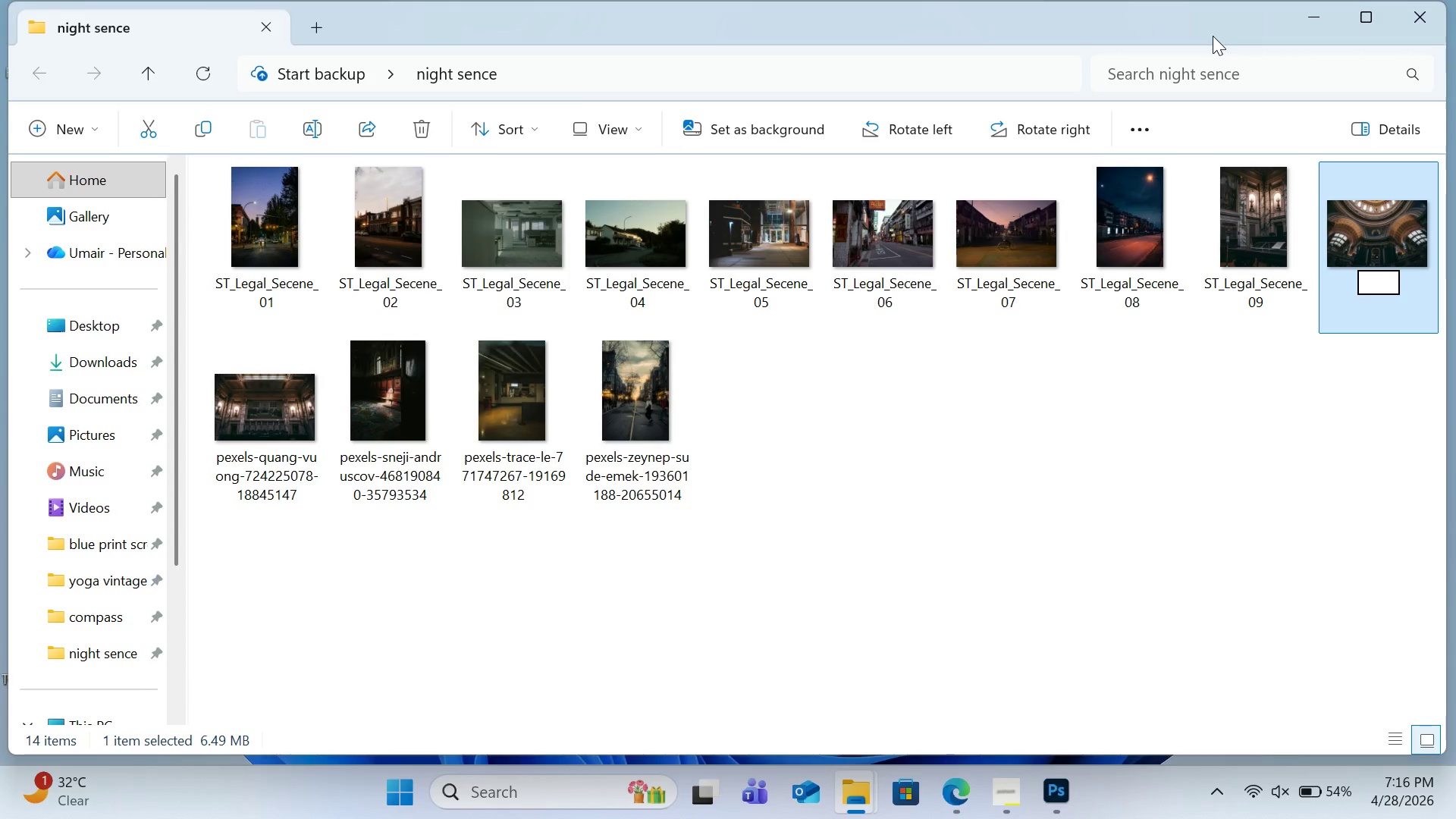 
key(Control+V)
 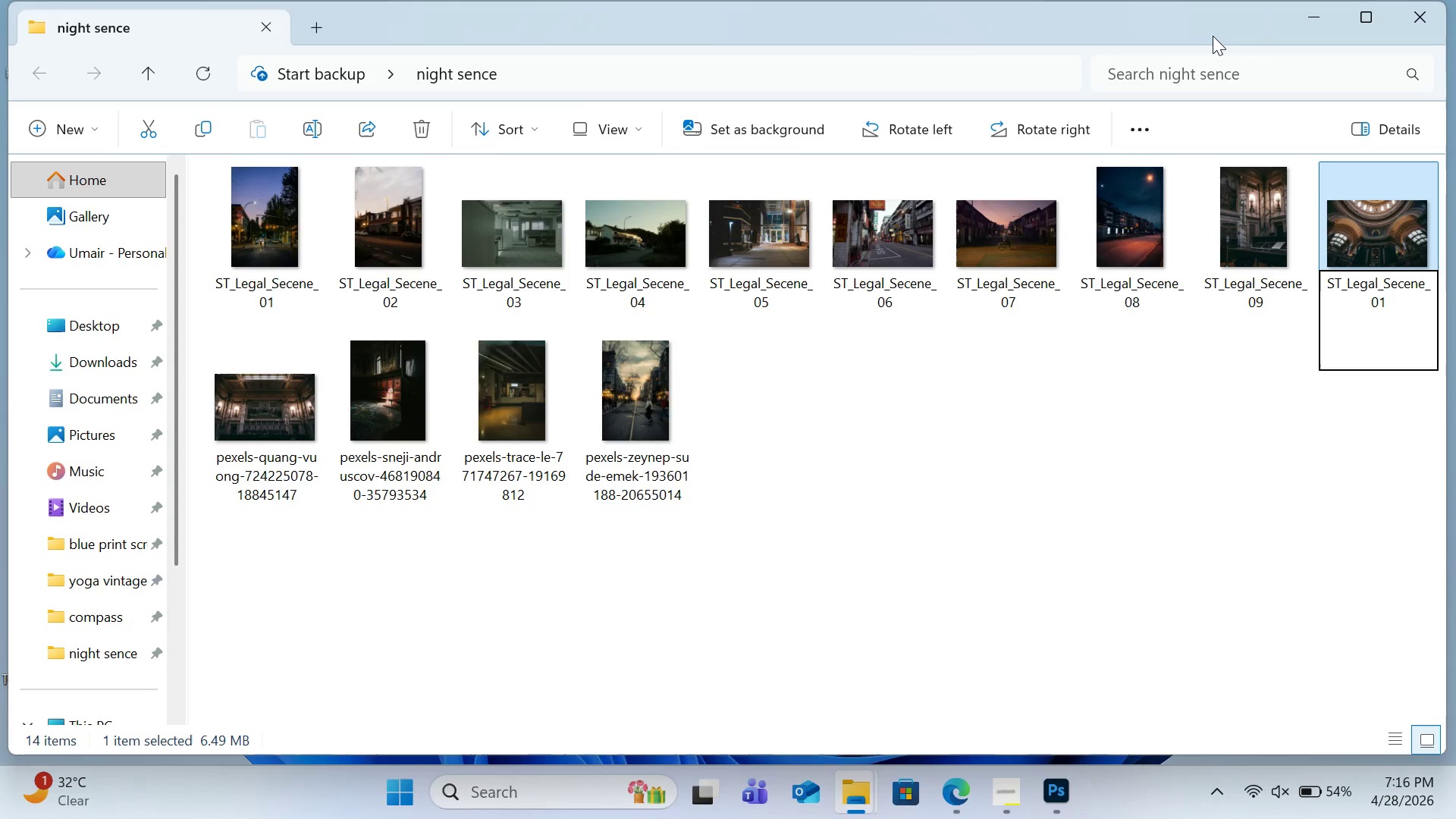 
key(Control+Backspace)
 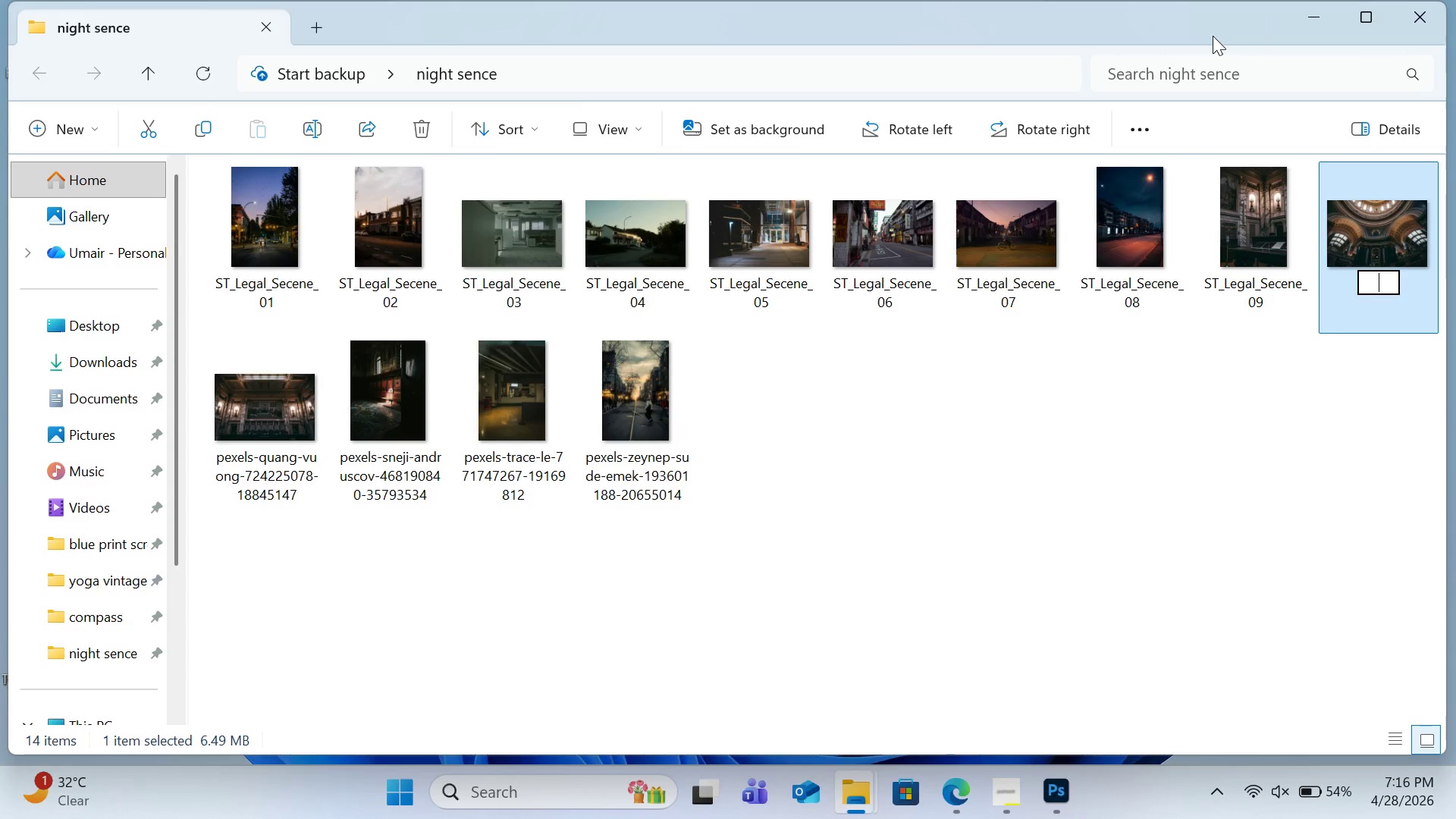 
key(Backspace)
 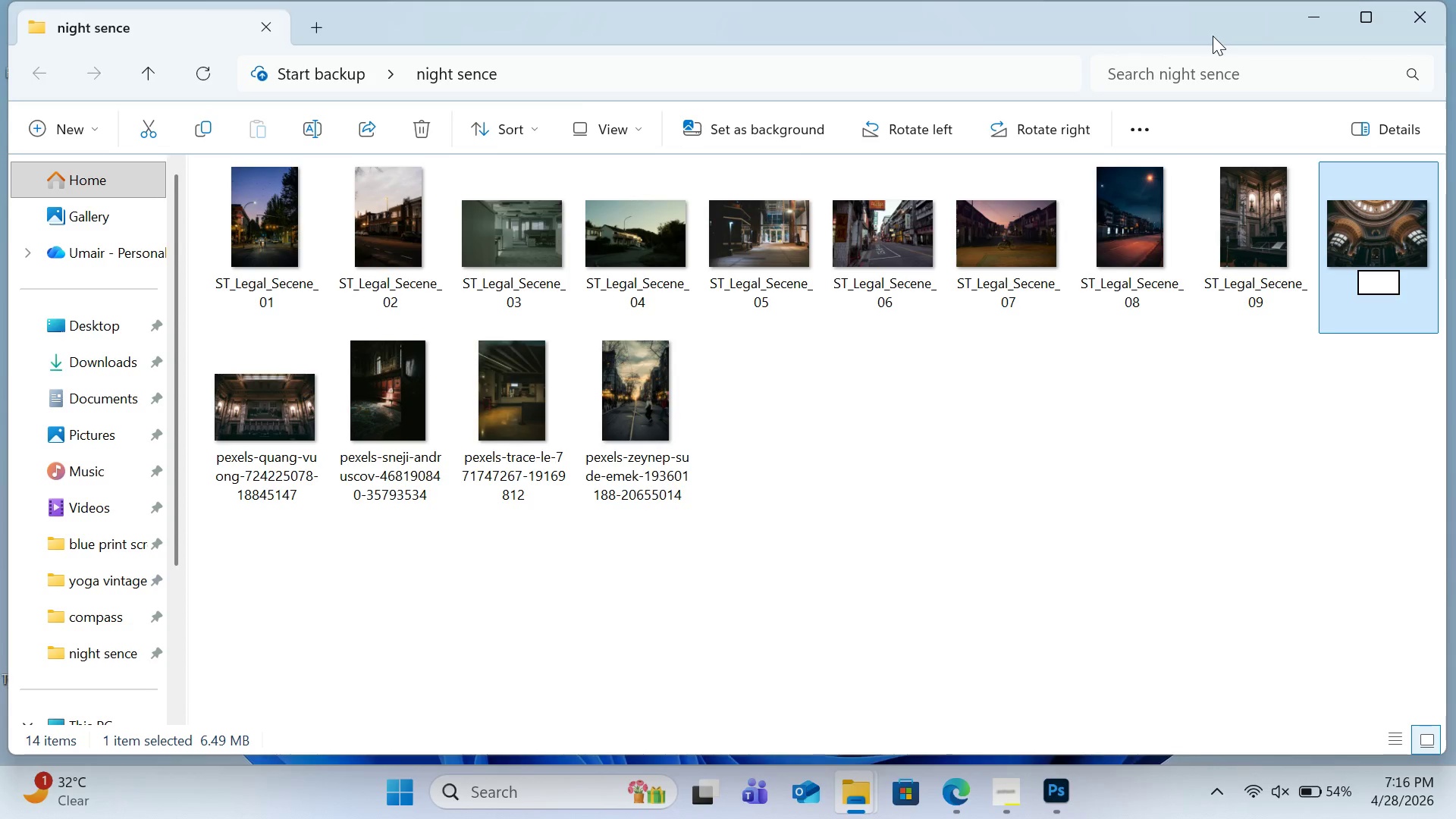 
key(Control+V)
 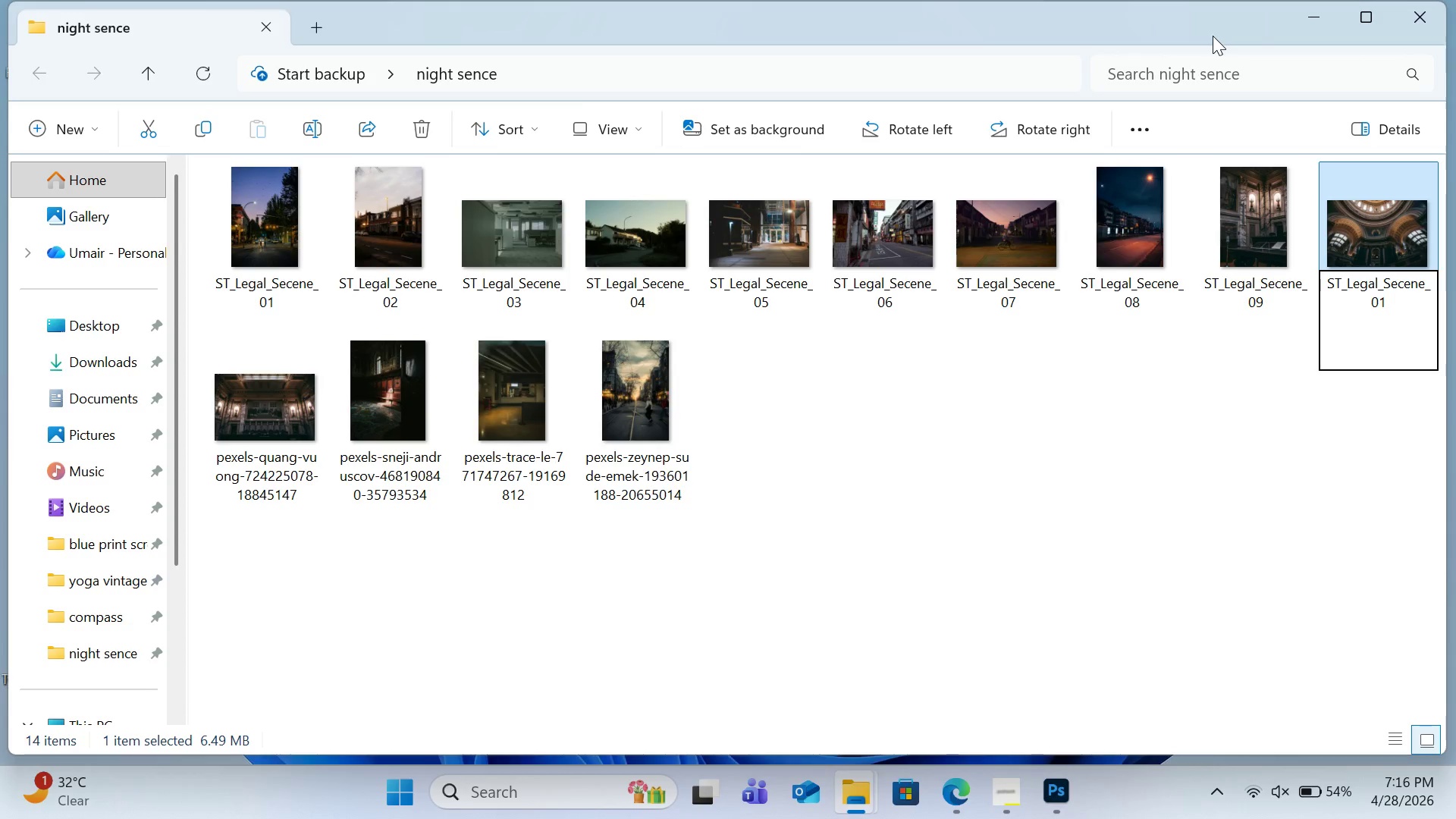 
key(Backspace)
key(Backspace)
type(10)
 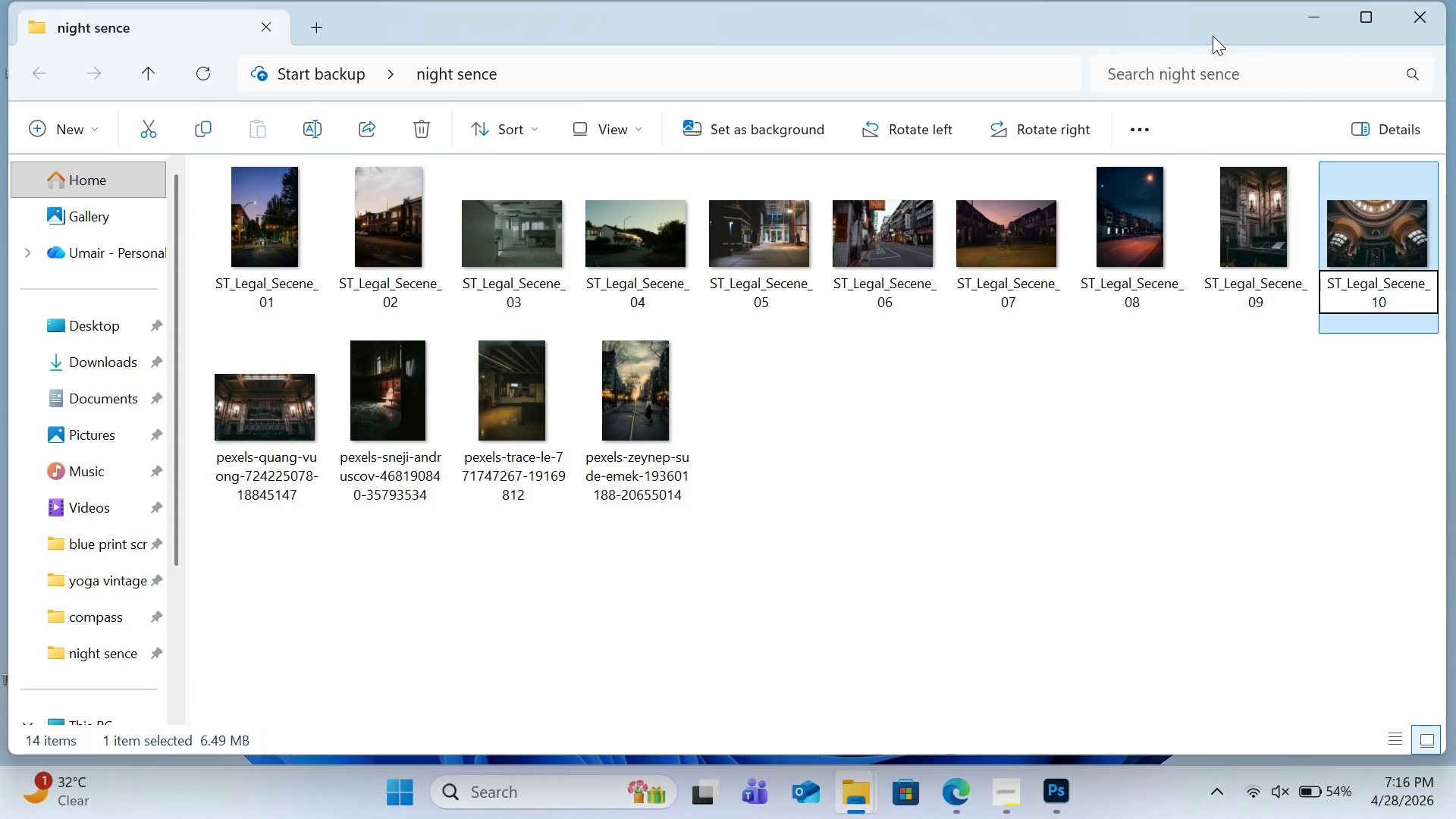 
key(Control+A)
 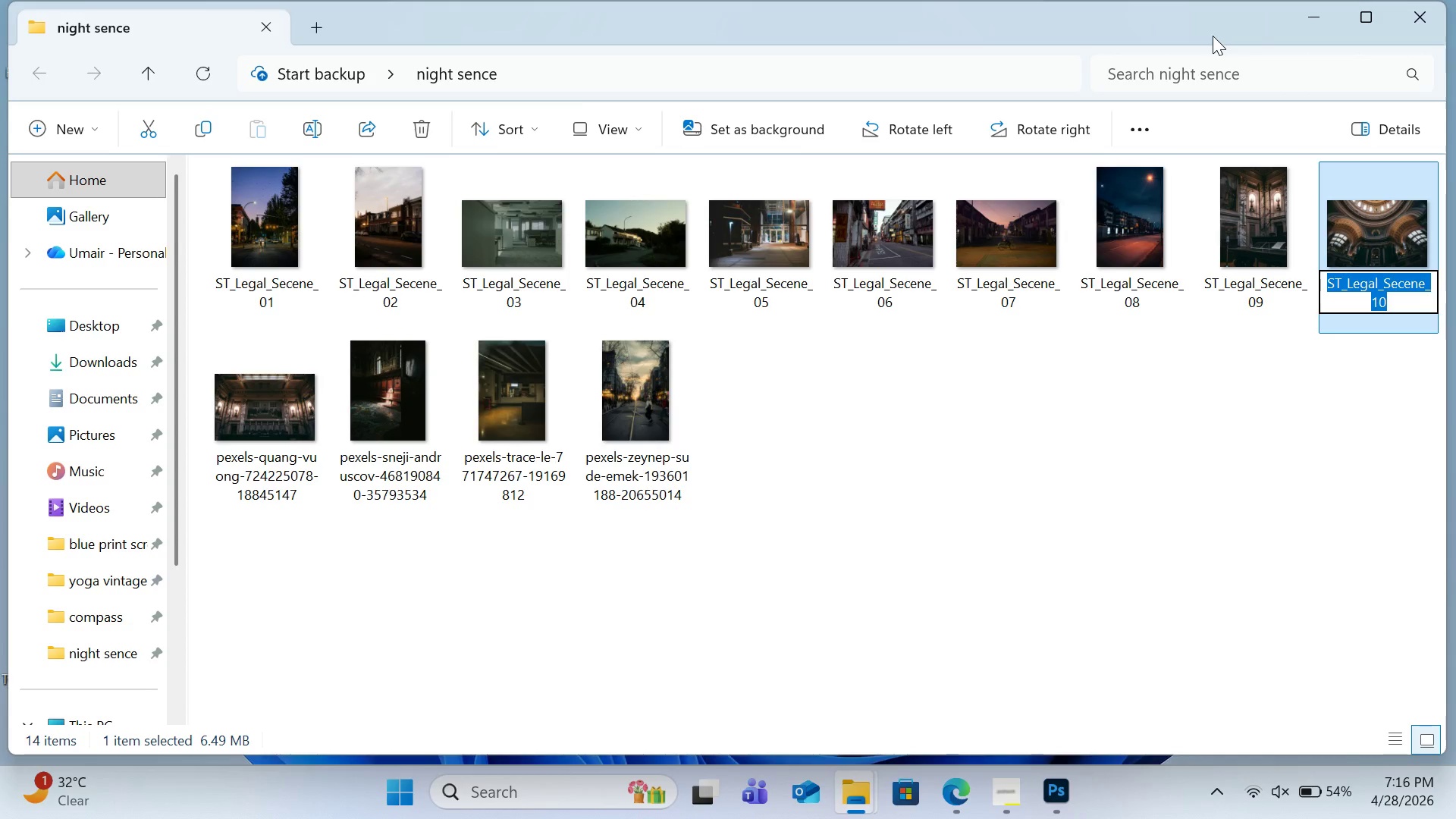 
key(Control+C)
 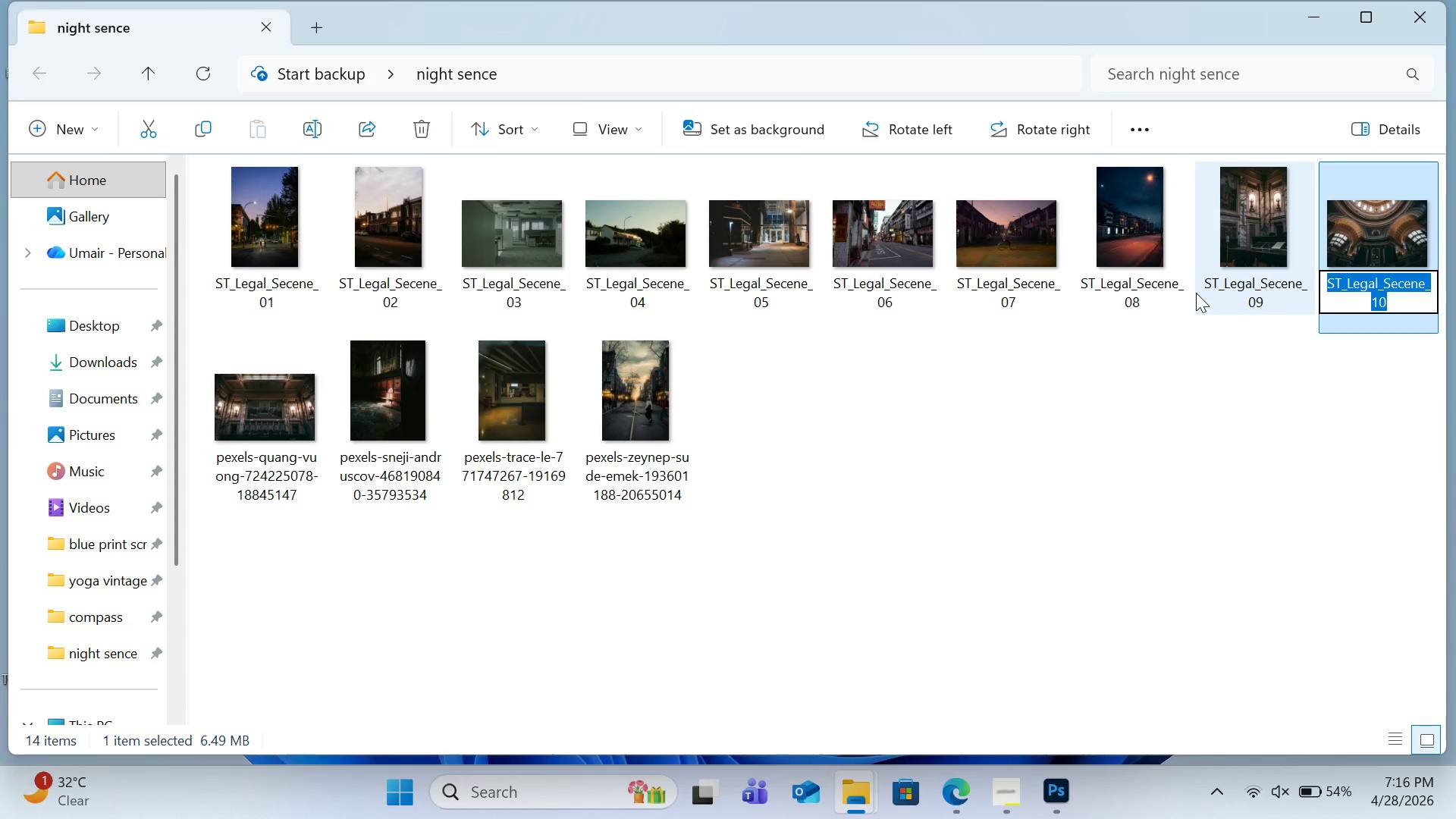 
left_click([1141, 377])
 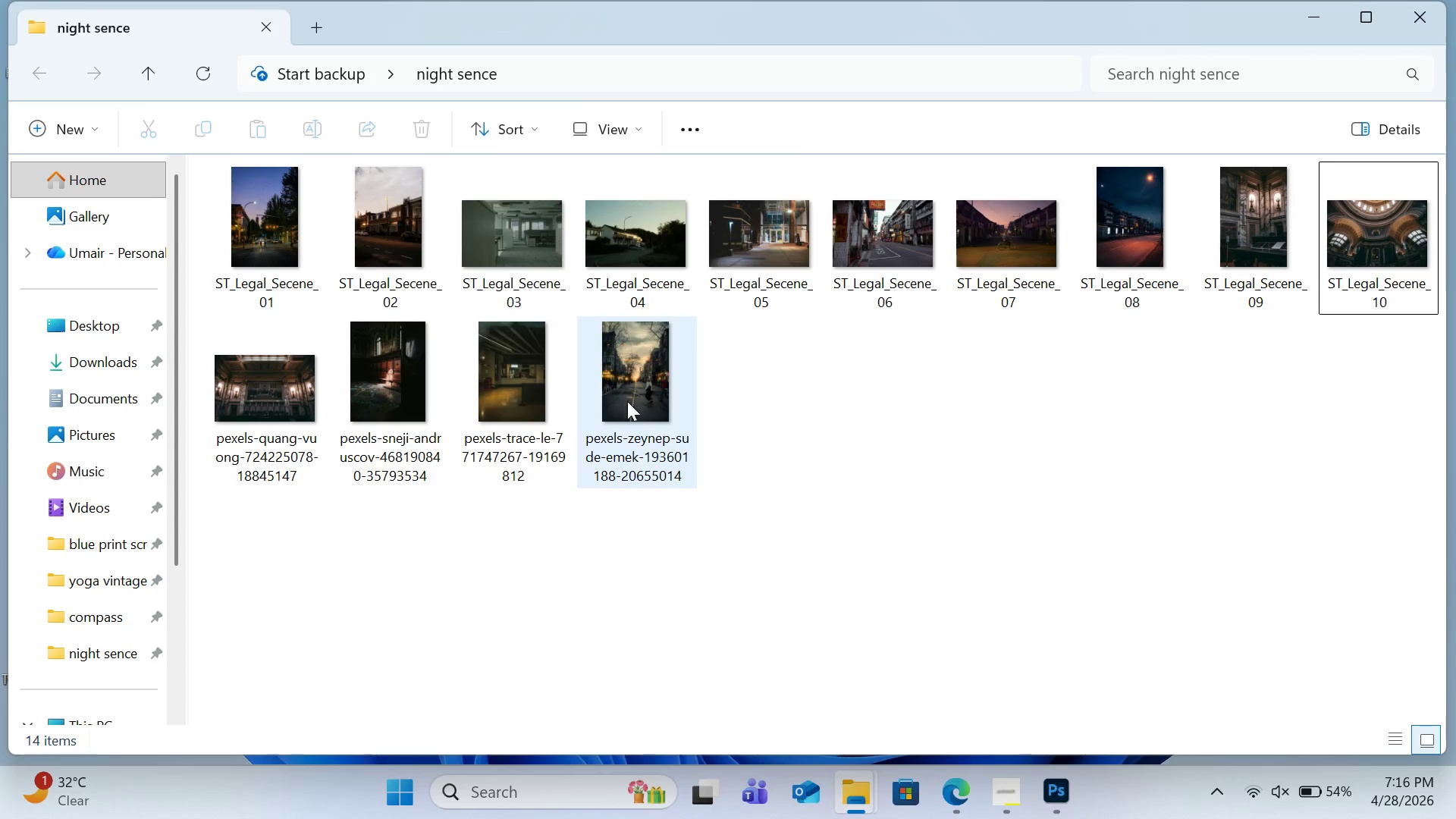 
left_click([220, 403])
 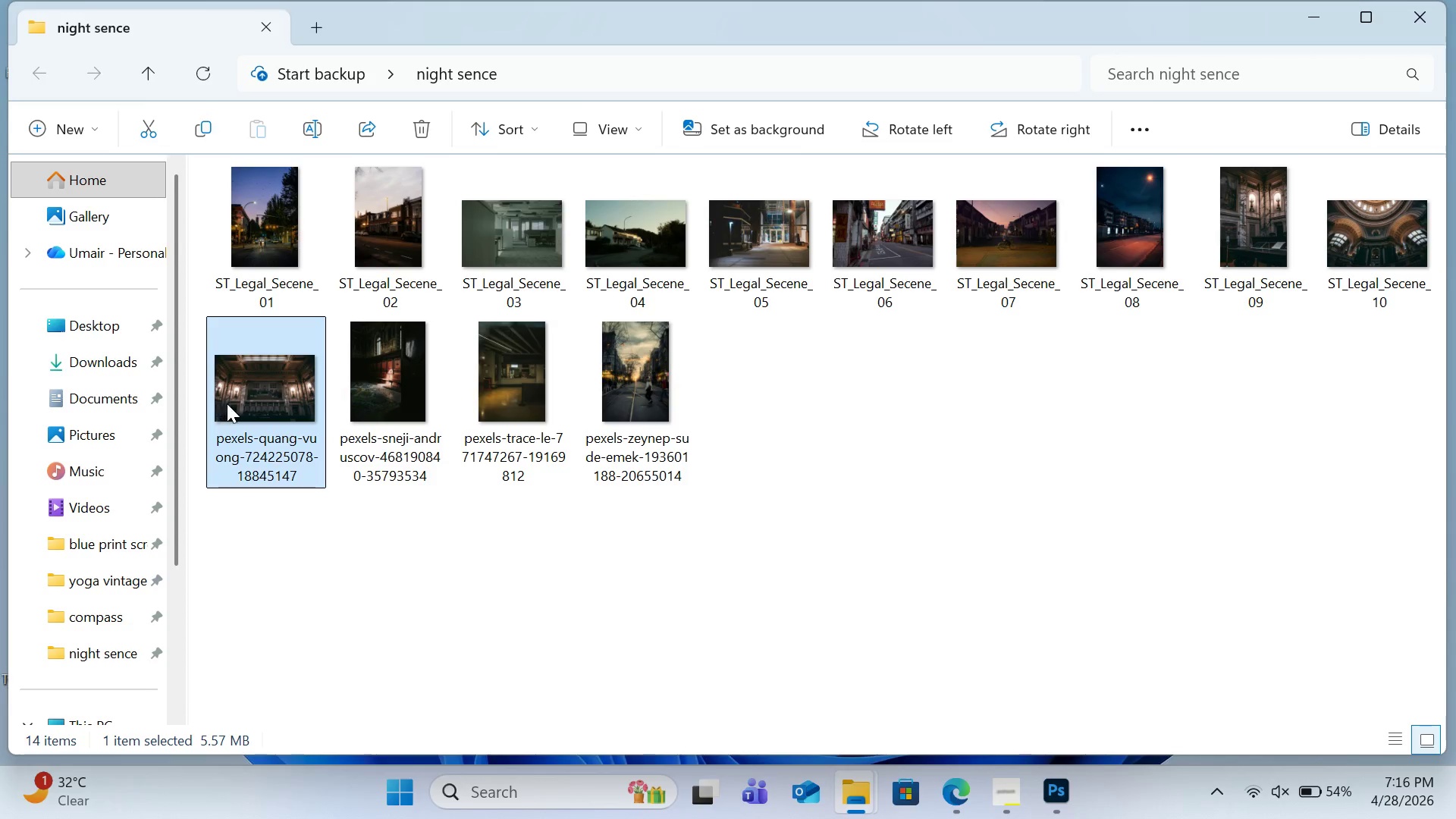 
right_click([240, 403])
 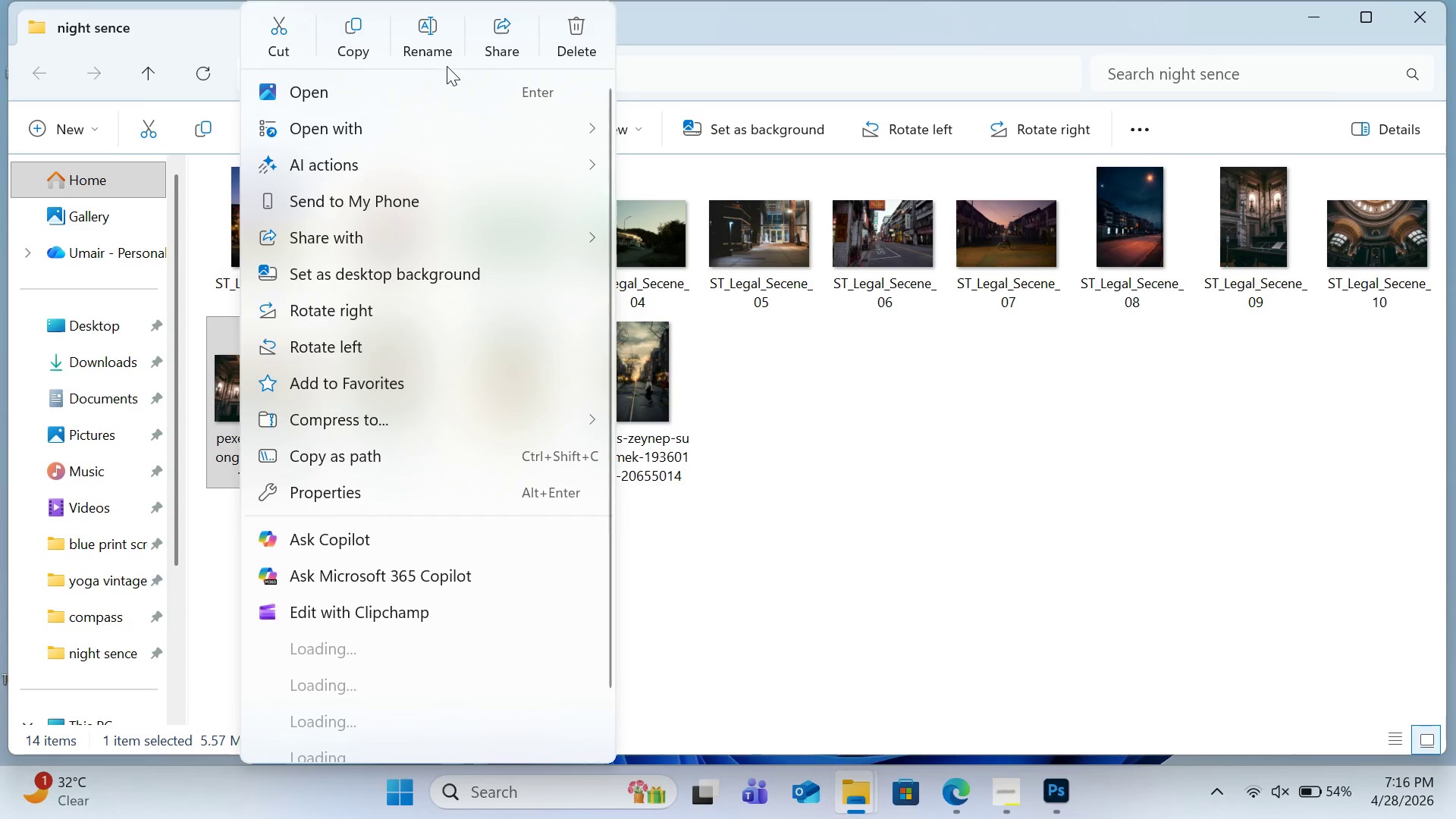 
left_click([441, 46])
 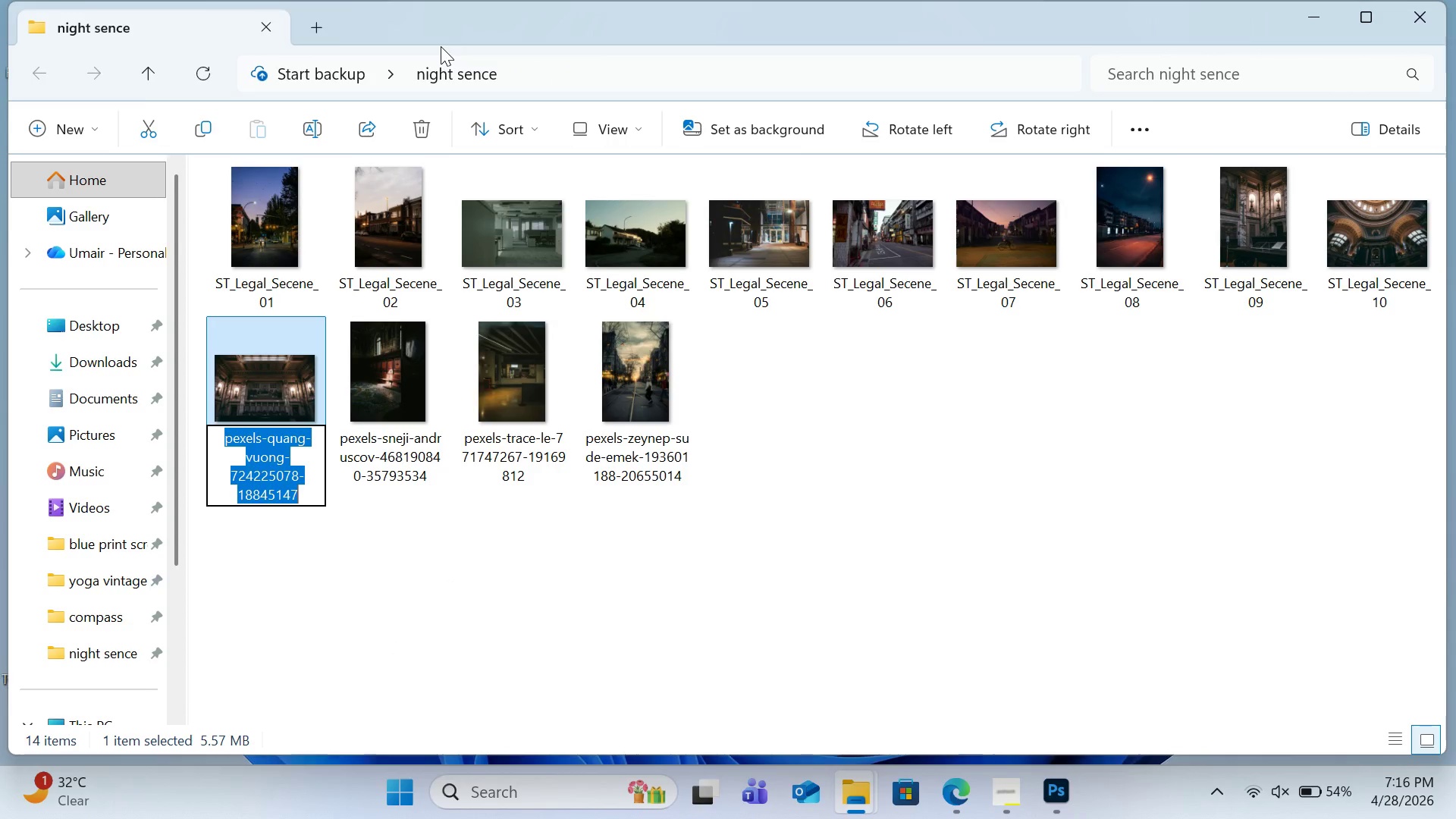 
key(Control+V)
 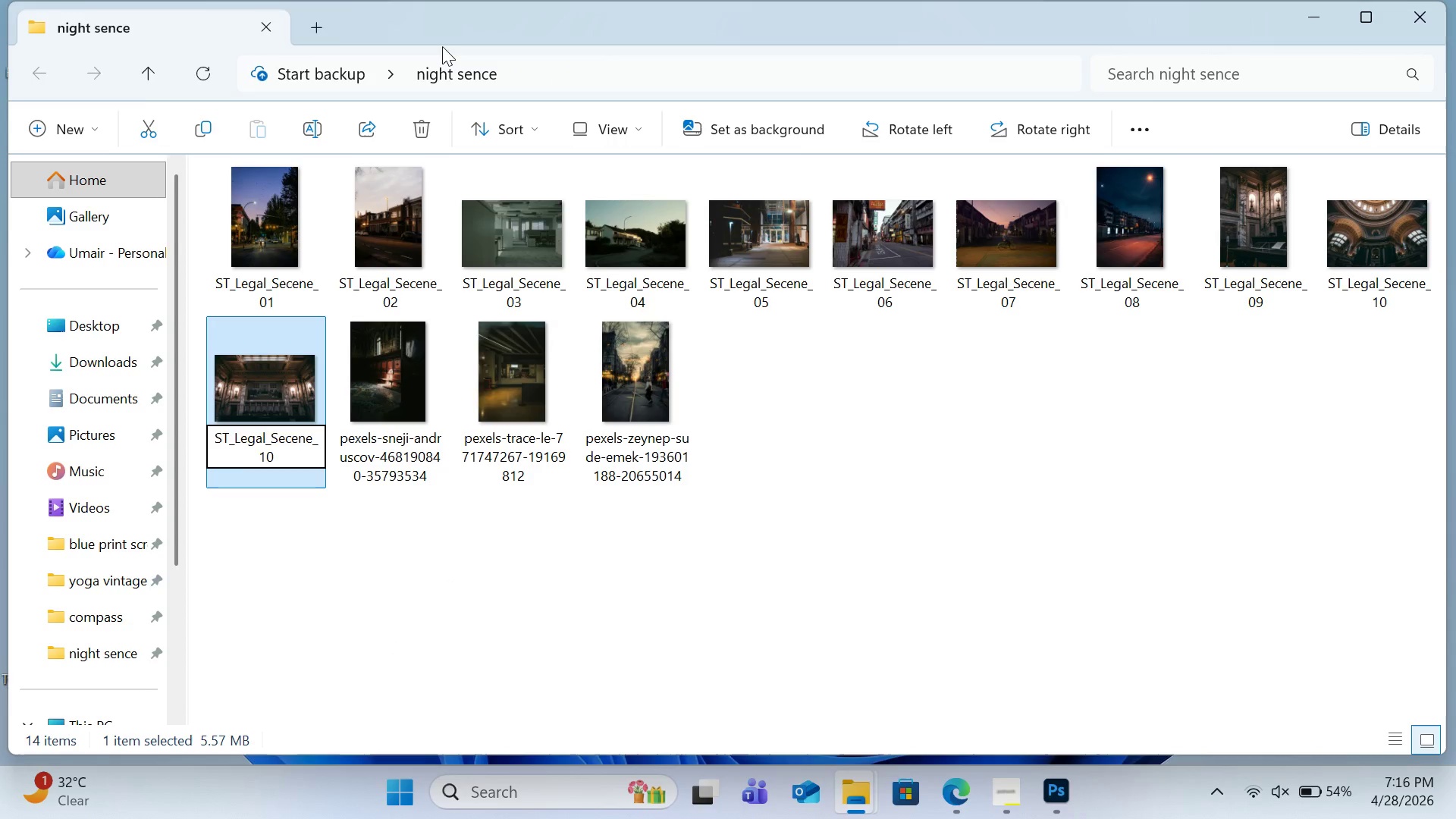 
key(Backspace)
 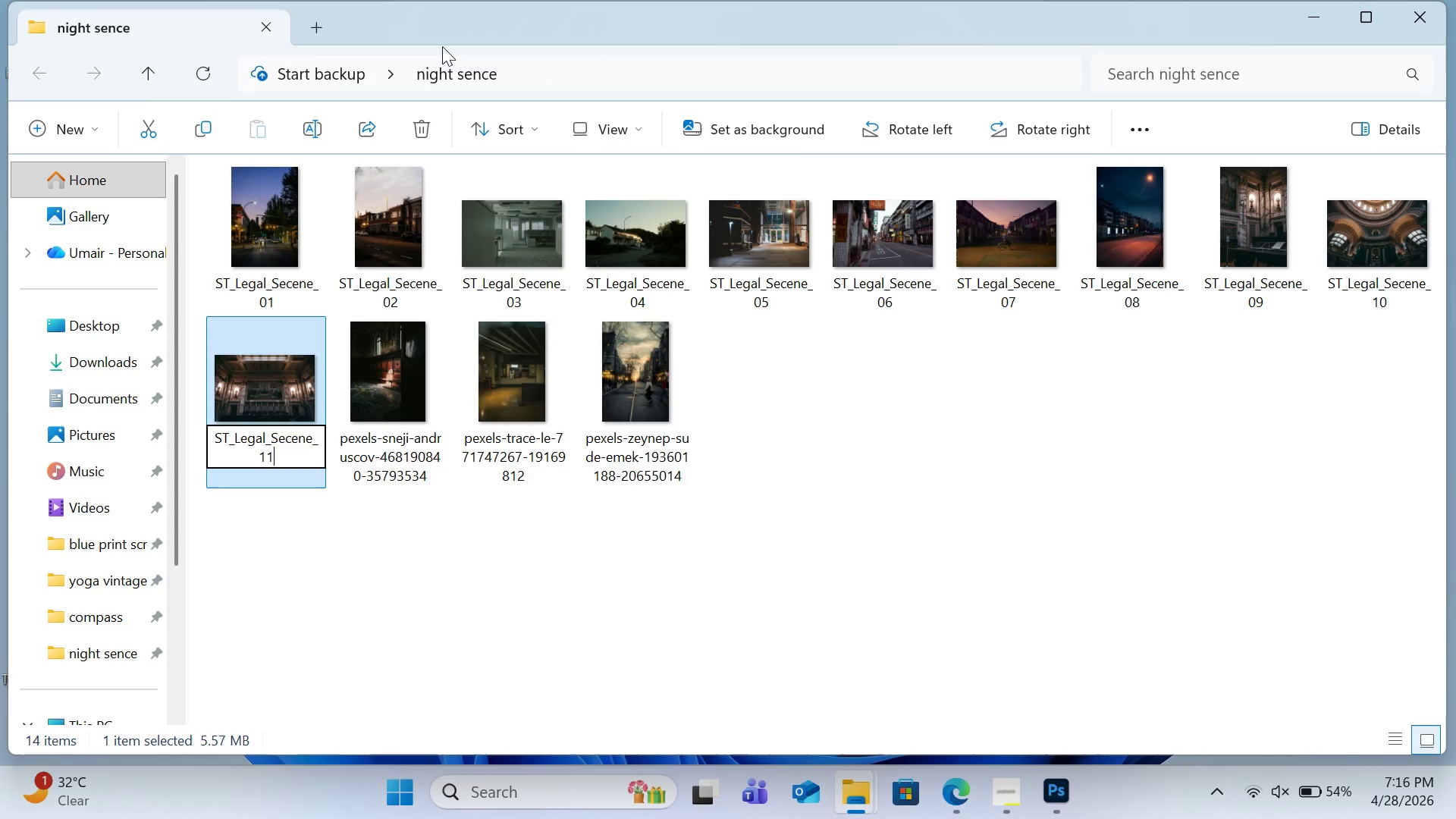 
key(1)
 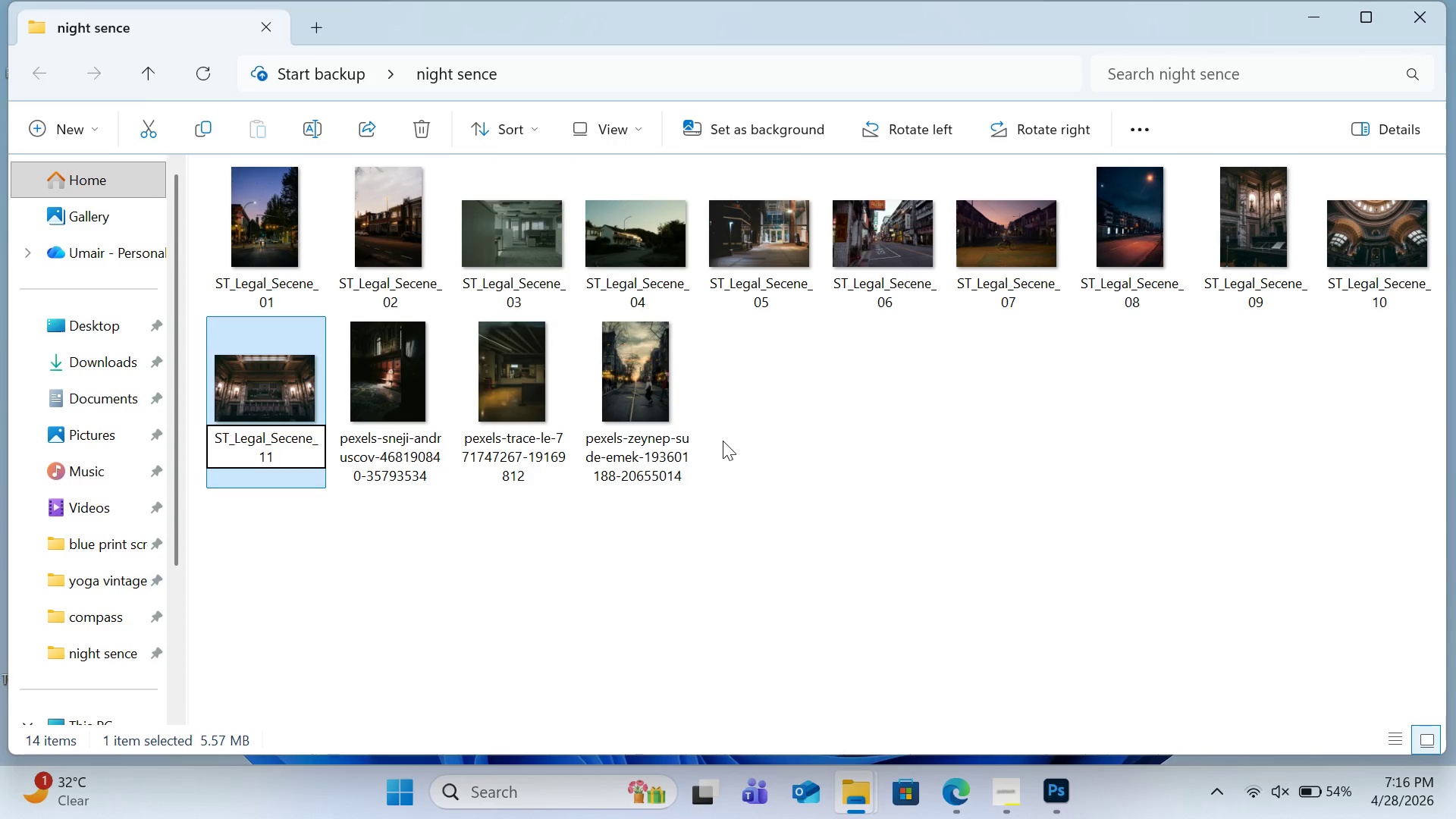 
left_click([746, 473])
 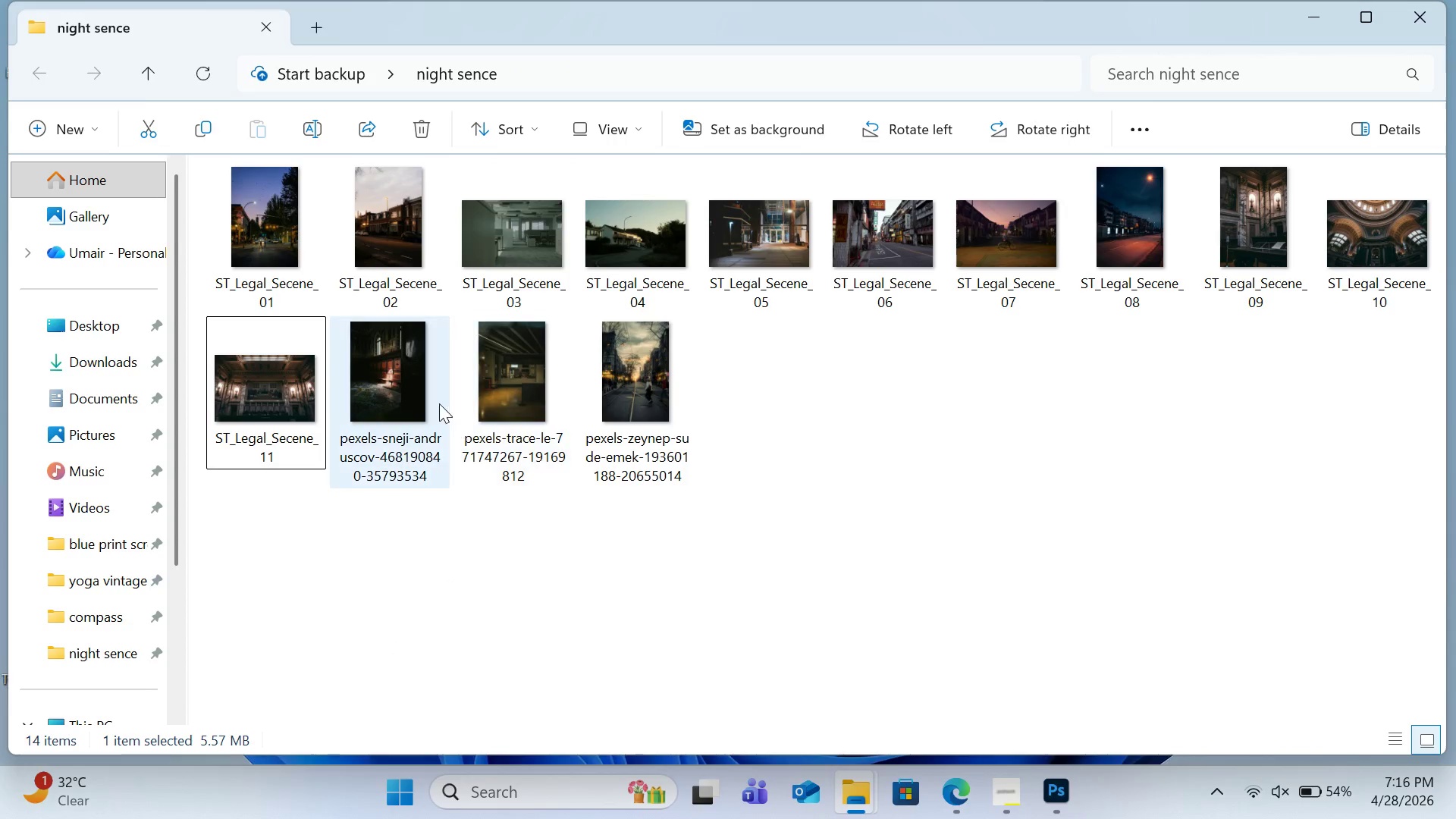 
mouse_move([425, 404])
 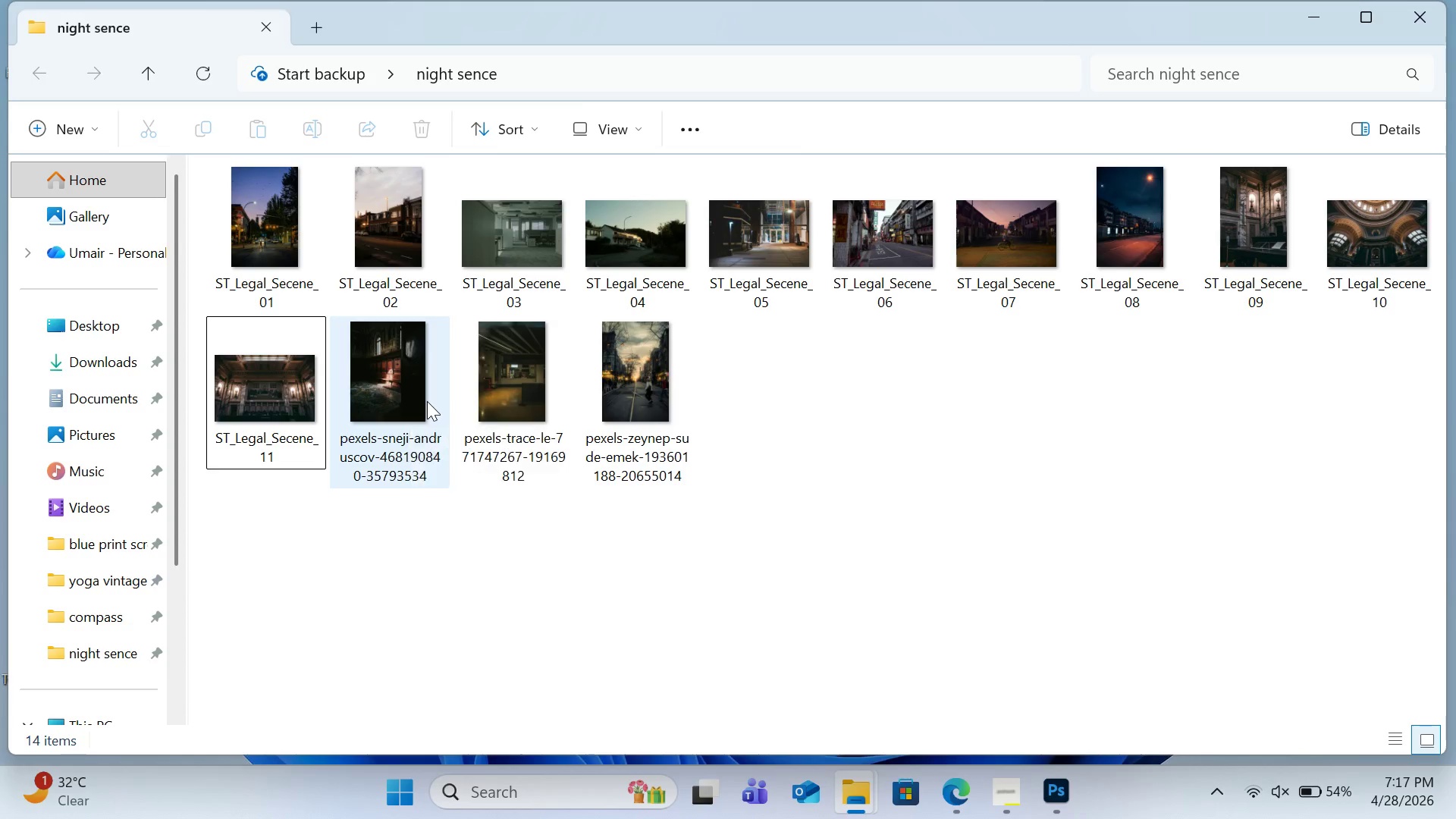 
right_click([427, 401])
 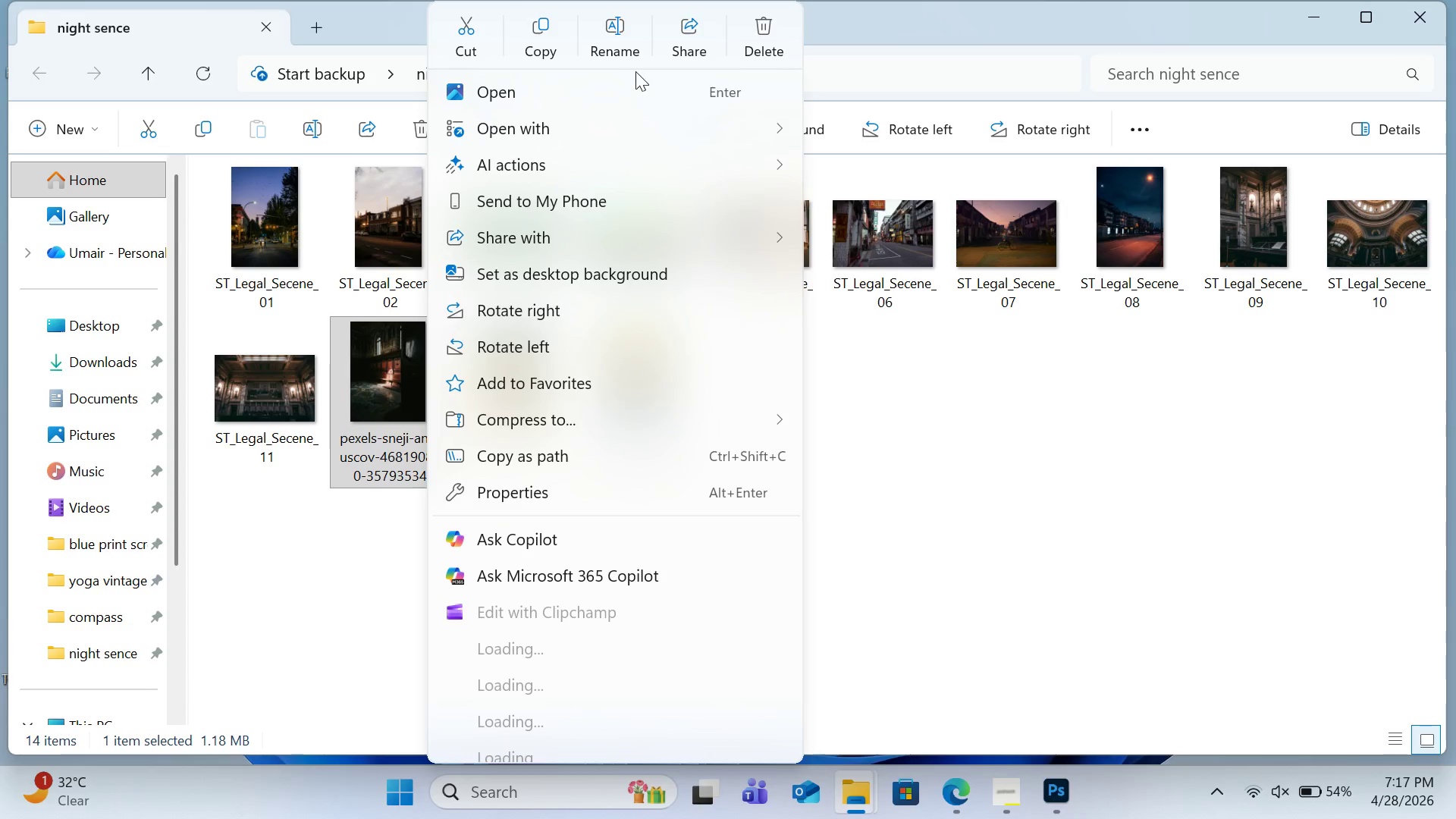 
left_click([634, 59])
 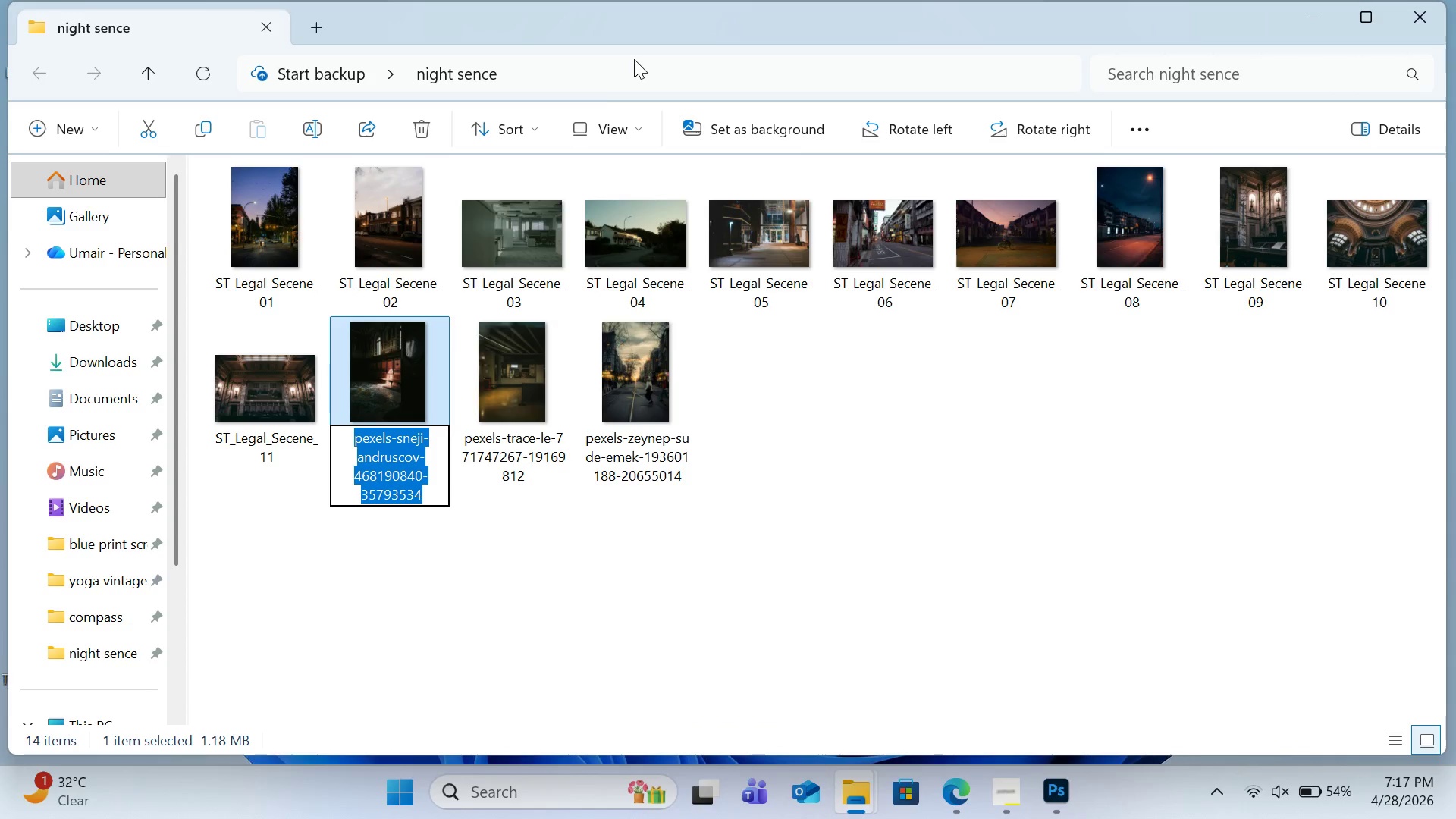 
key(Control+V)
 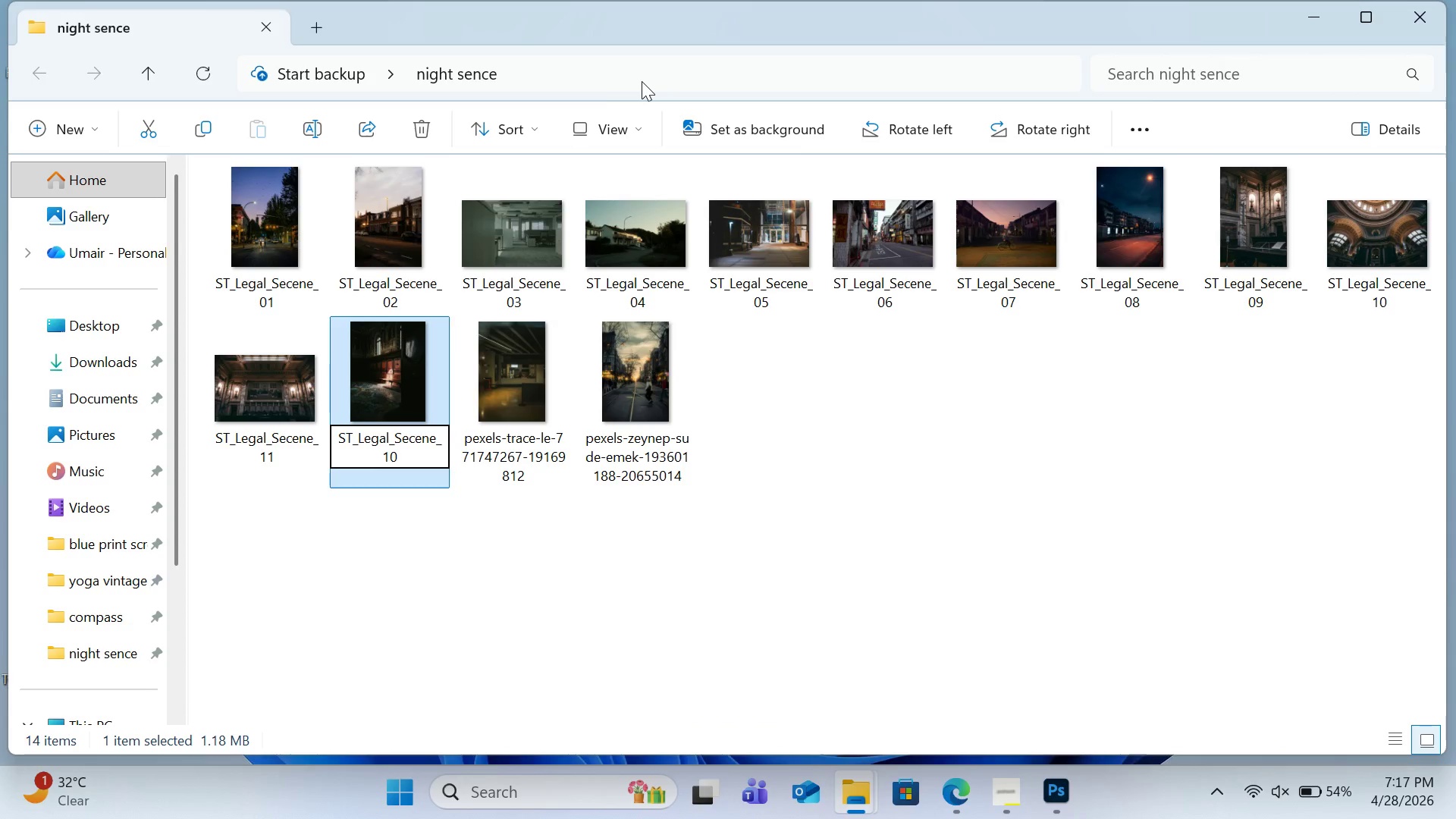 
key(Backspace)
 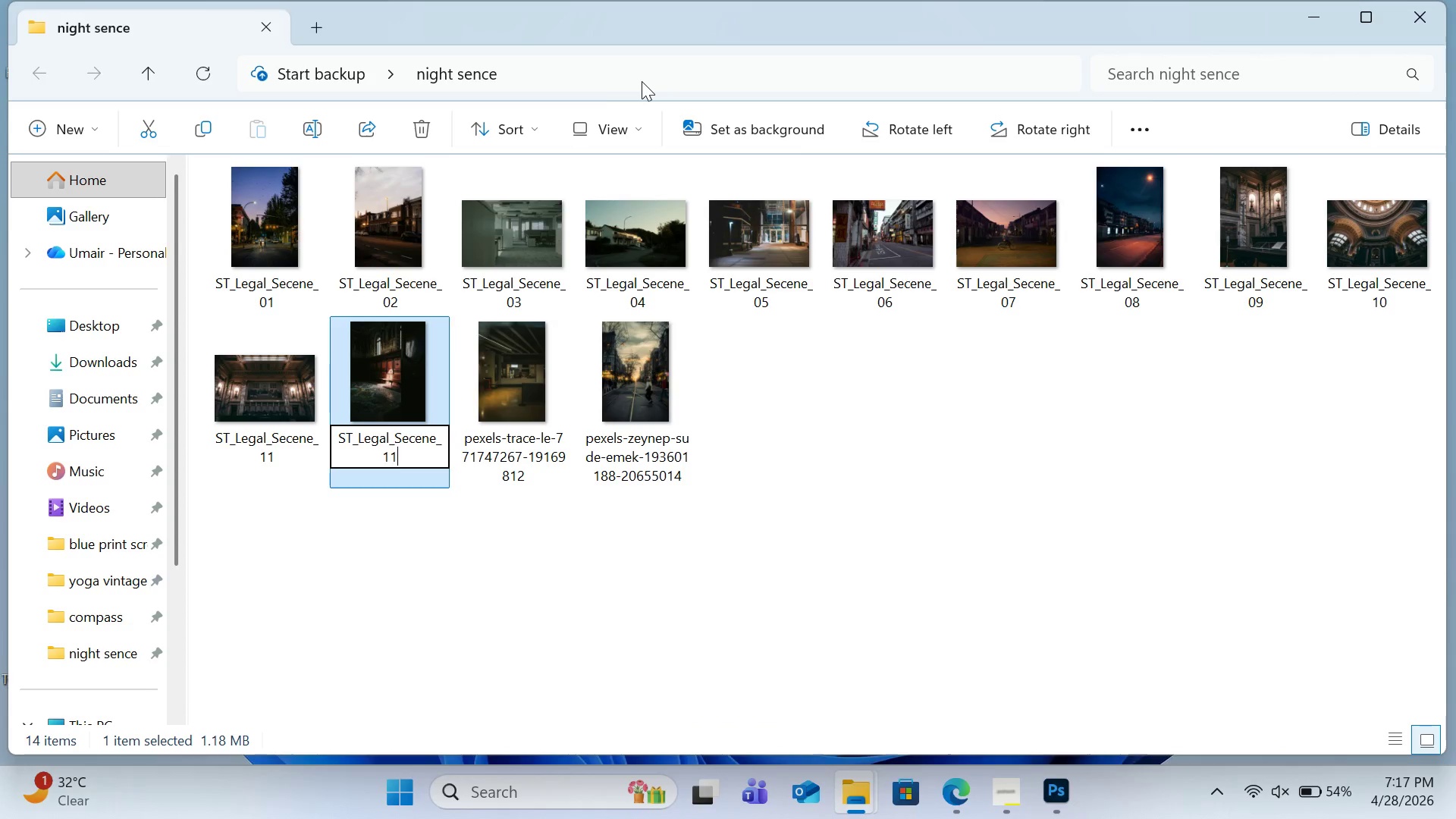 
key(1)
 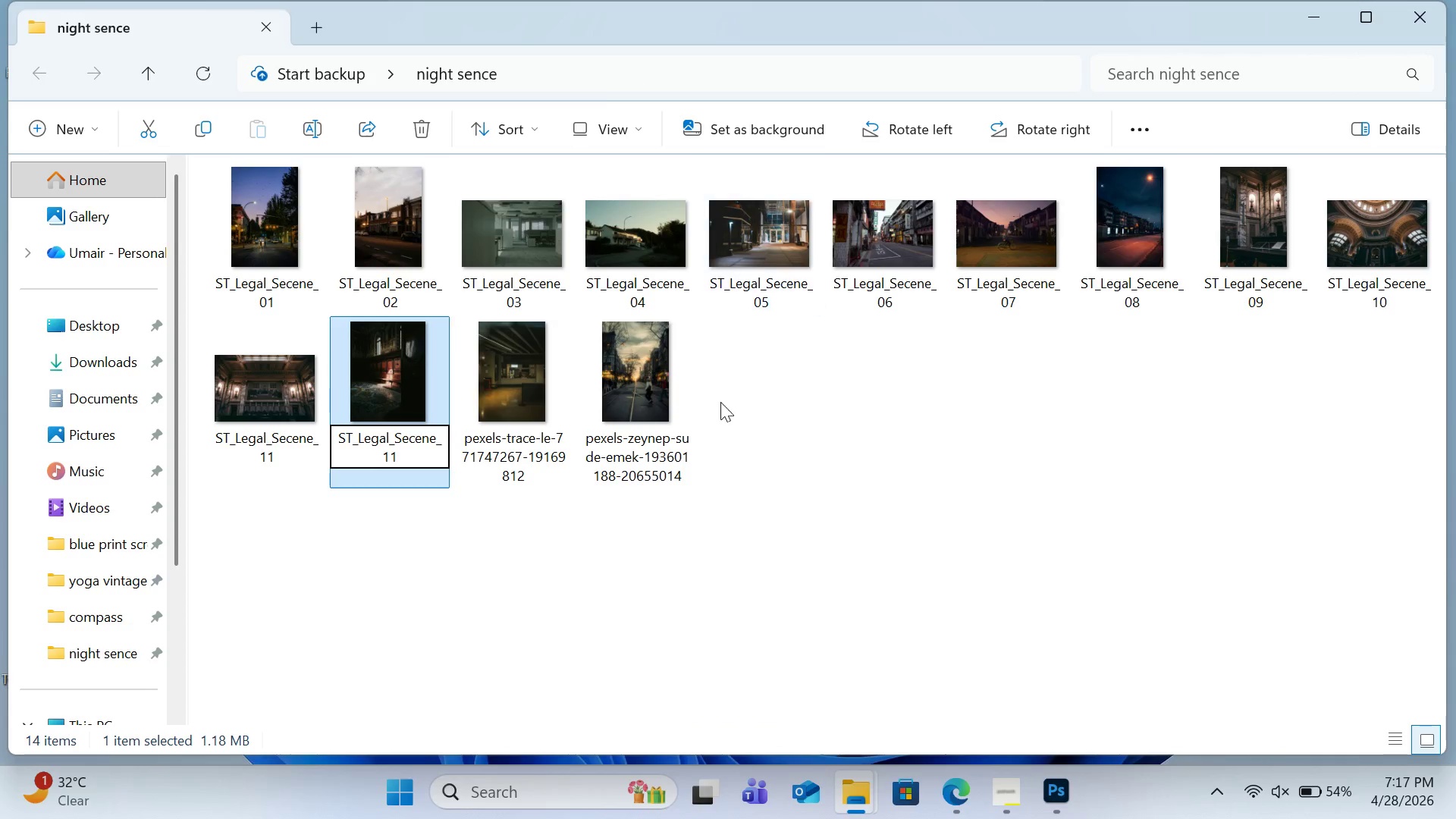 
left_click([804, 513])
 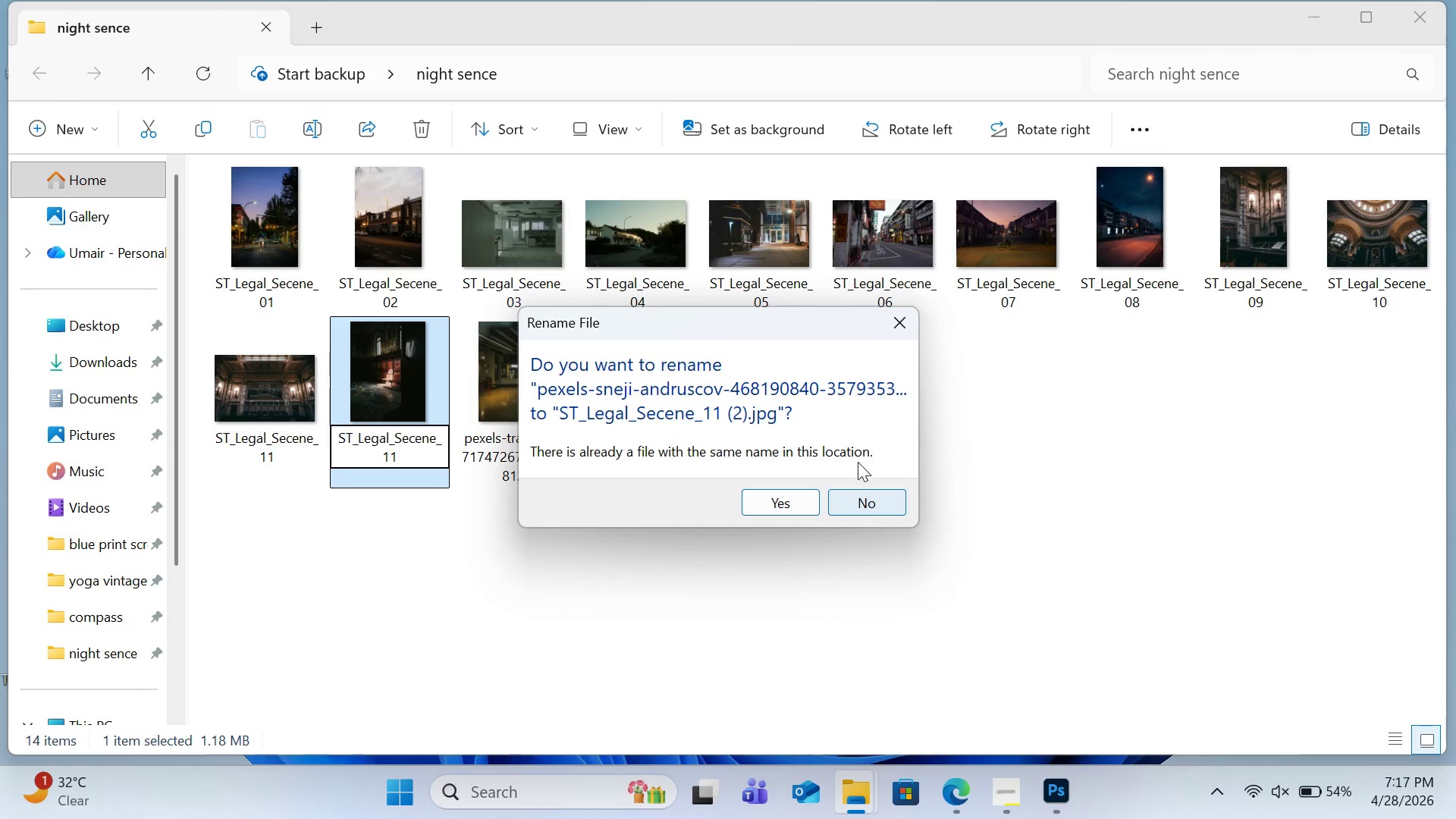 
left_click([899, 316])
 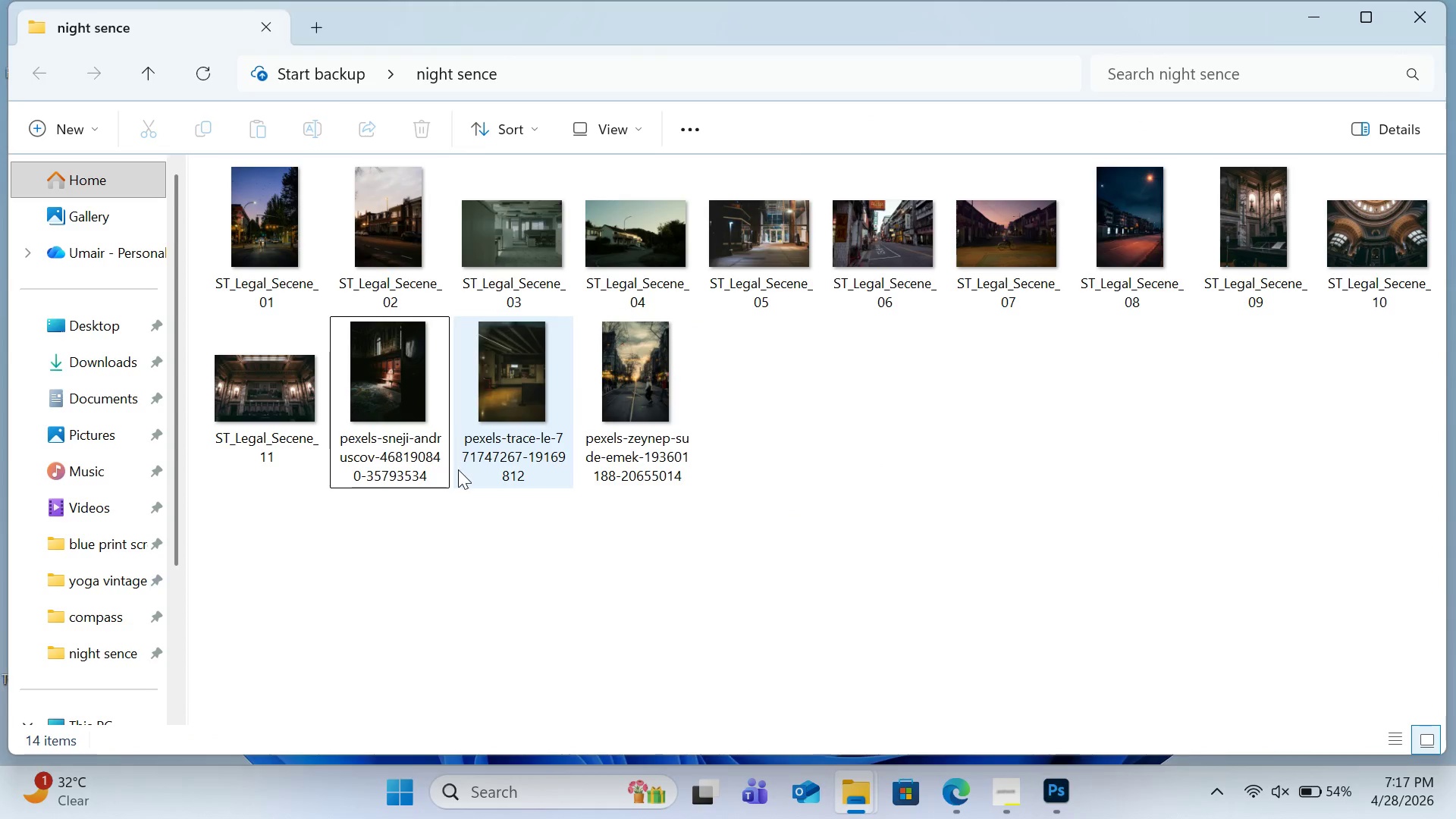 
left_click([432, 471])
 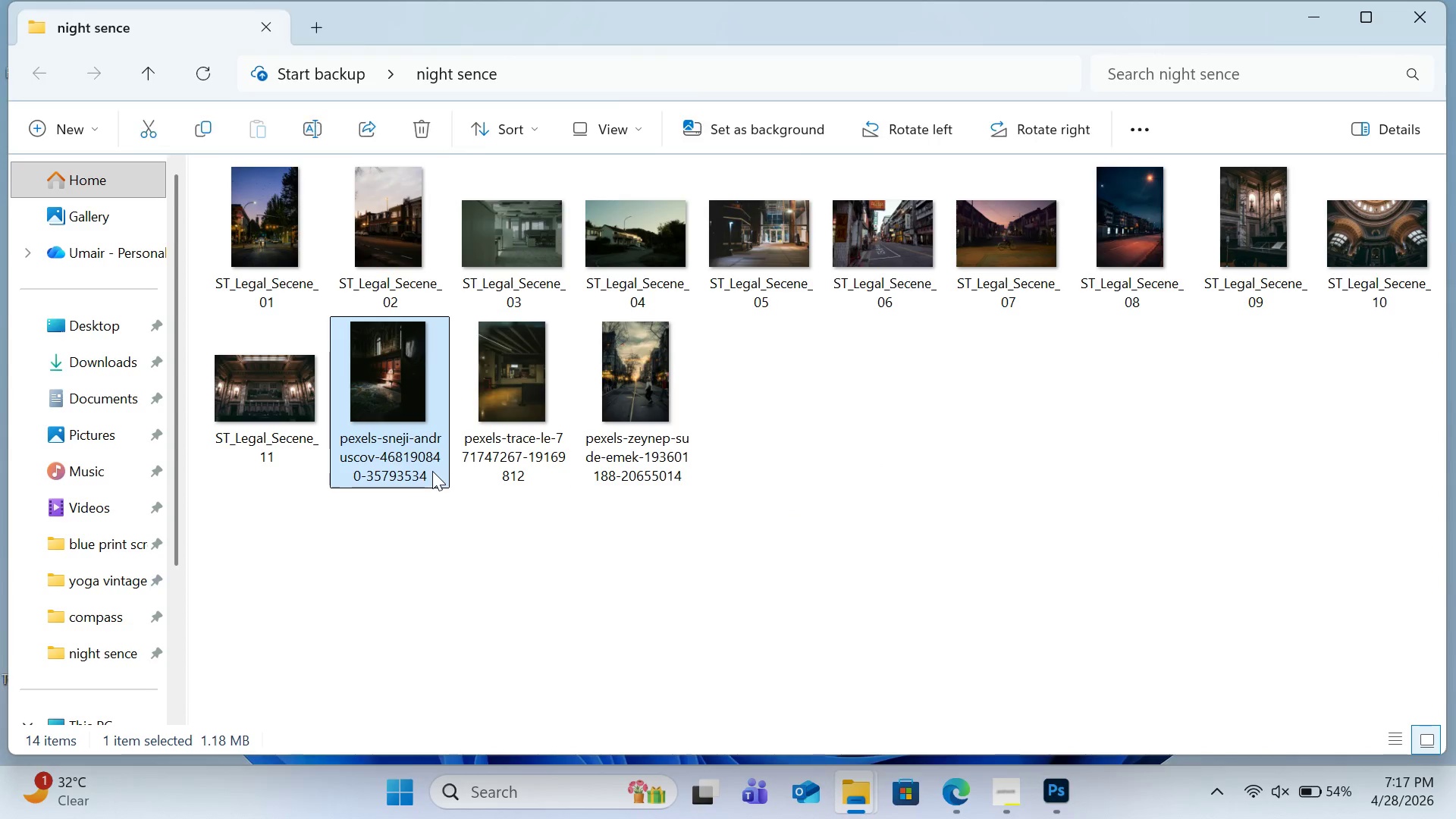 
right_click([432, 471])
 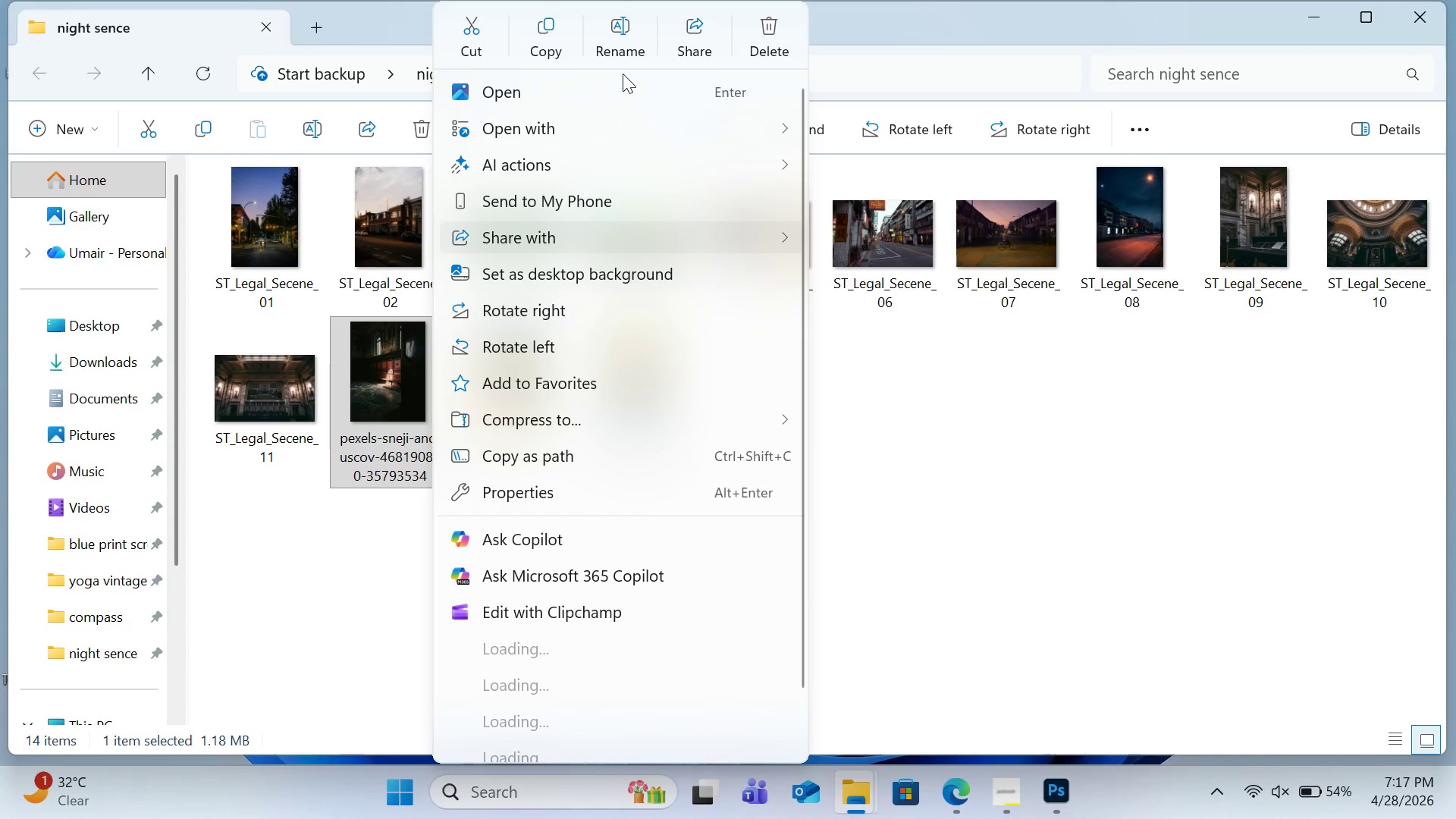 
left_click([624, 61])
 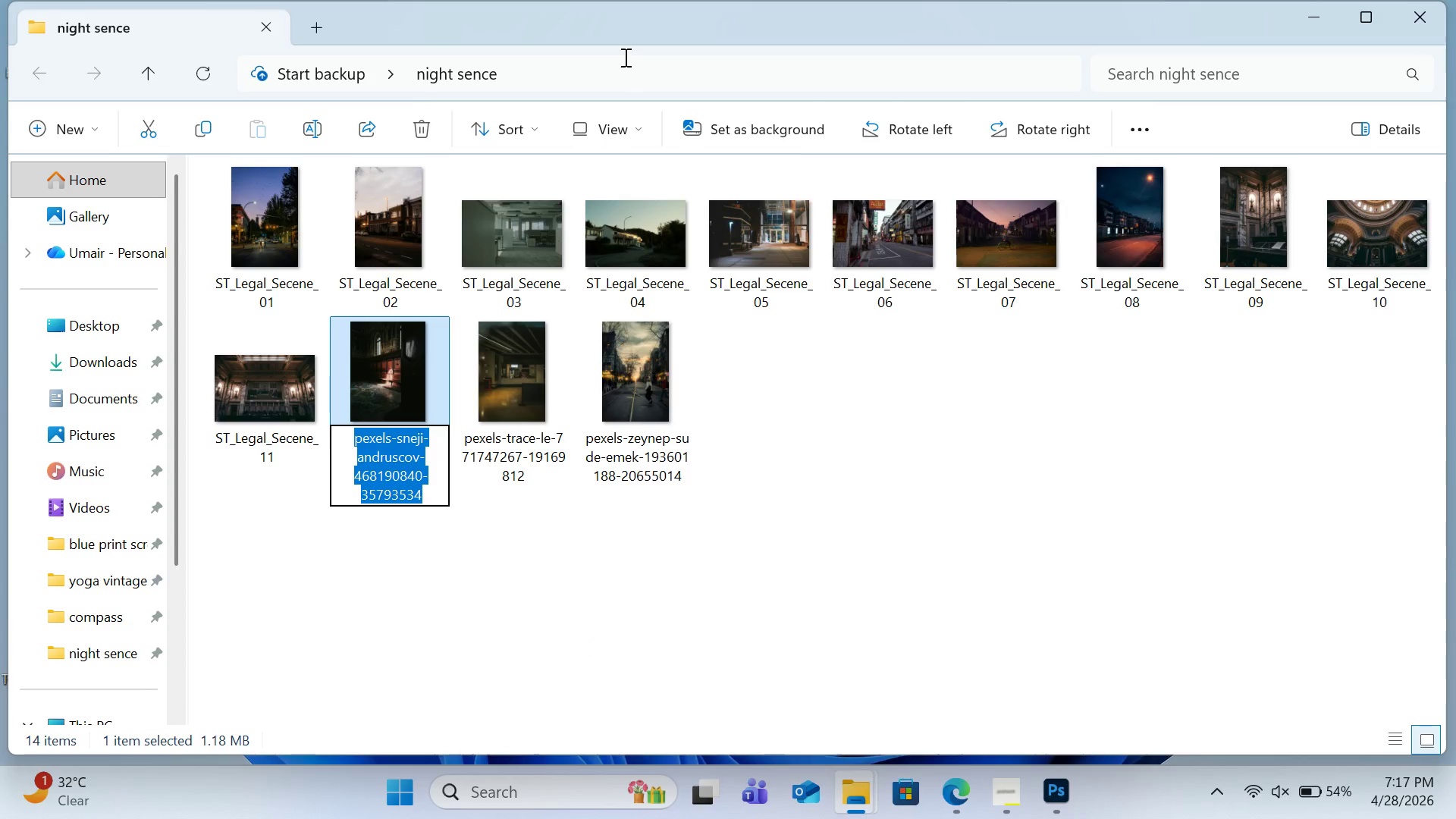 
key(Control+V)
 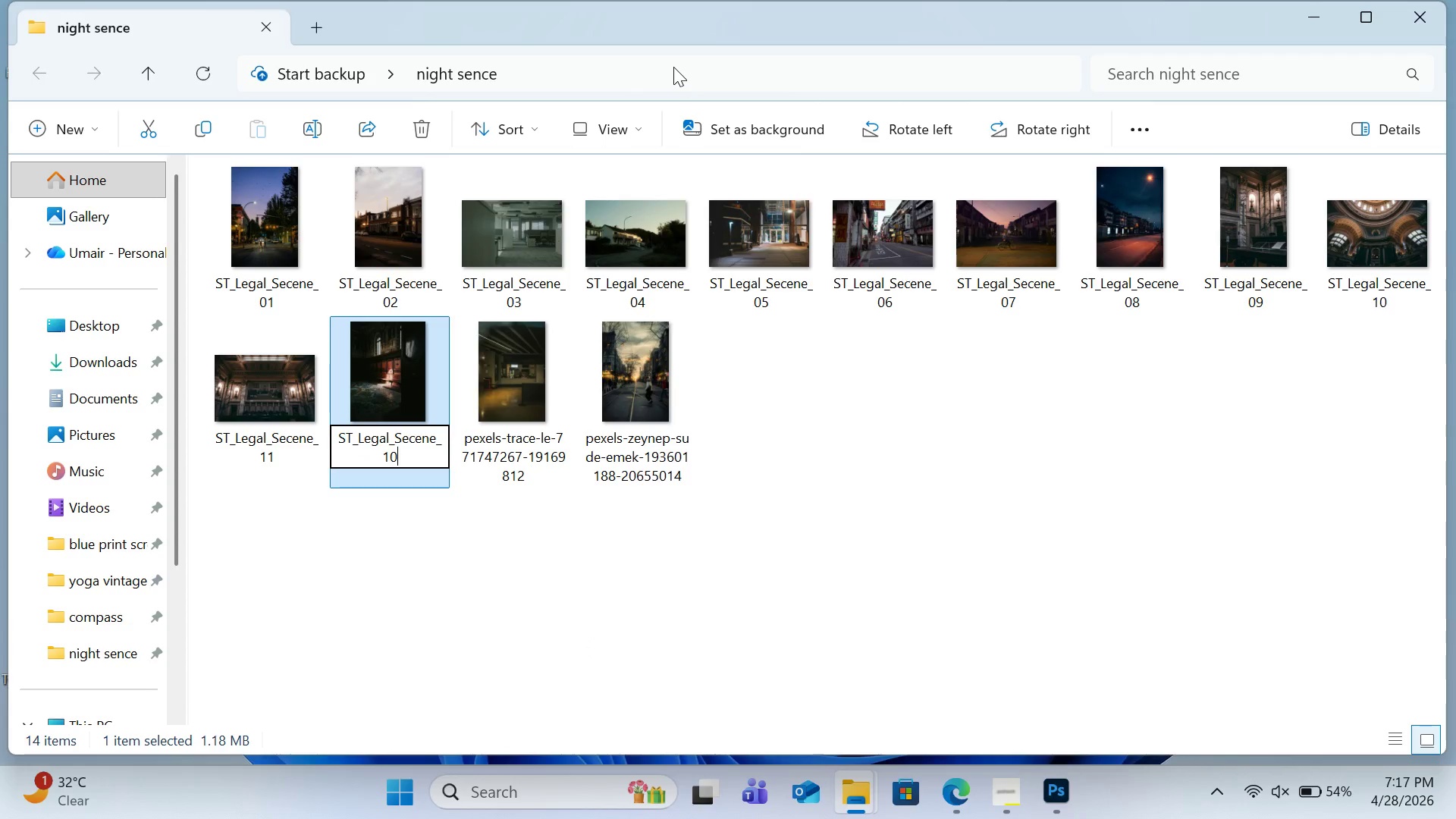 
key(Backspace)
 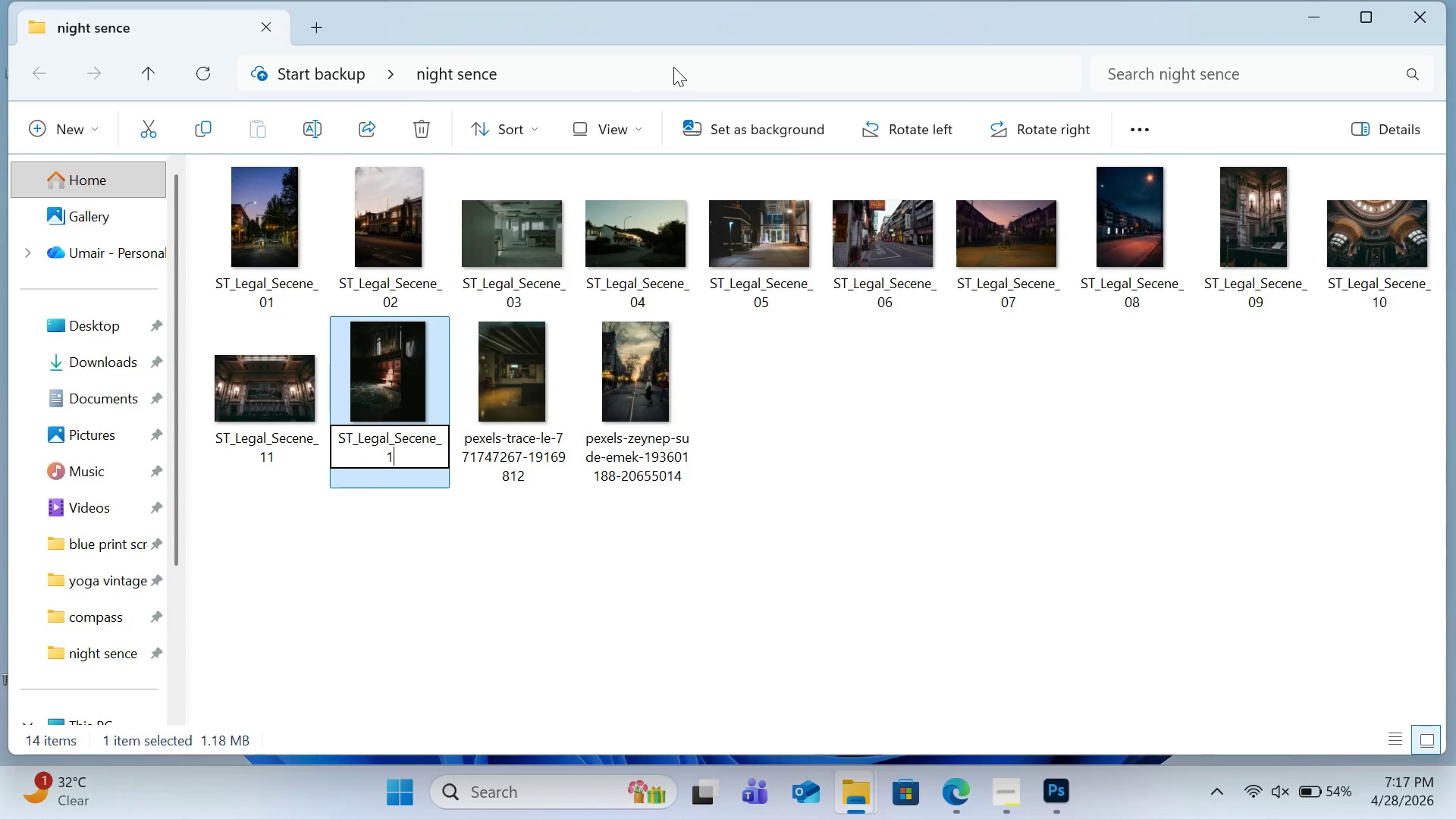 
key(2)
 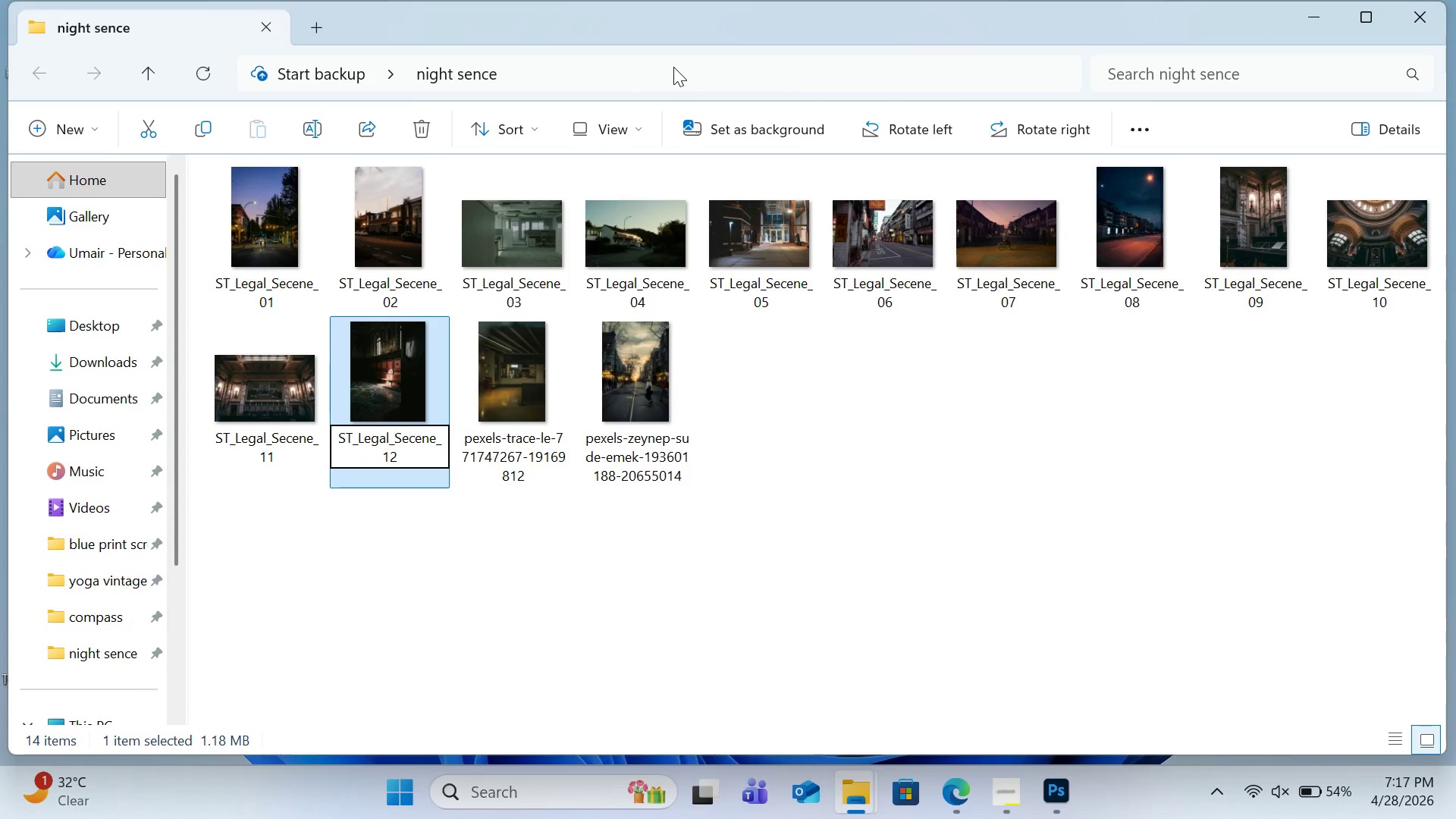 
key(Enter)
 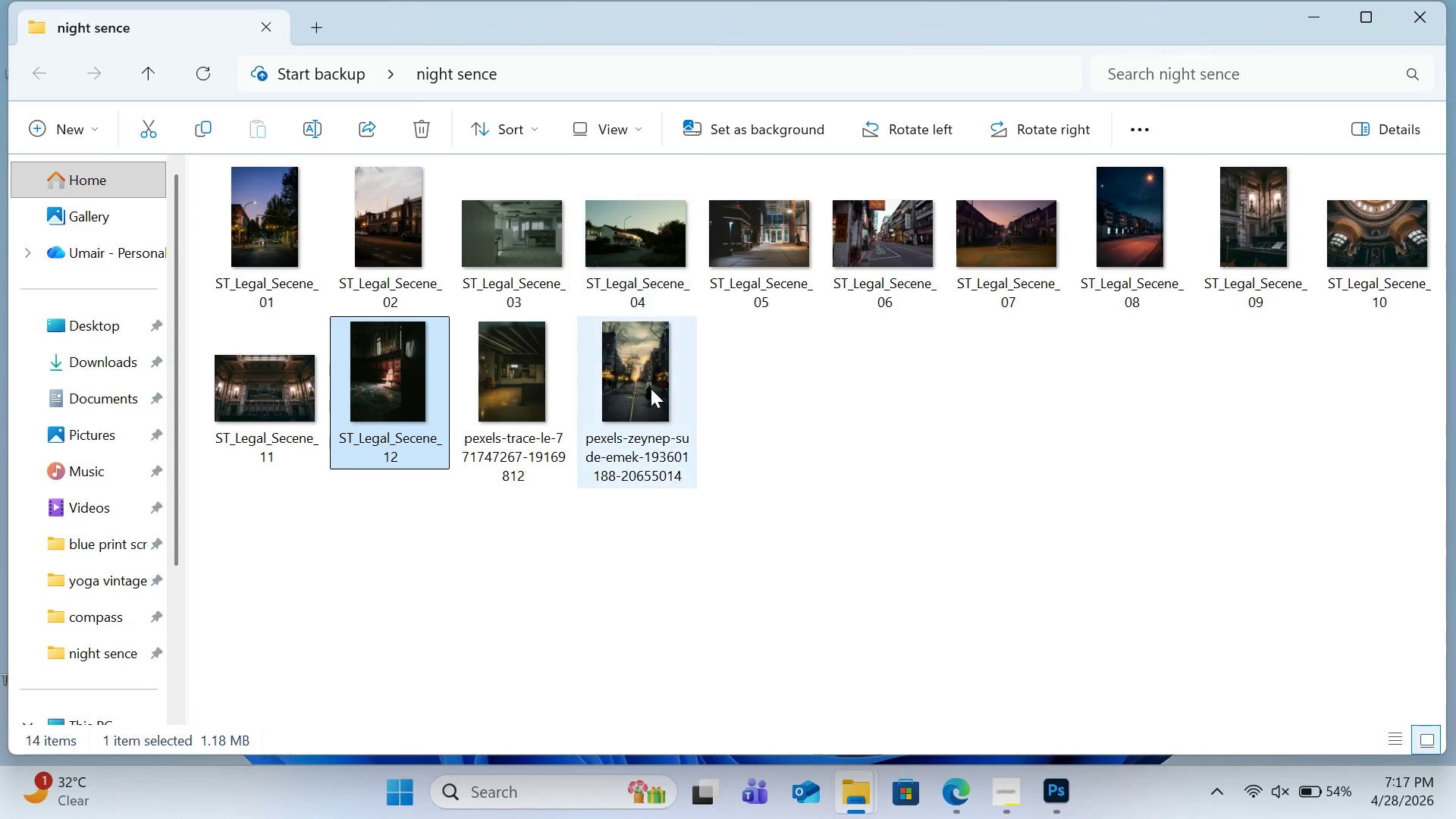 
left_click([655, 404])
 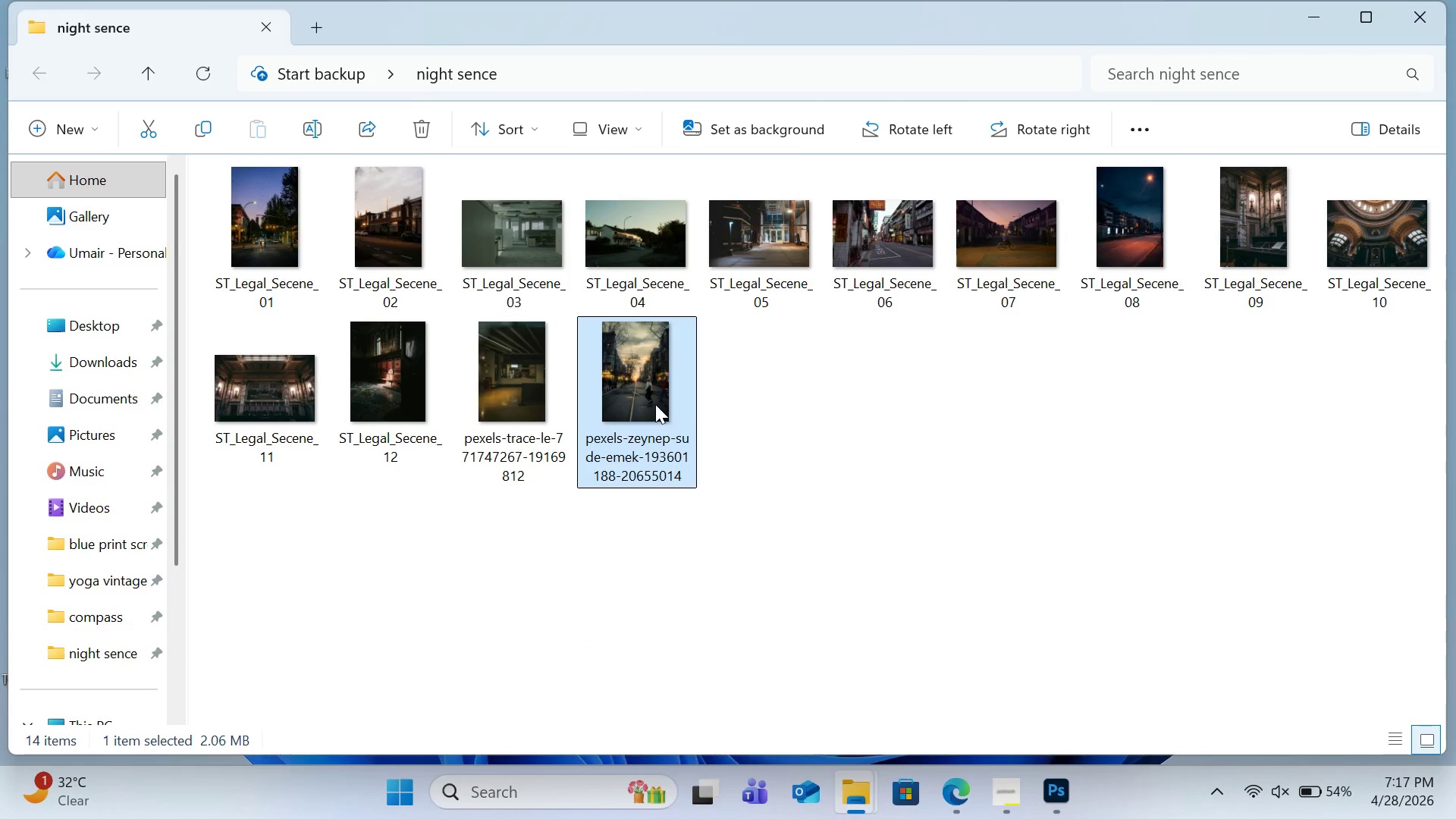 
double_click([655, 404])
 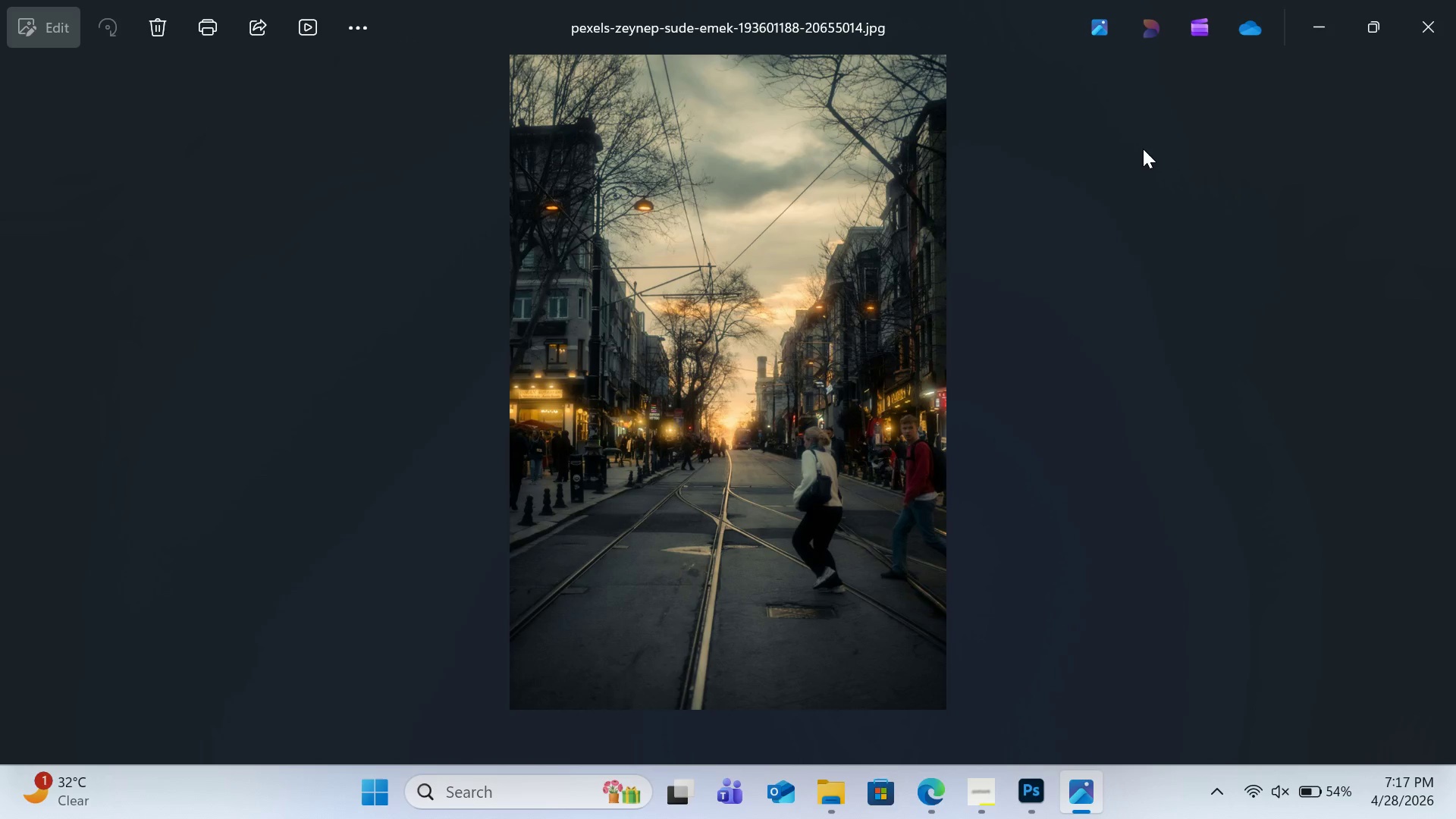 
double_click([843, 402])
 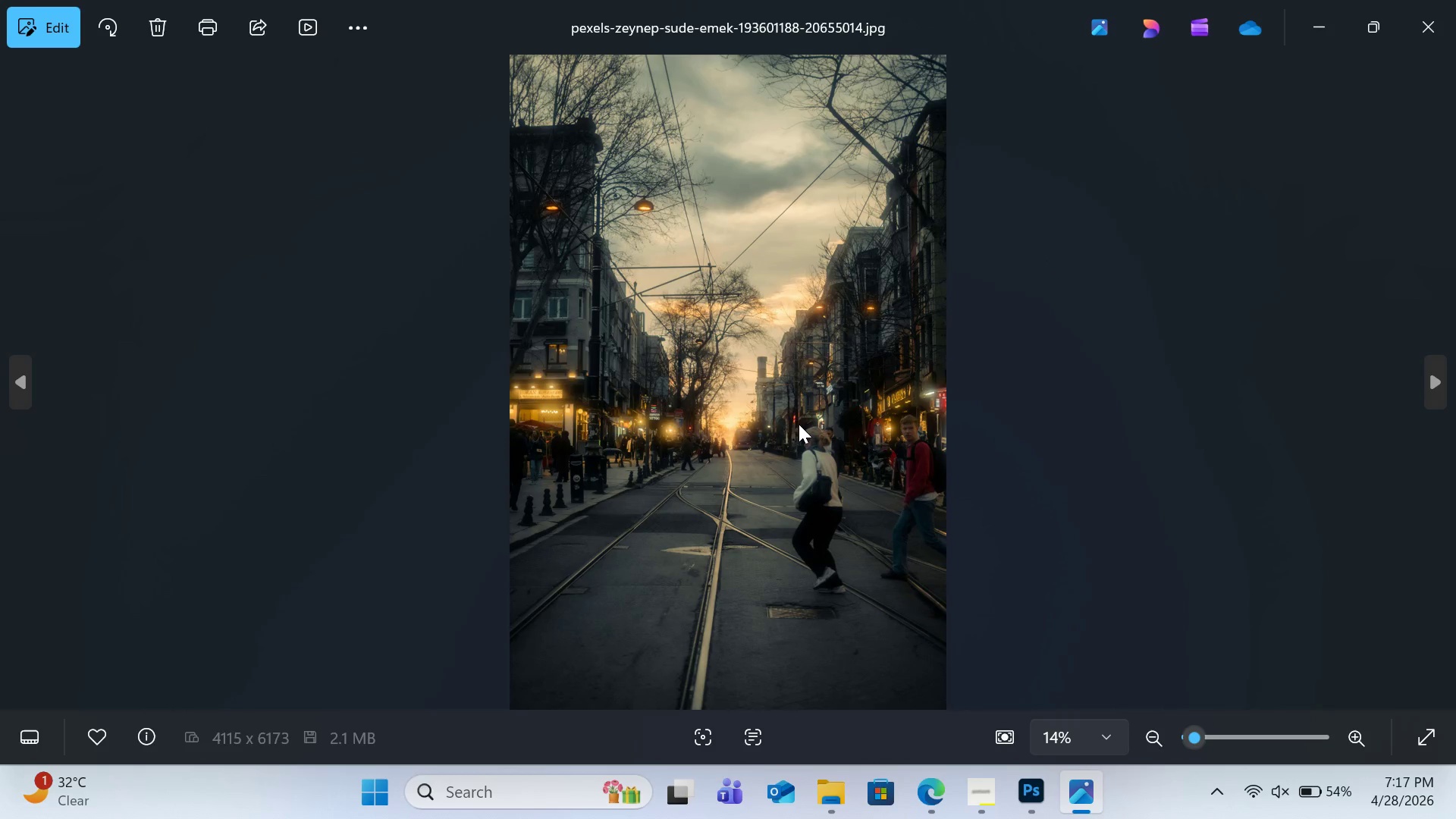 
double_click([799, 424])
 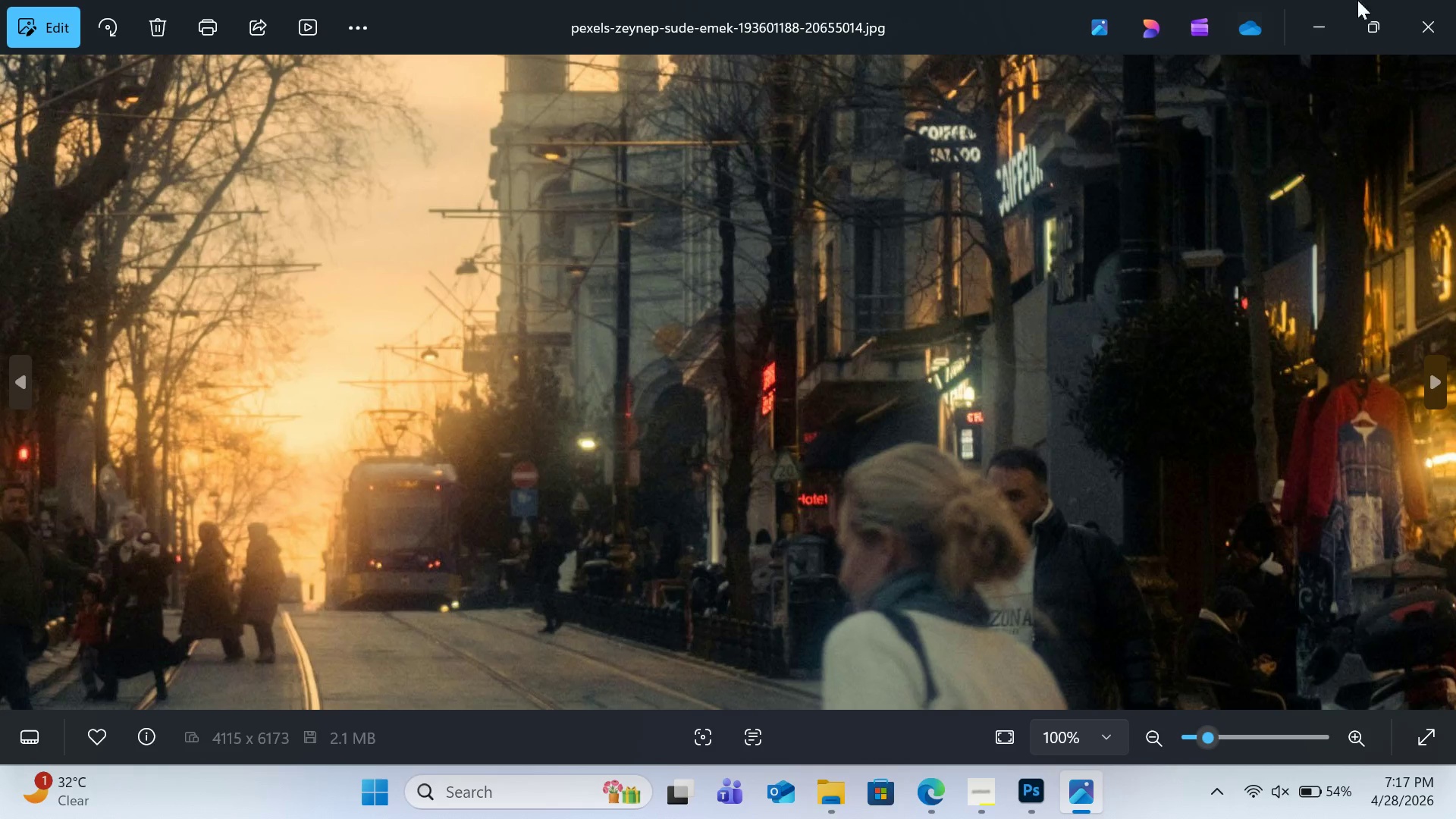 
left_click([1429, 0])
 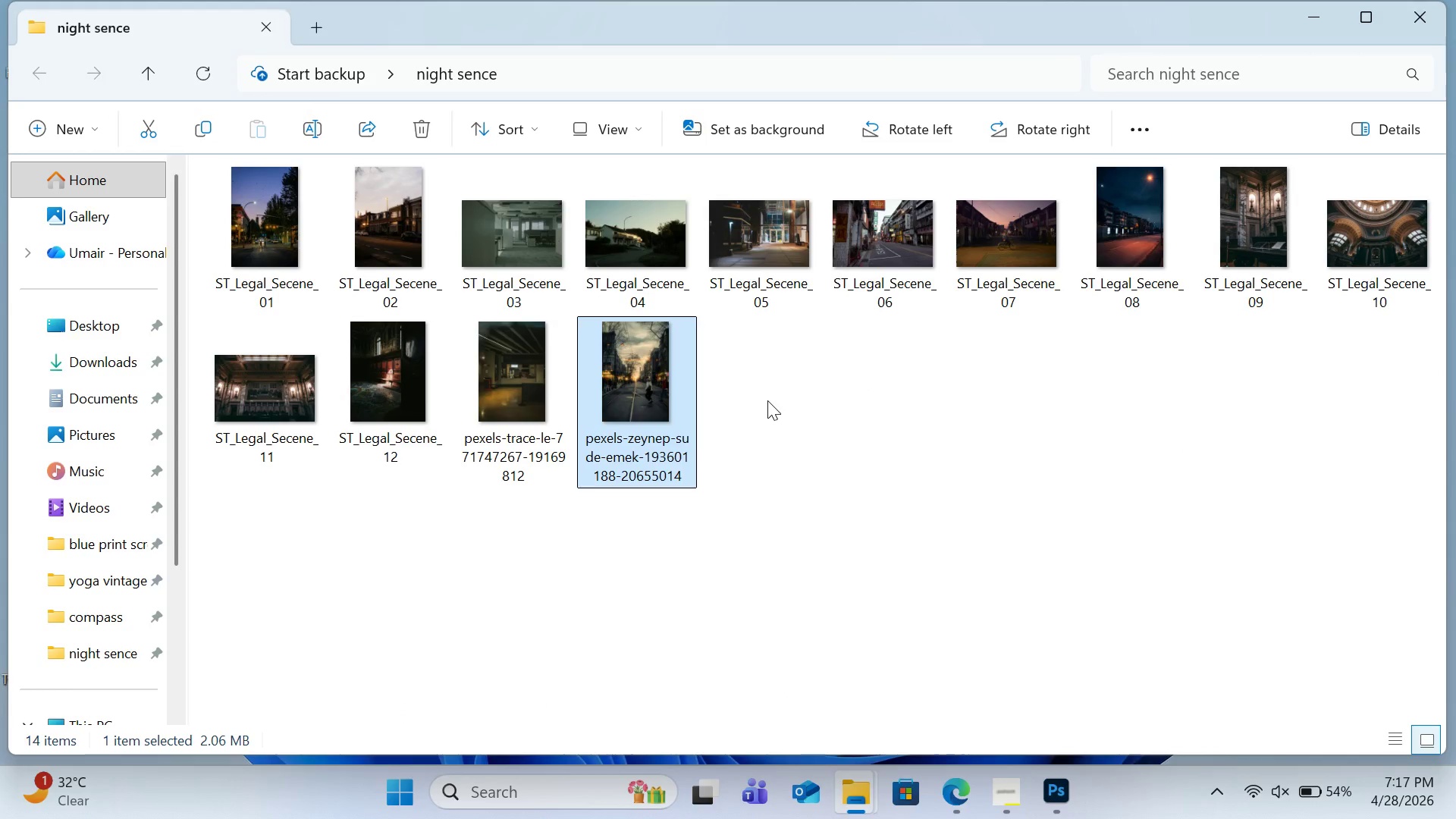 
wait(5.99)
 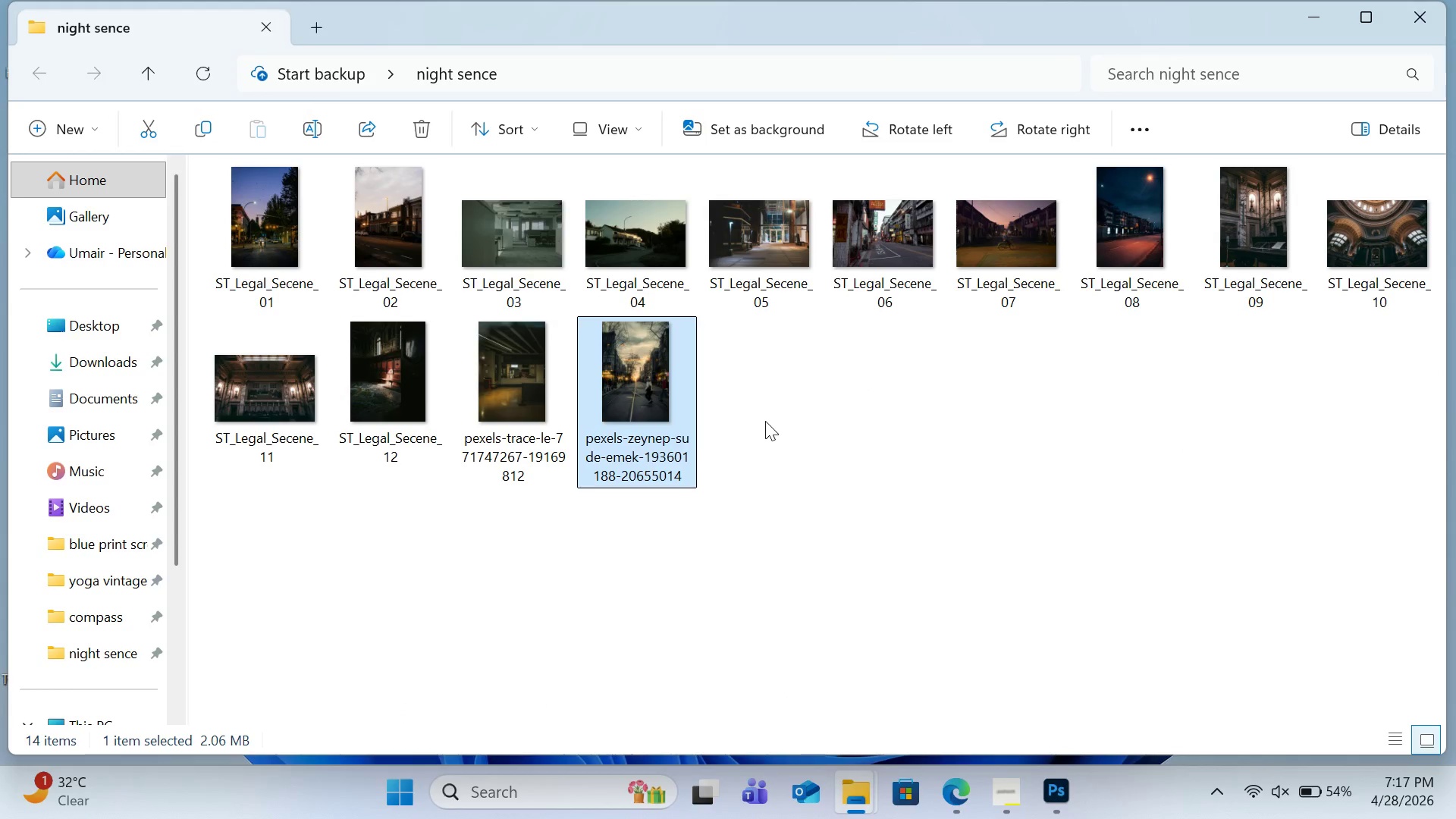 
mouse_move([633, 400])
 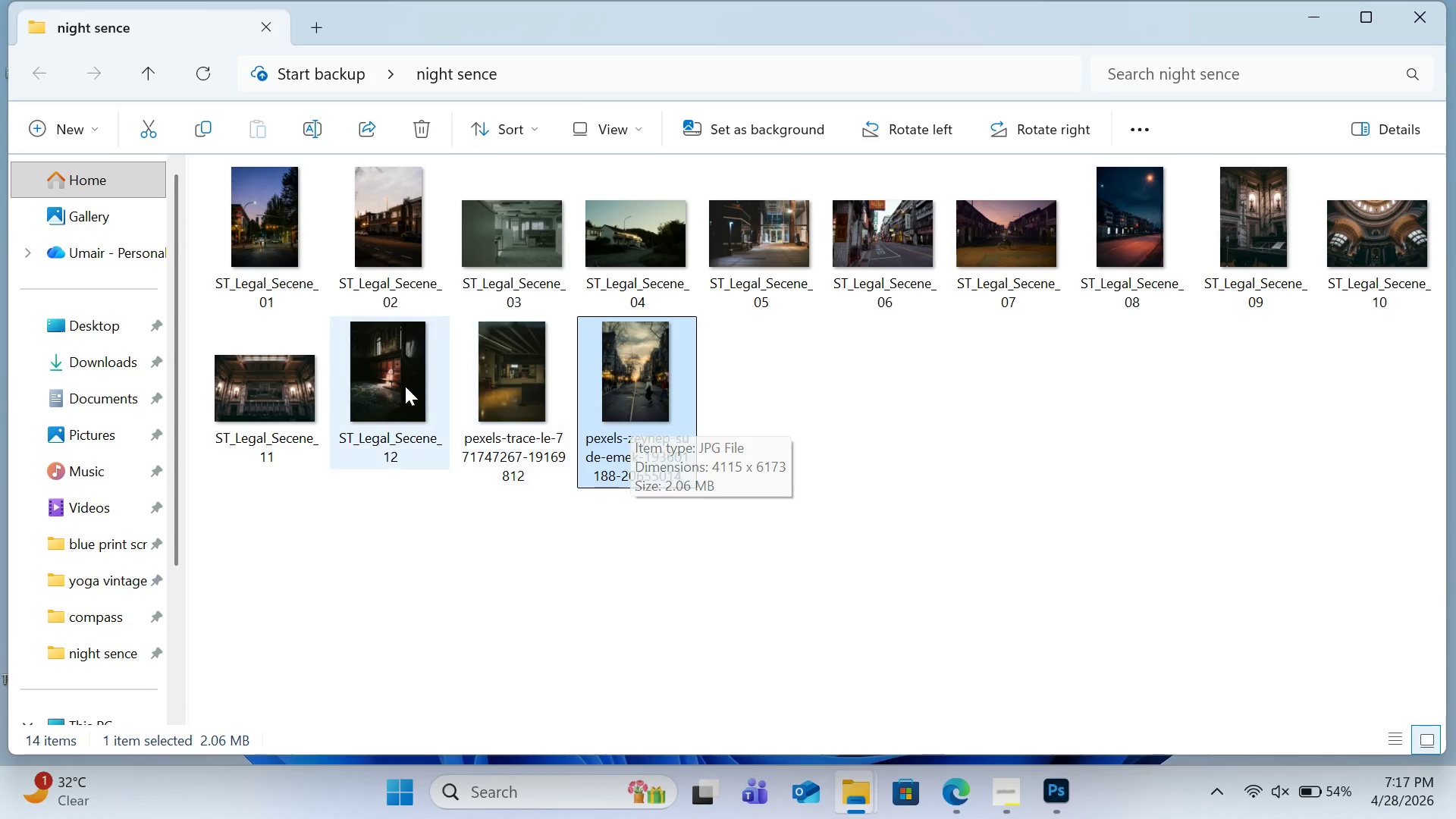 
double_click([385, 386])
 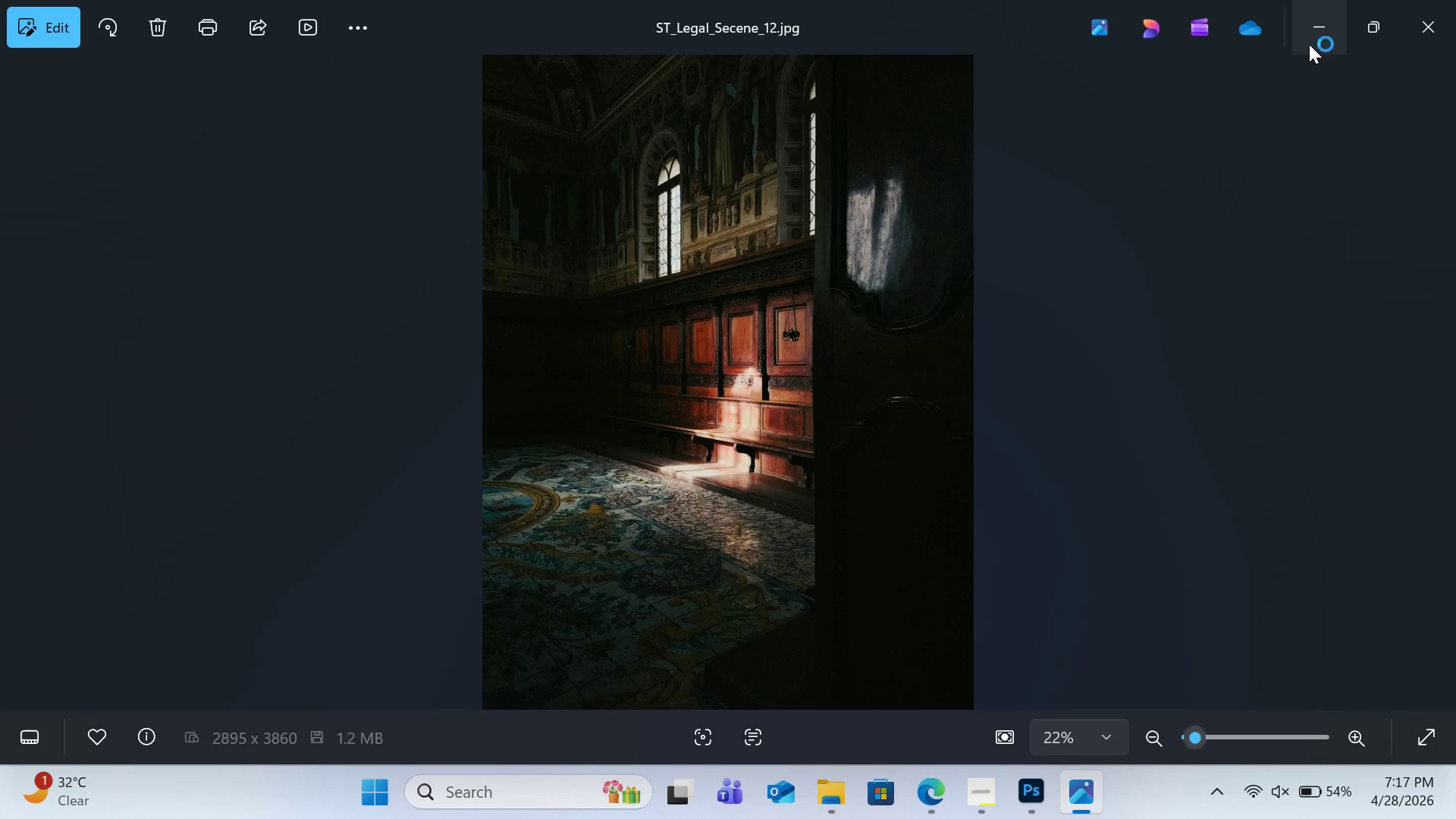 
left_click([1407, 23])
 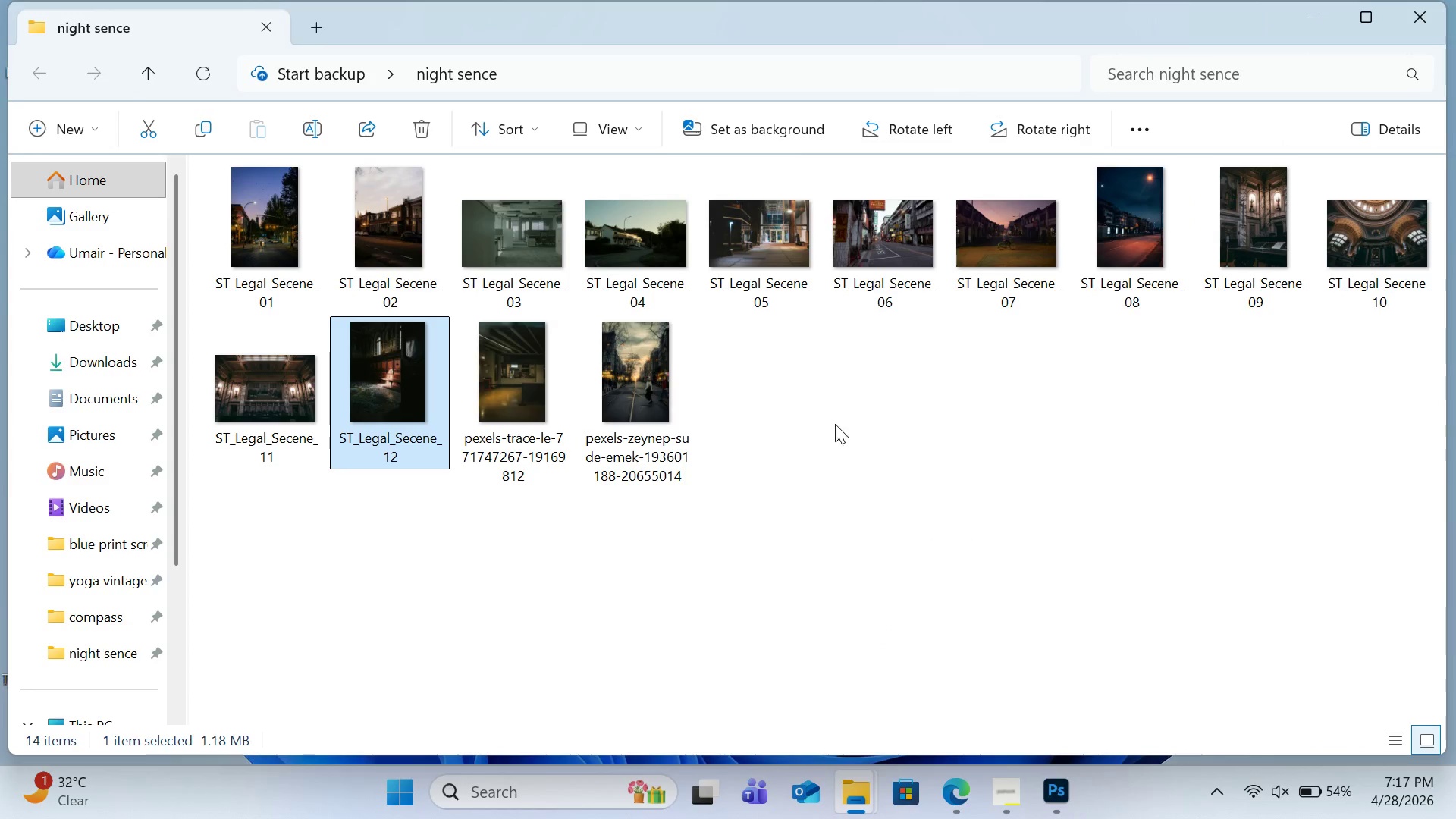 
left_click([1054, 773])
 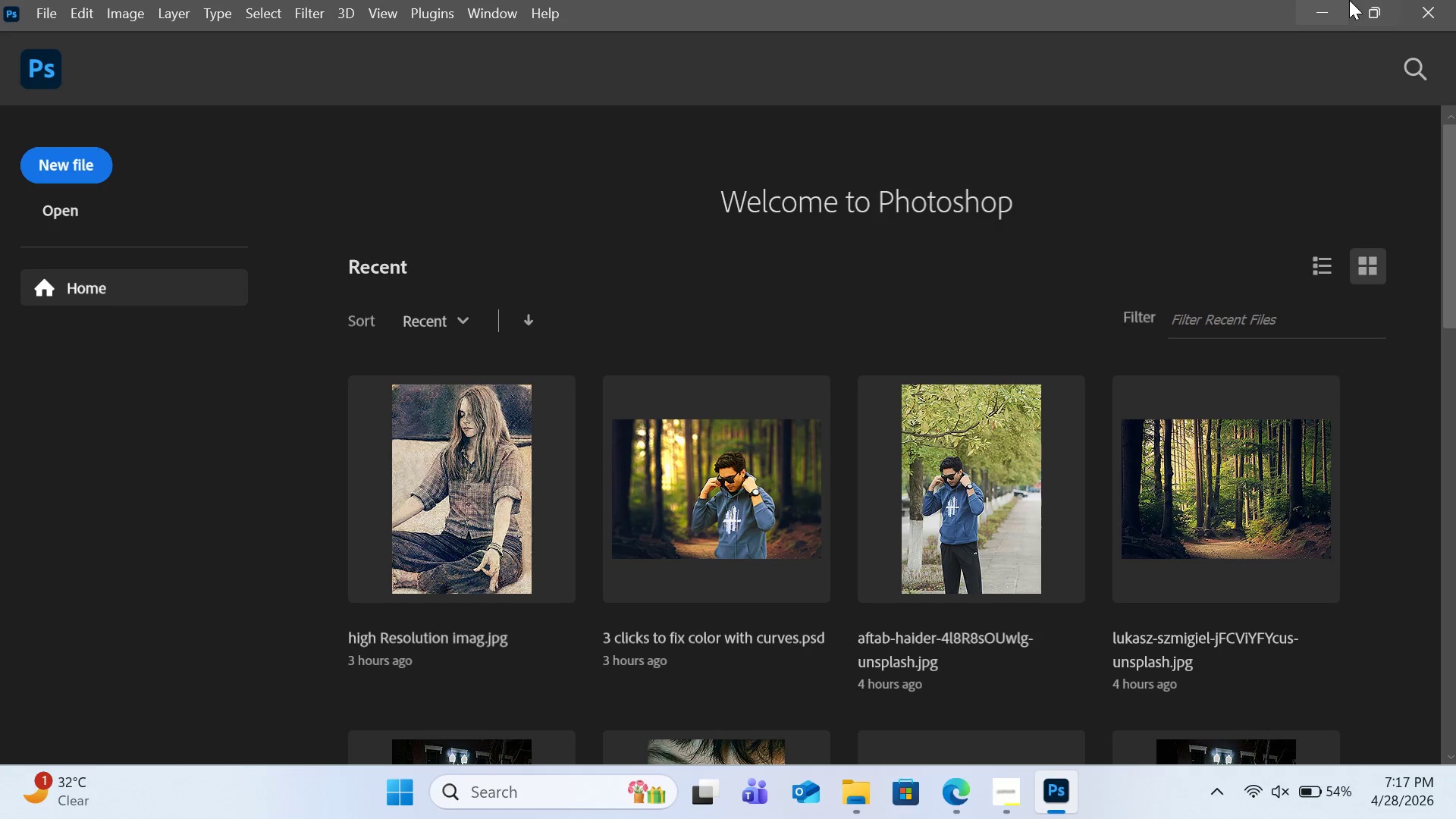 
left_click([1323, 11])
 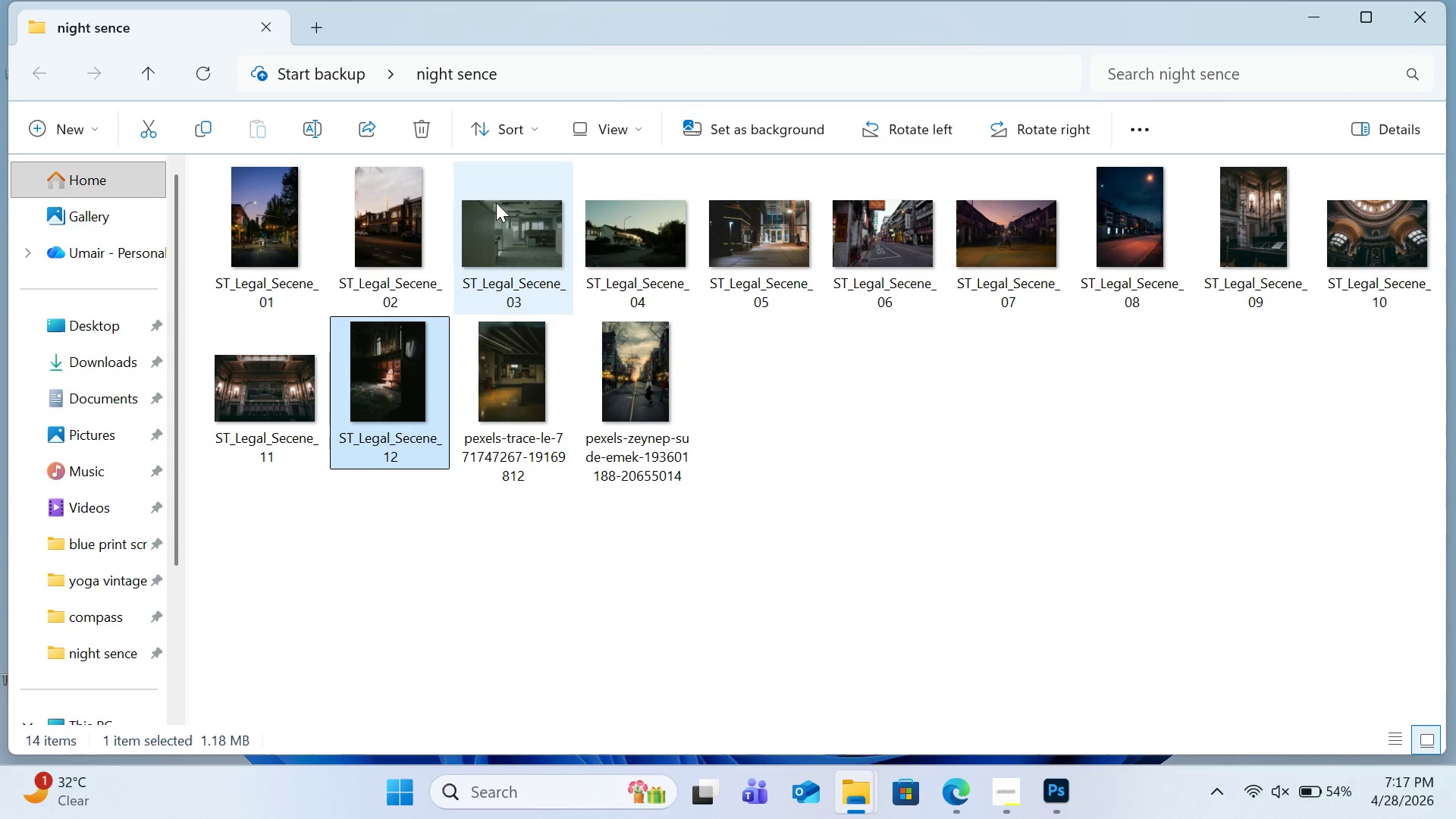 
left_click_drag(start_coordinate=[743, 213], to_coordinate=[933, 434])
 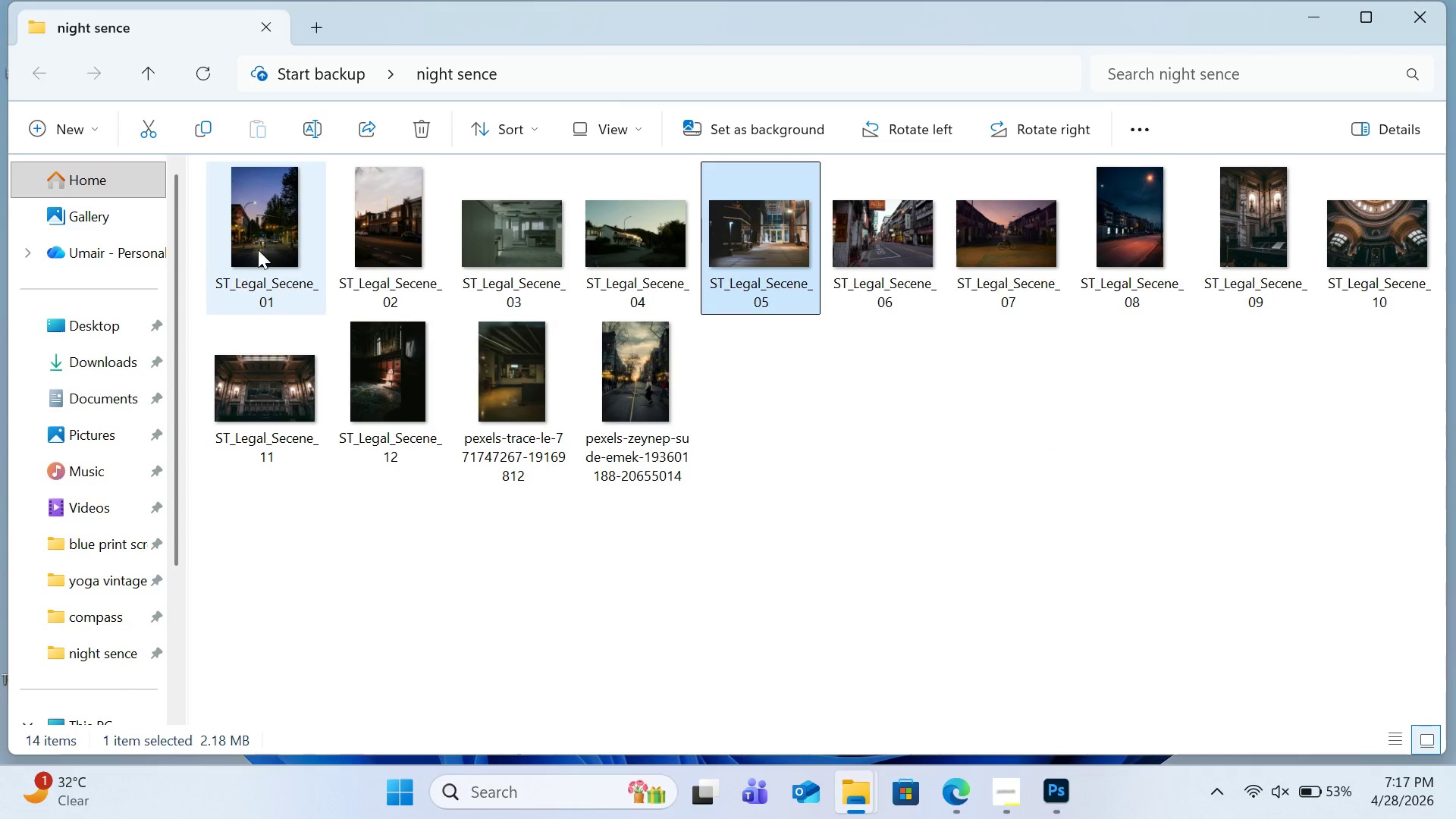 
left_click_drag(start_coordinate=[274, 235], to_coordinate=[536, 86])
 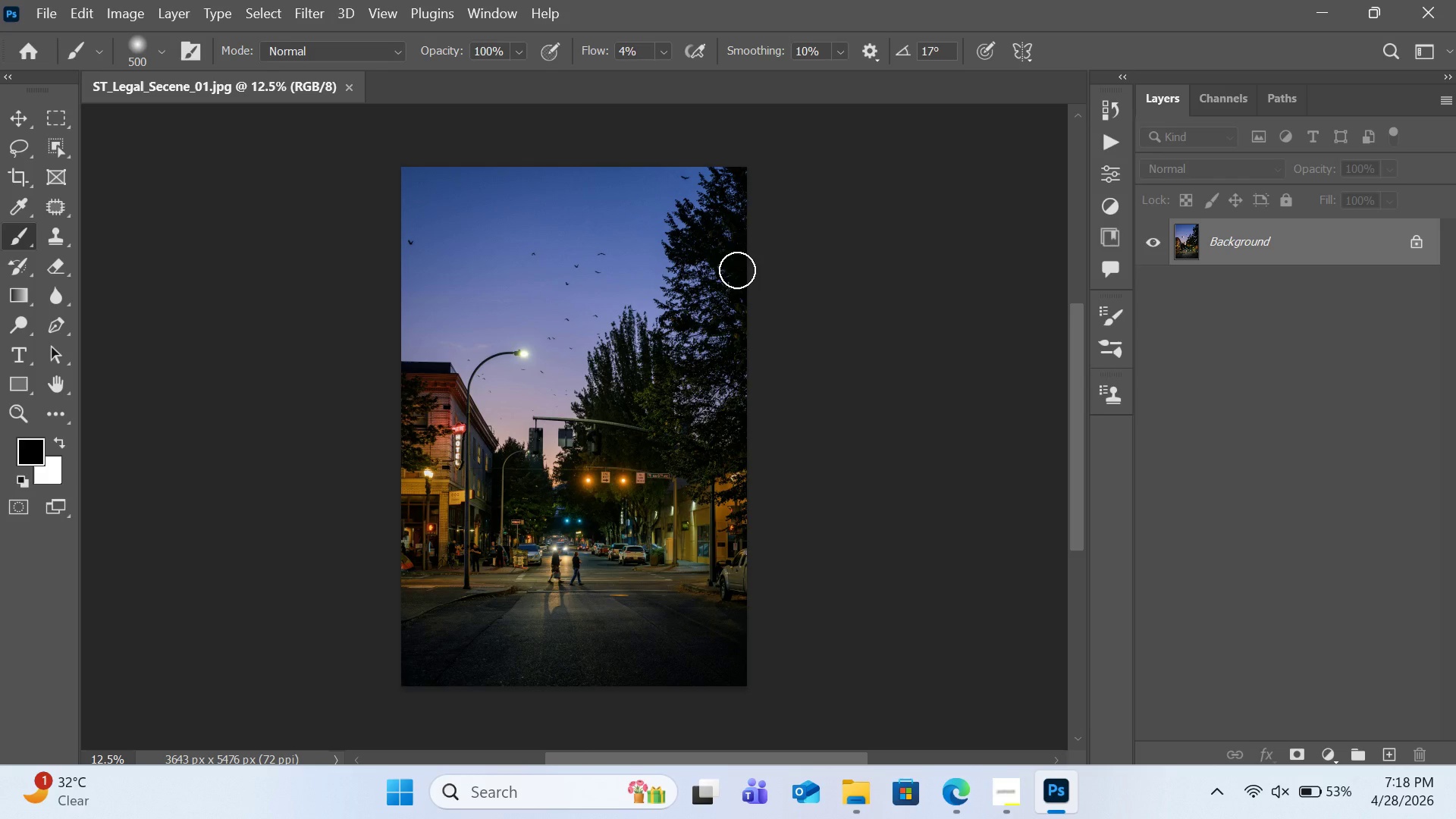 
wait(16.51)
 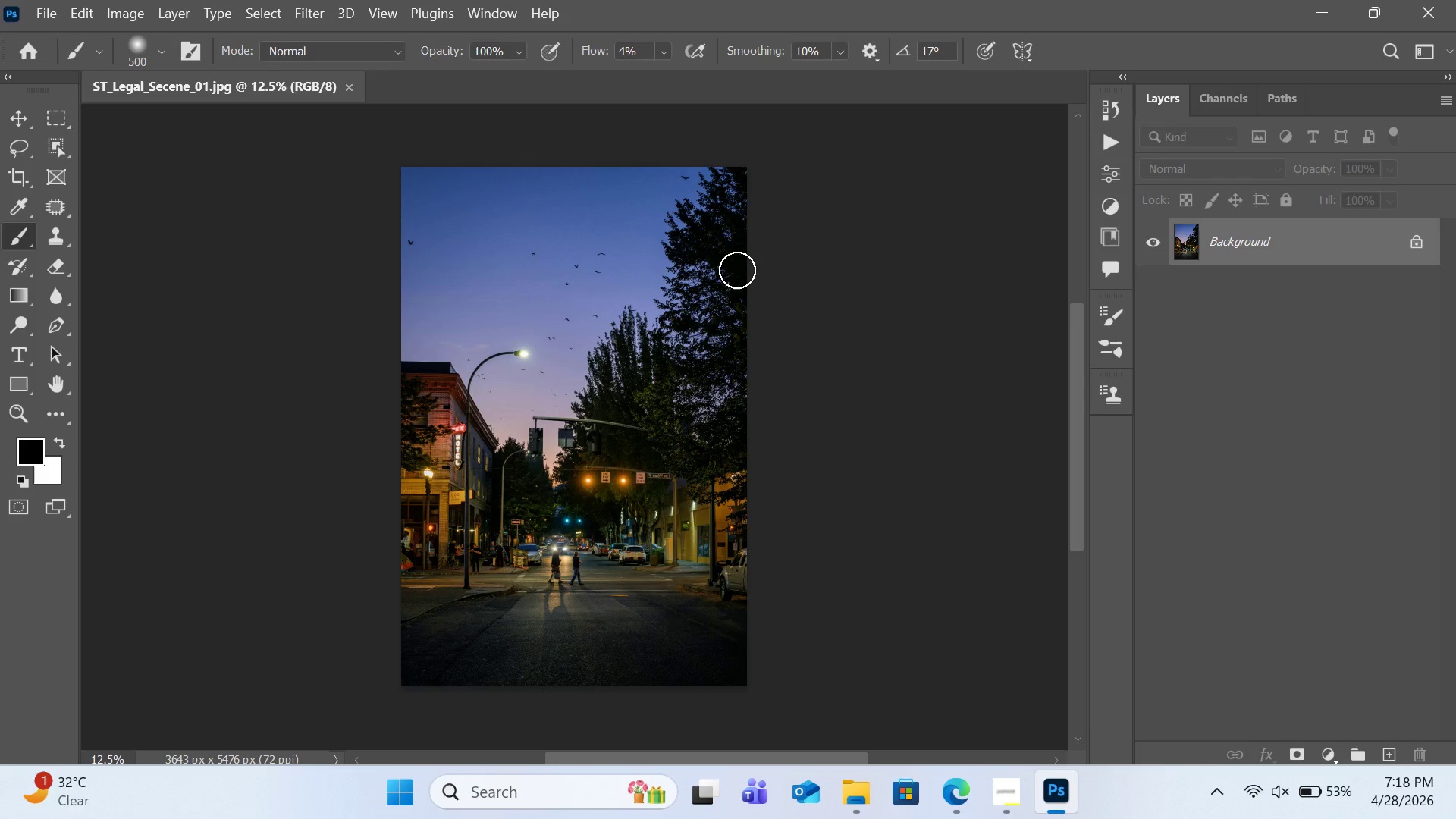 
right_click([1233, 249])
 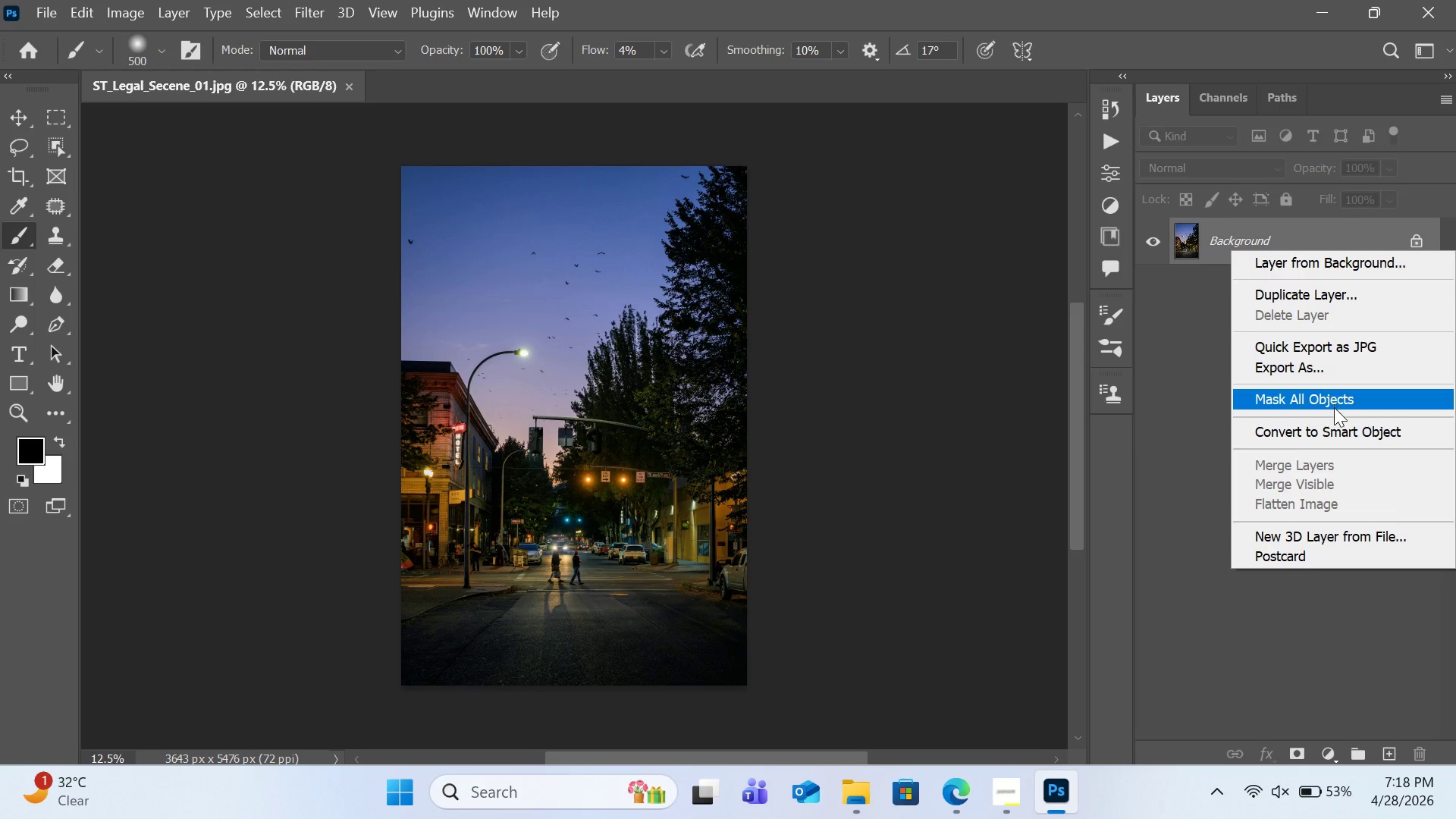 
left_click([1336, 426])
 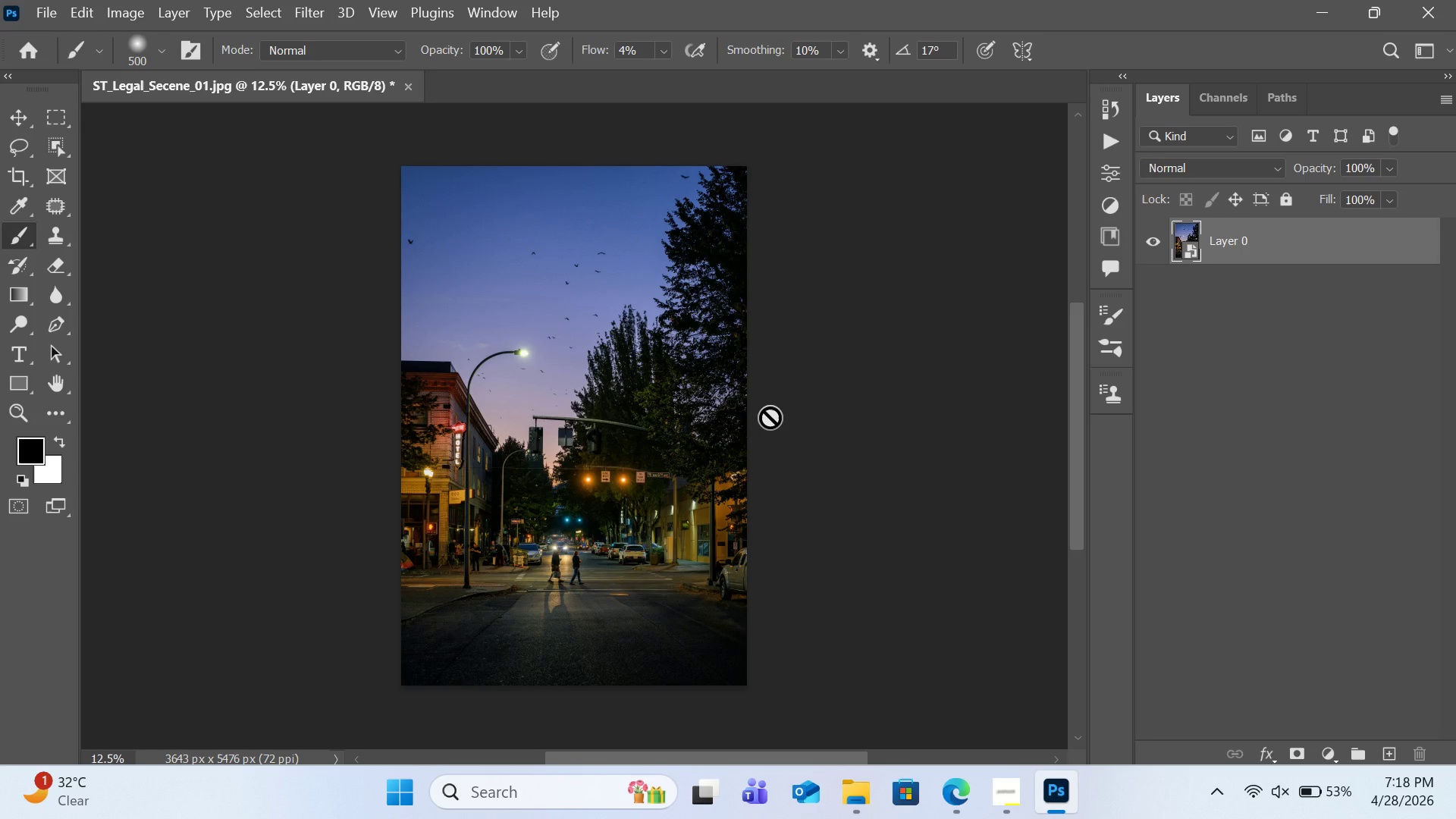 
wait(22.02)
 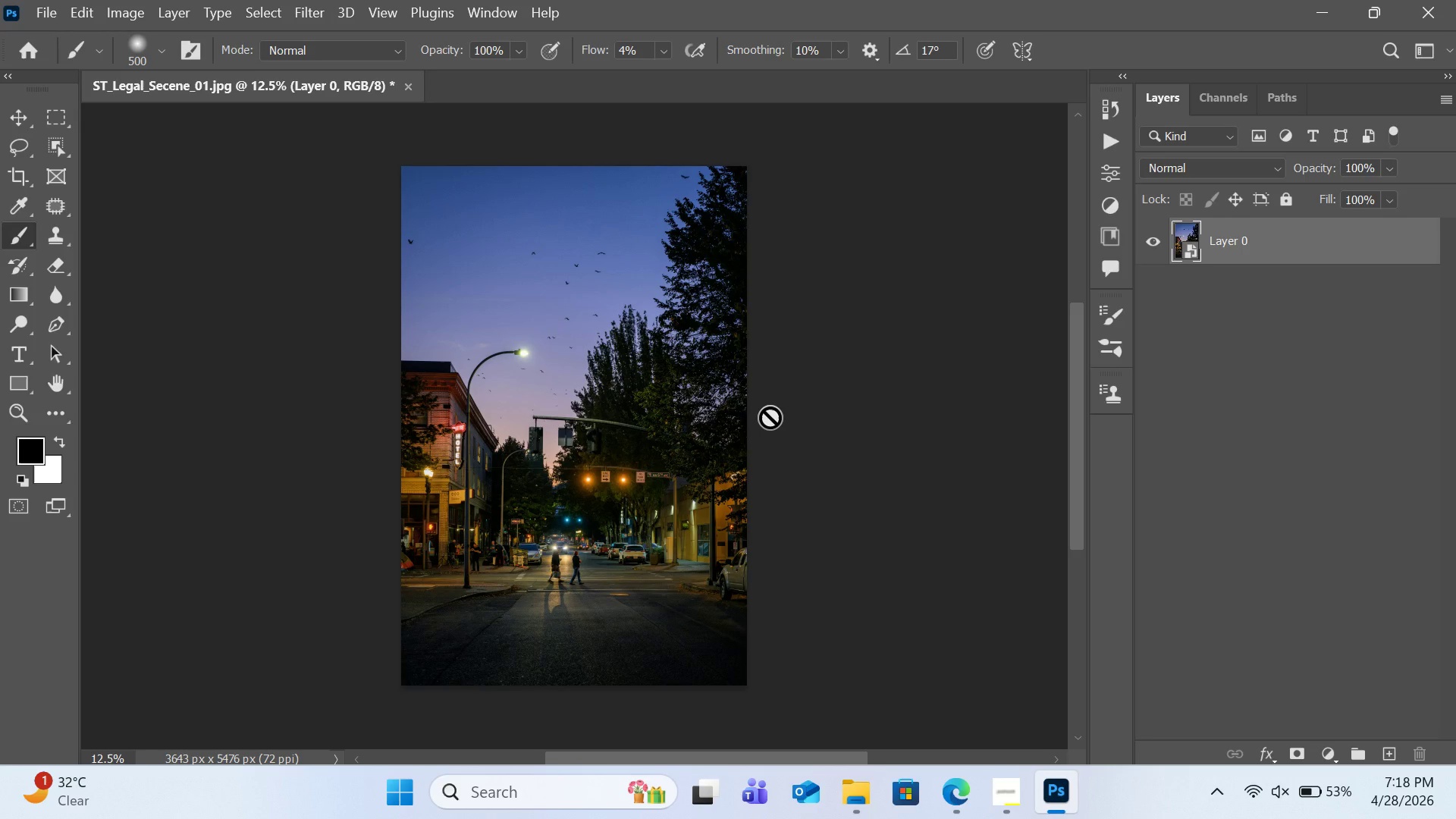 
left_click([52, 2])
 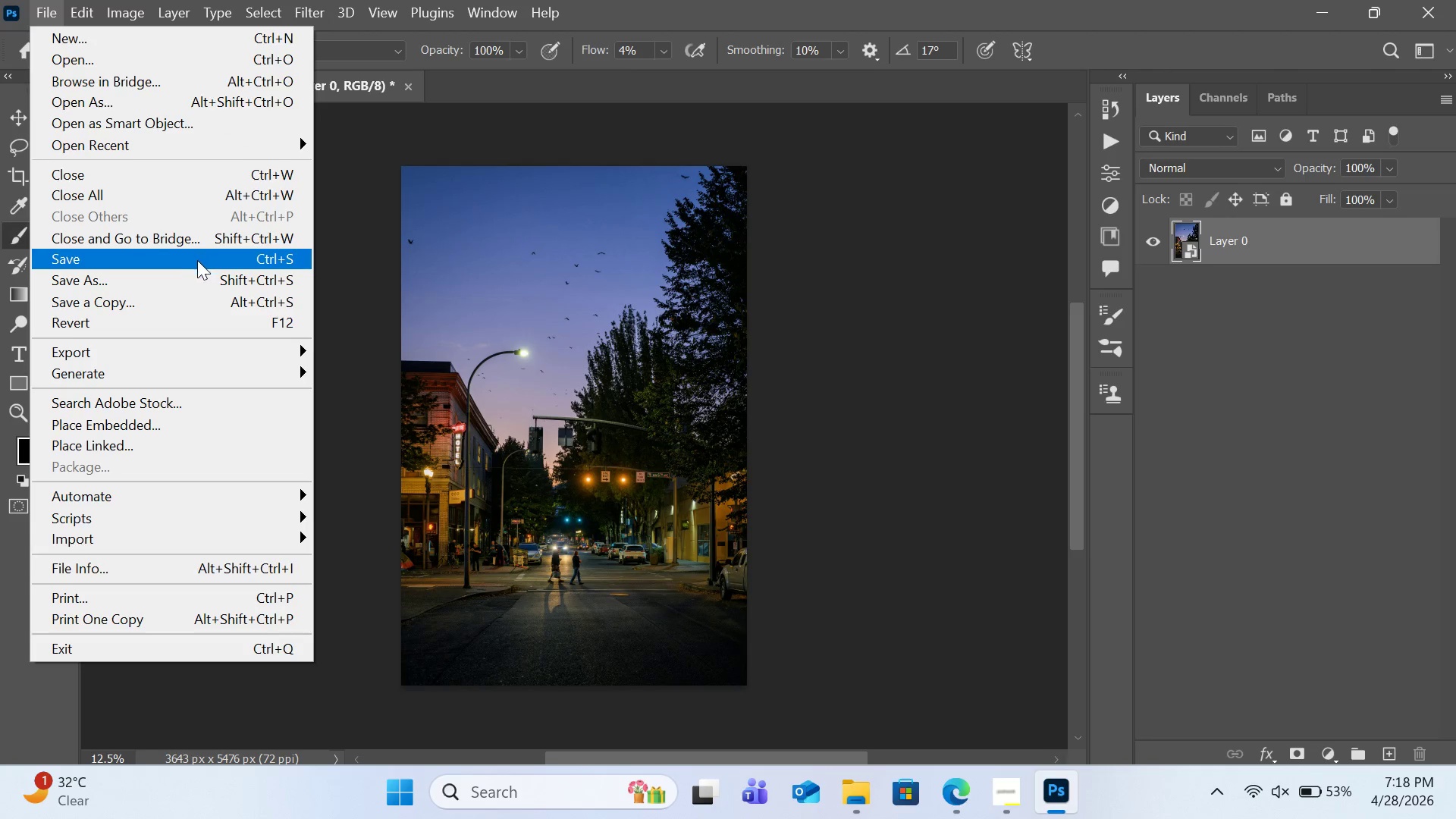 
left_click([199, 273])
 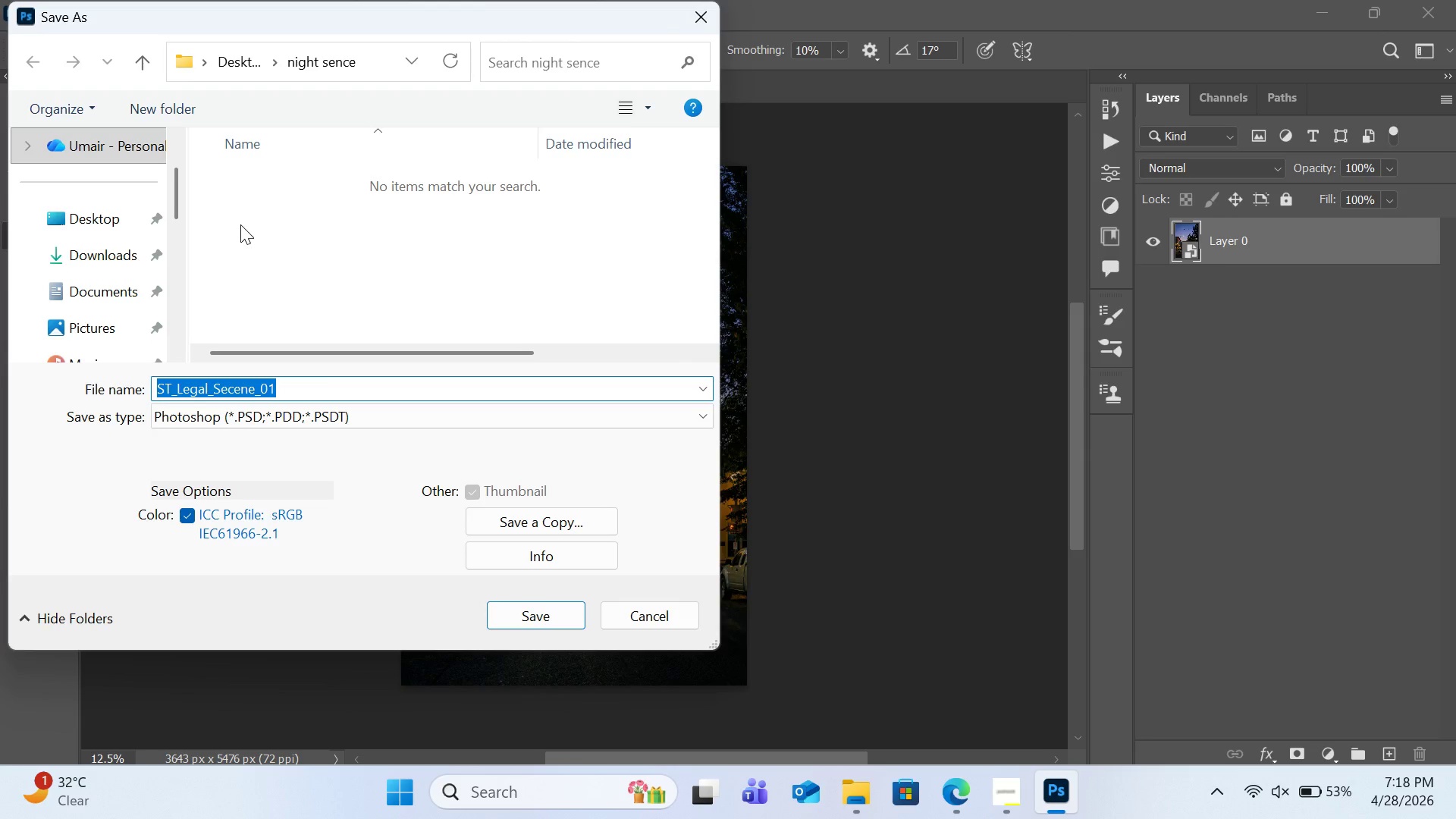 
wait(6.45)
 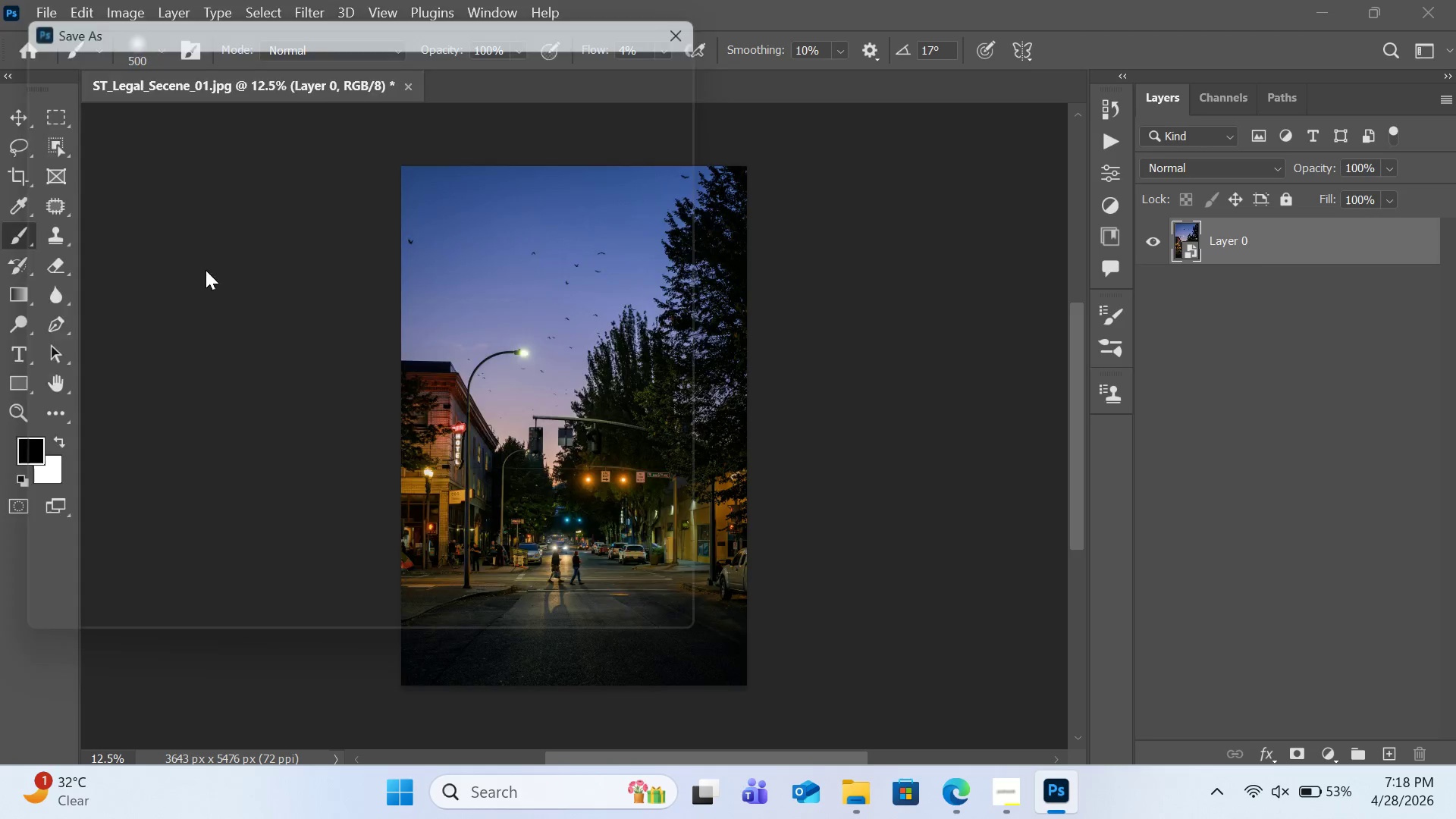 
left_click([160, 105])
 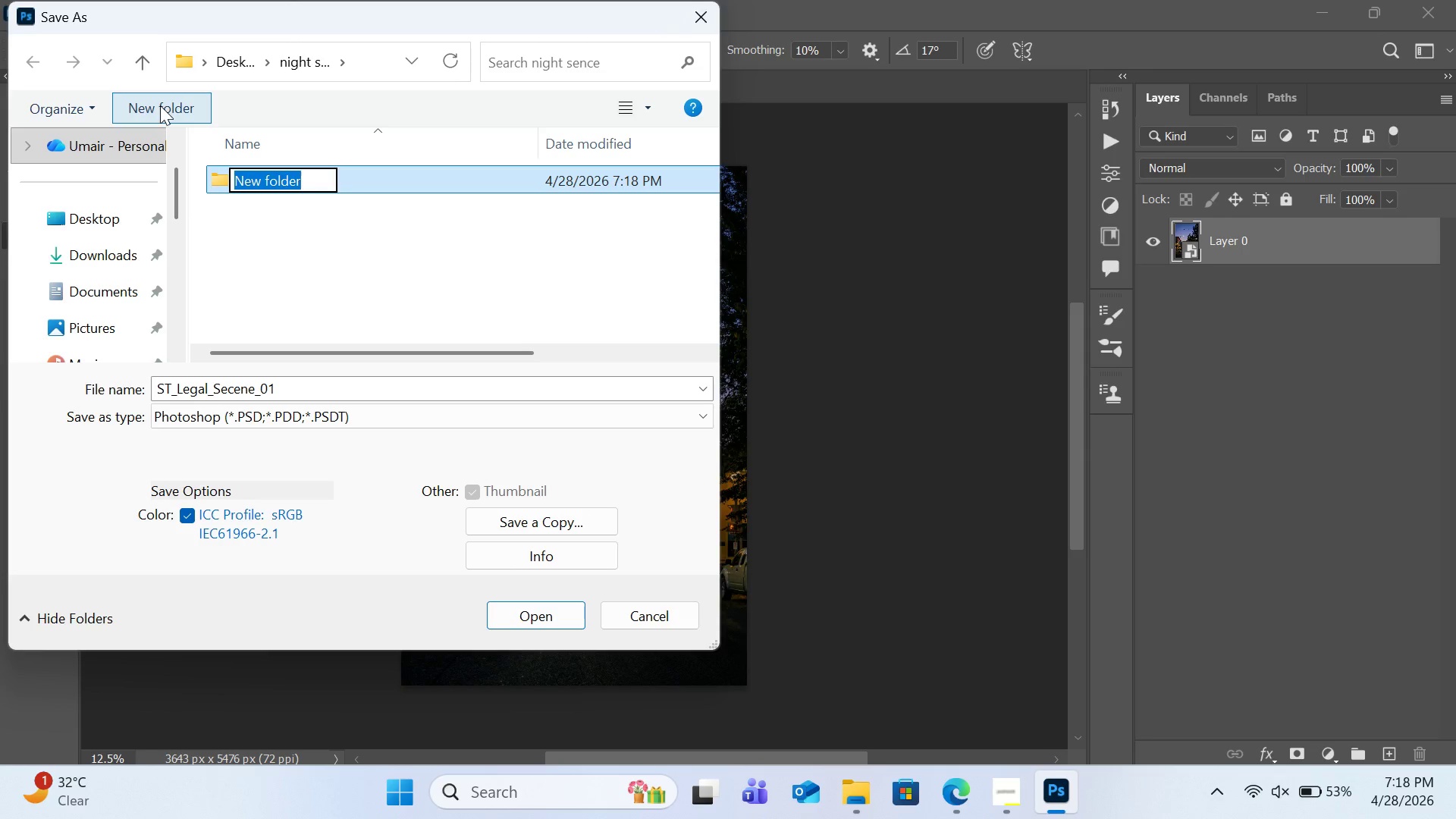 
type(PSD)
 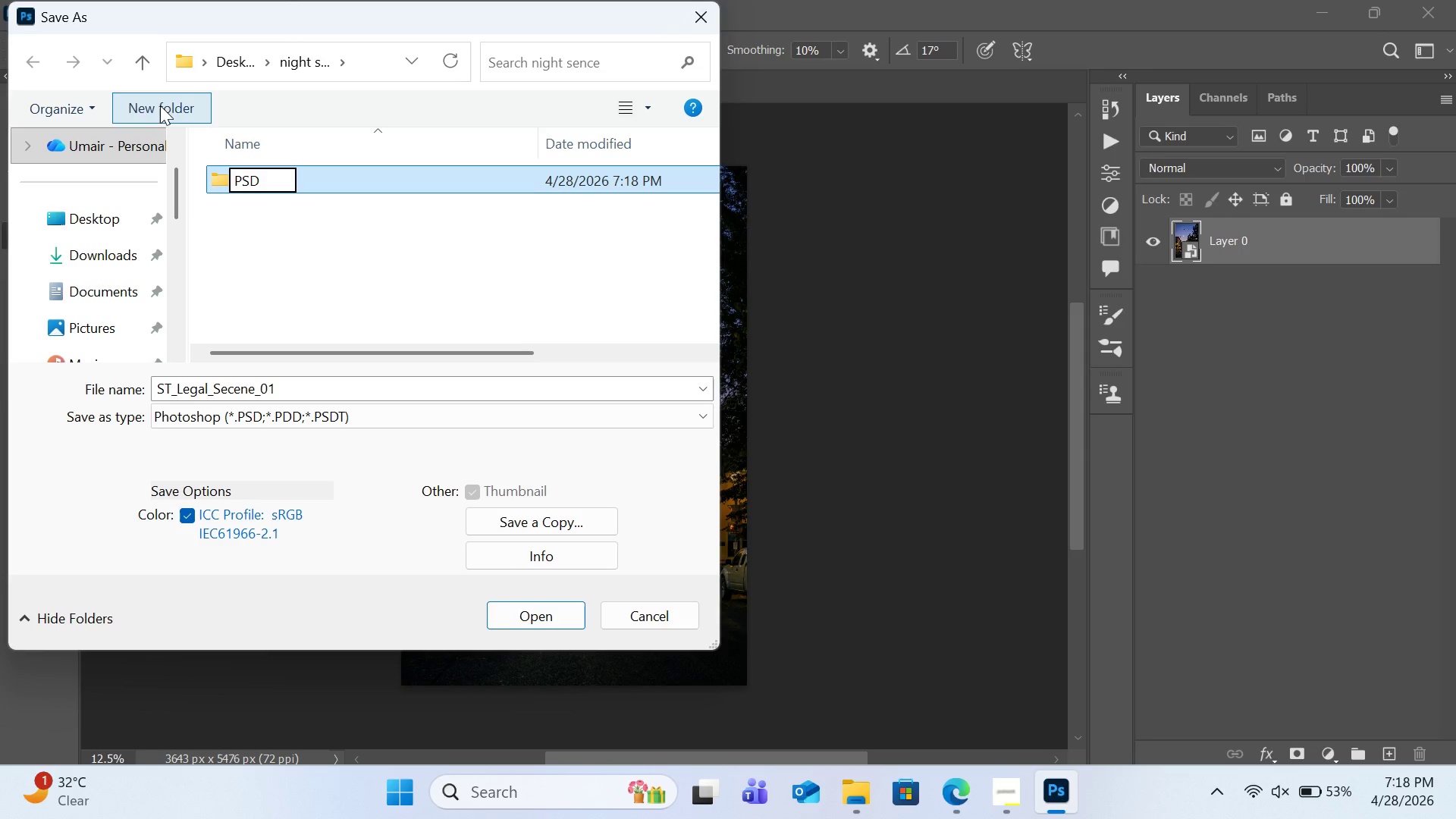 
key(Enter)
 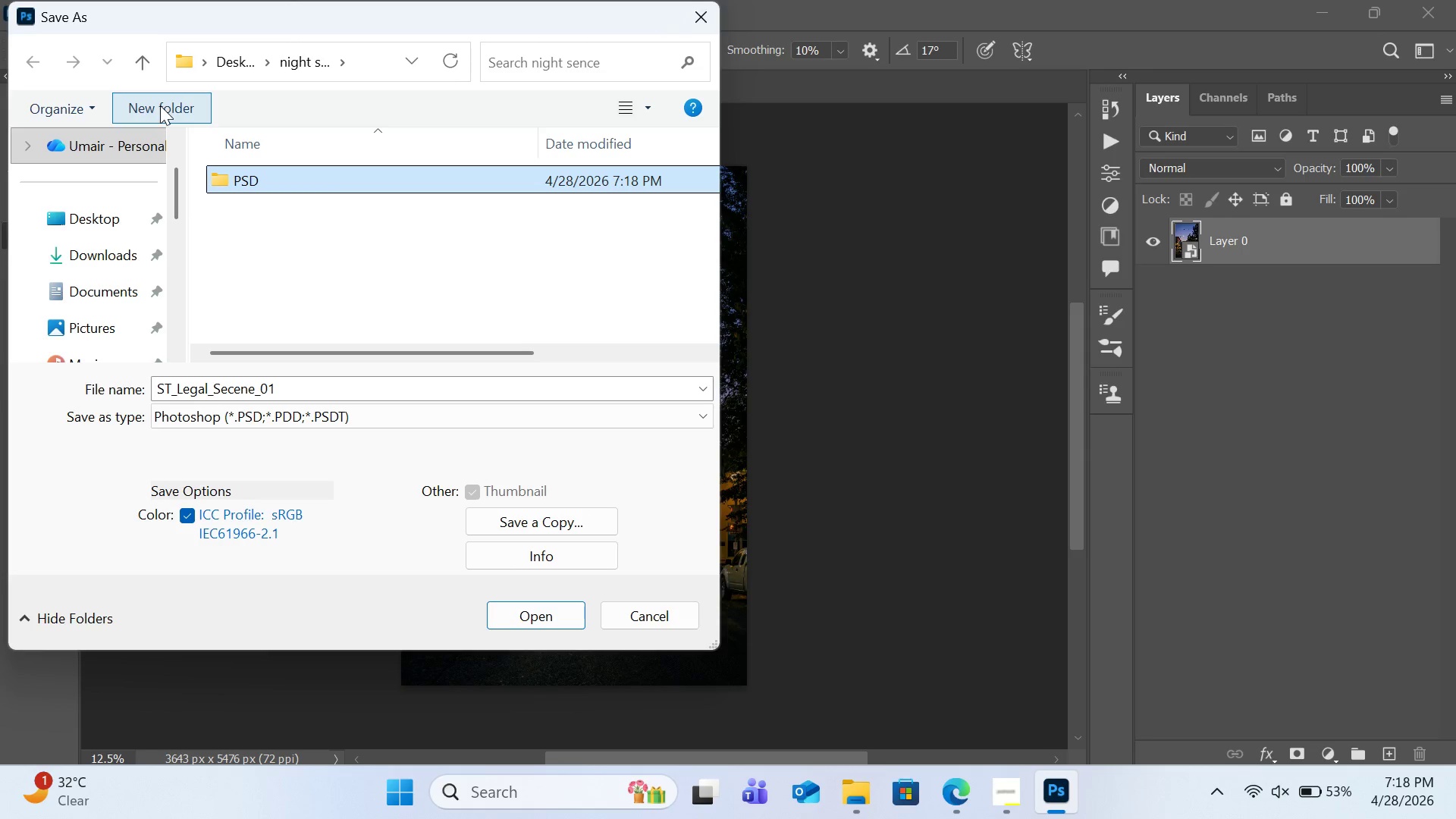 
key(Enter)
 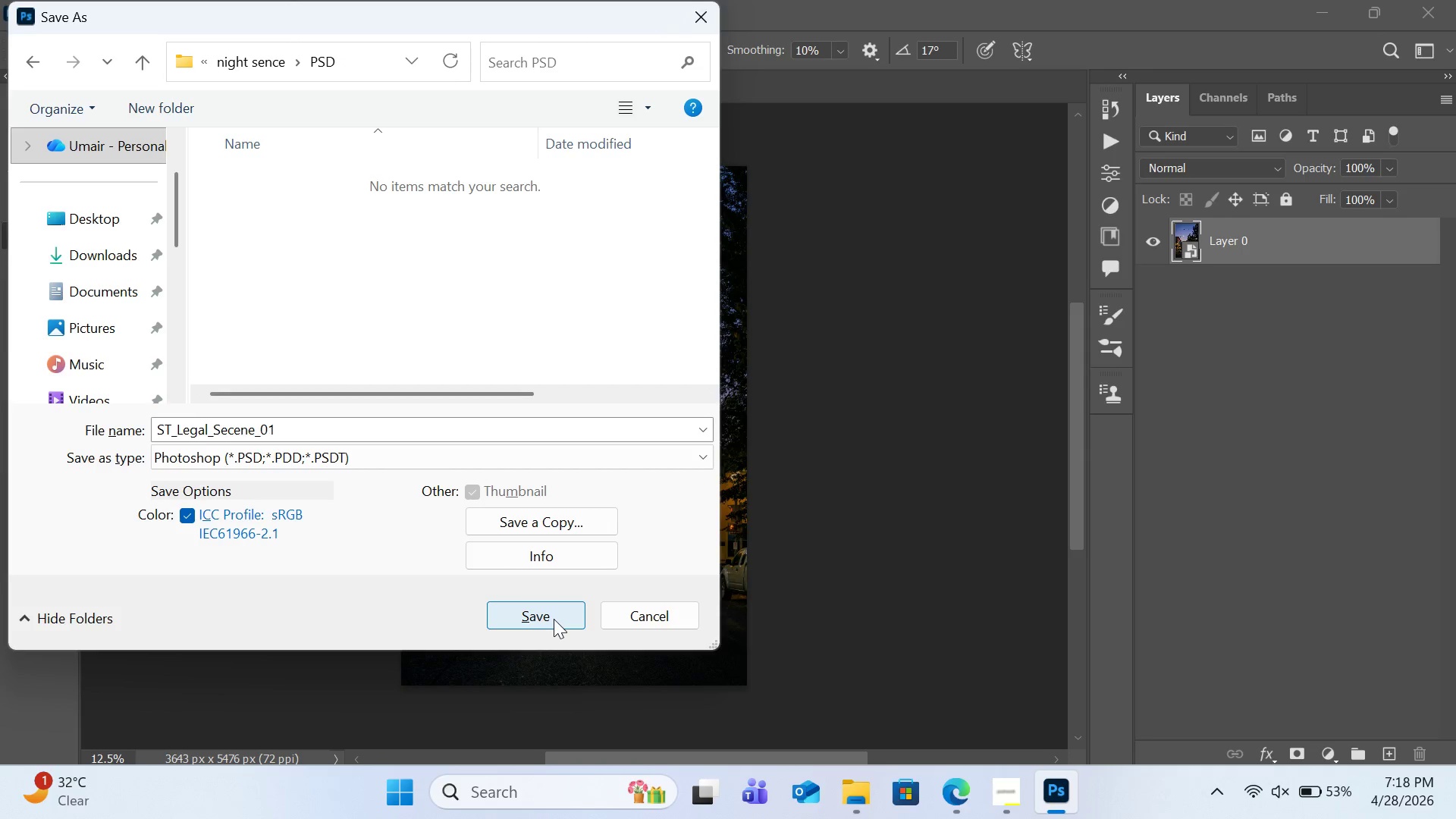 
left_click([554, 619])
 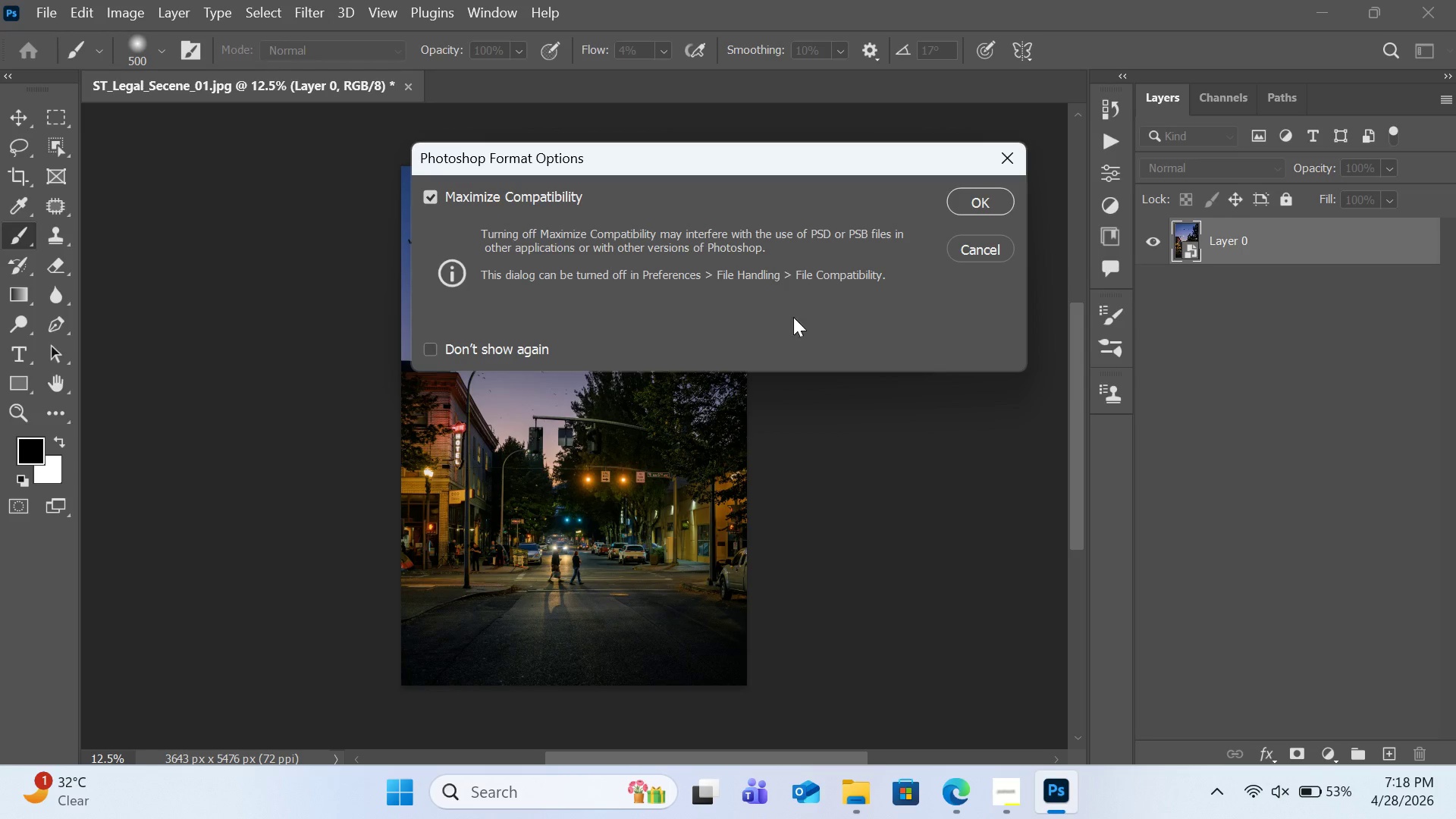 
left_click([965, 196])
 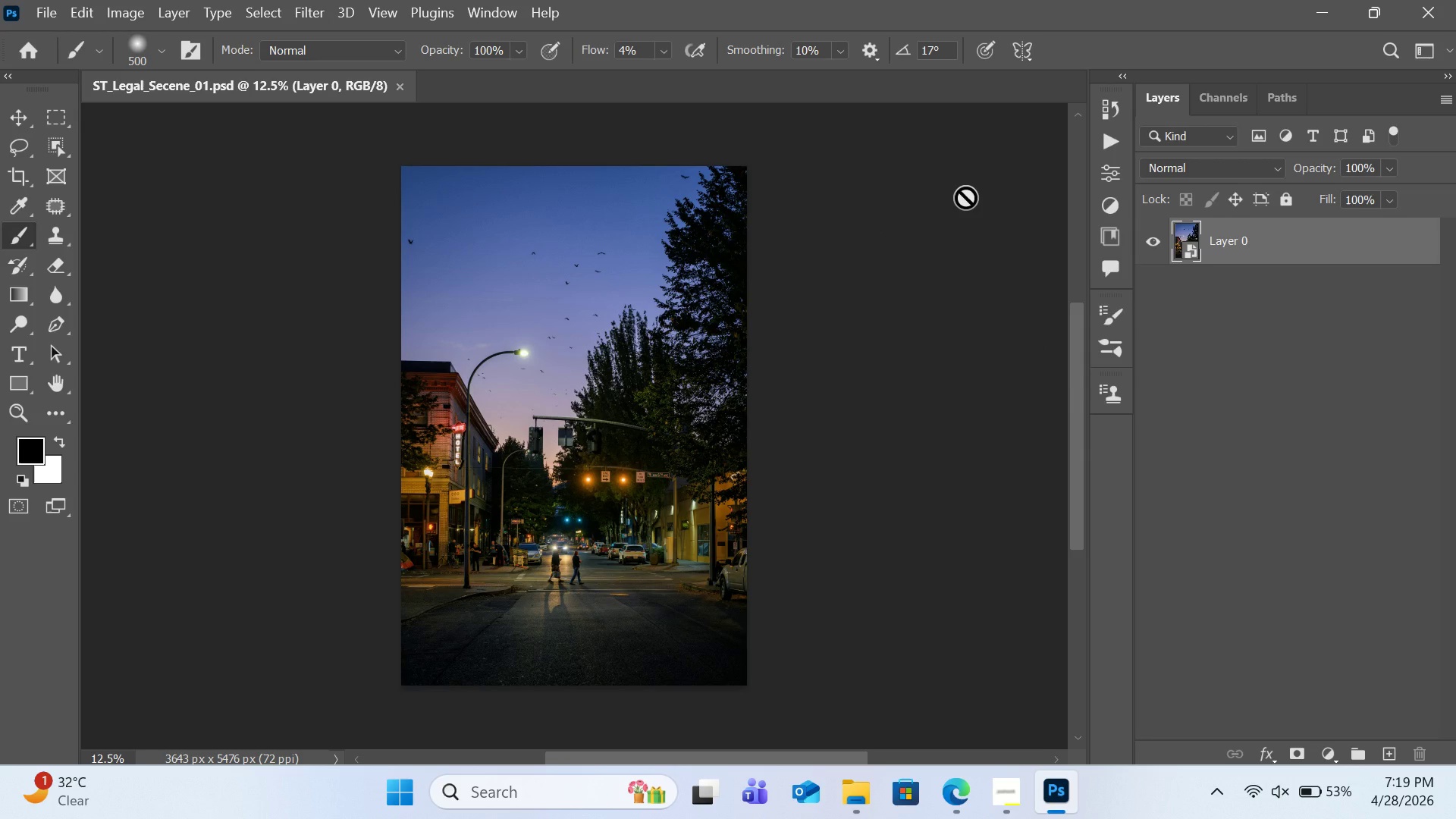 
wait(7.75)
 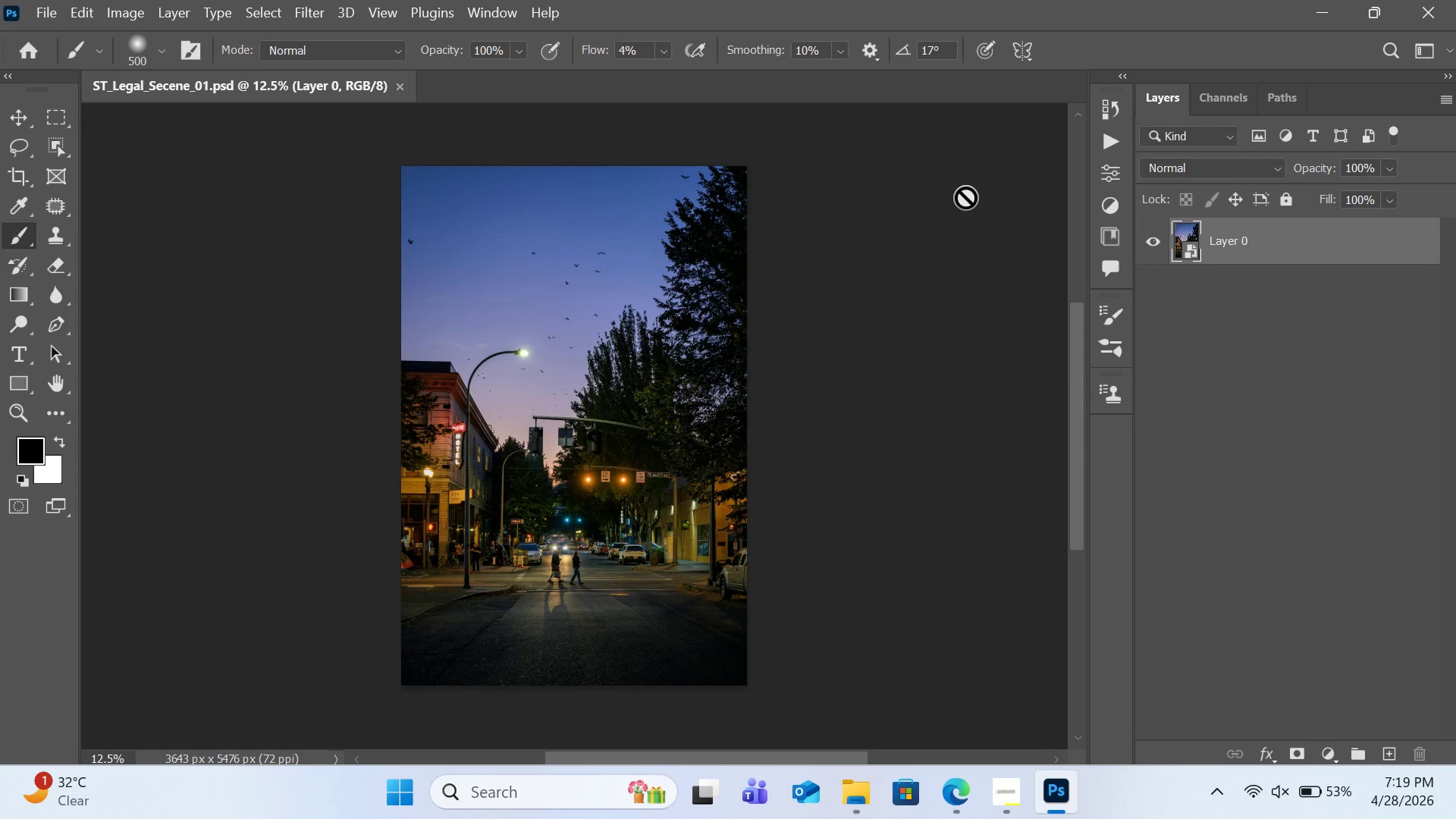 
left_click([309, 8])
 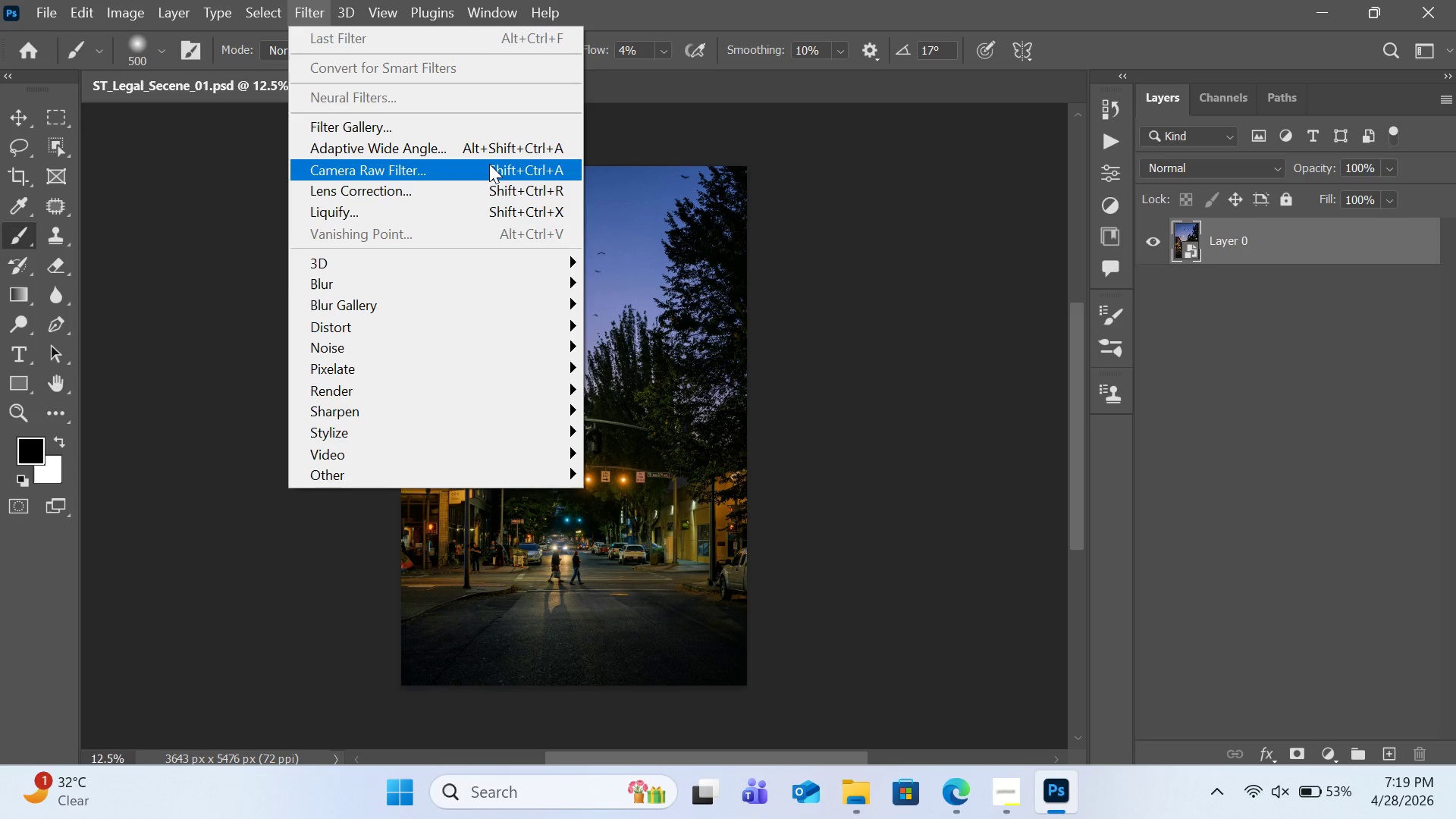 
left_click([489, 164])
 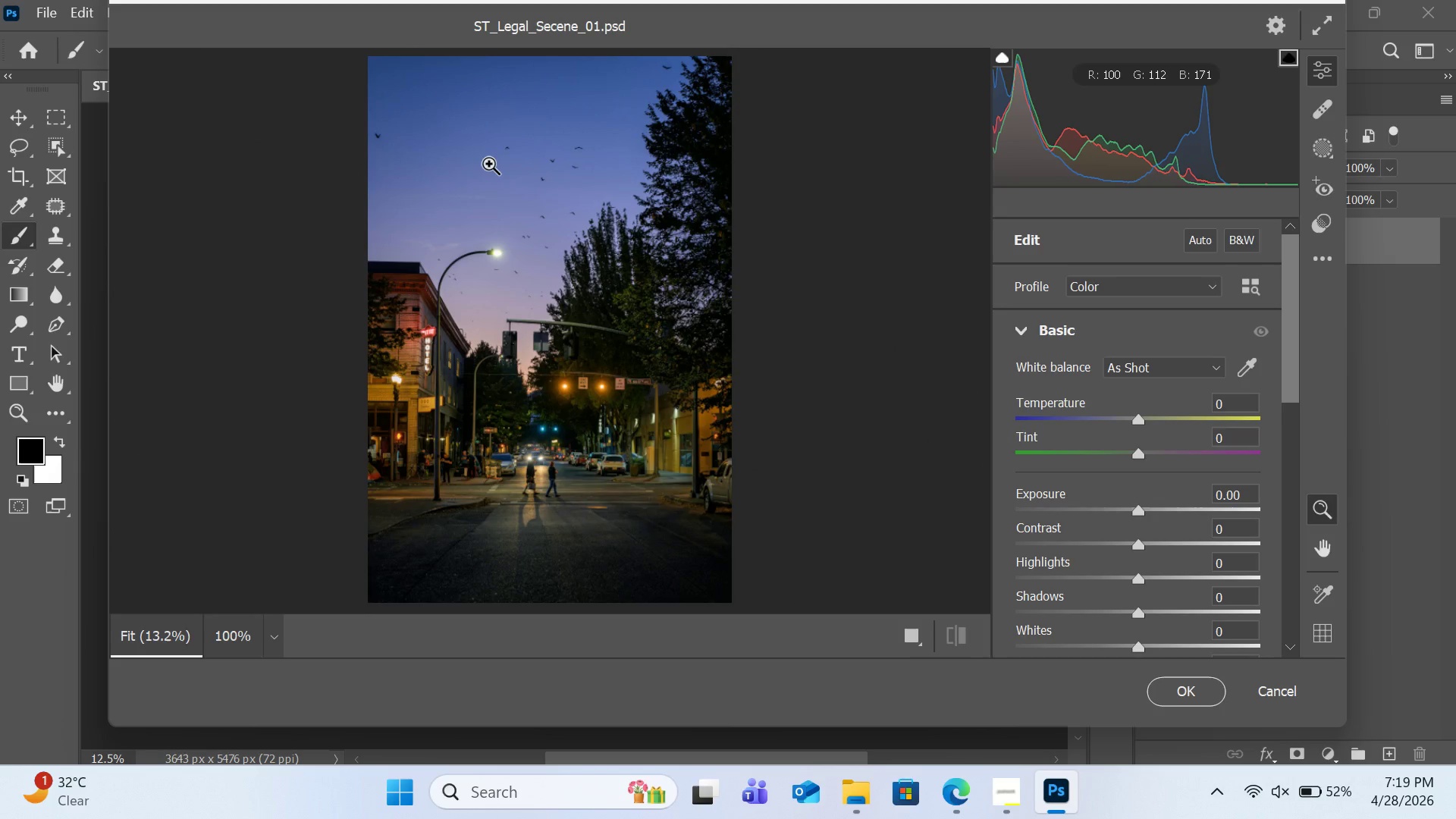 
wait(17.92)
 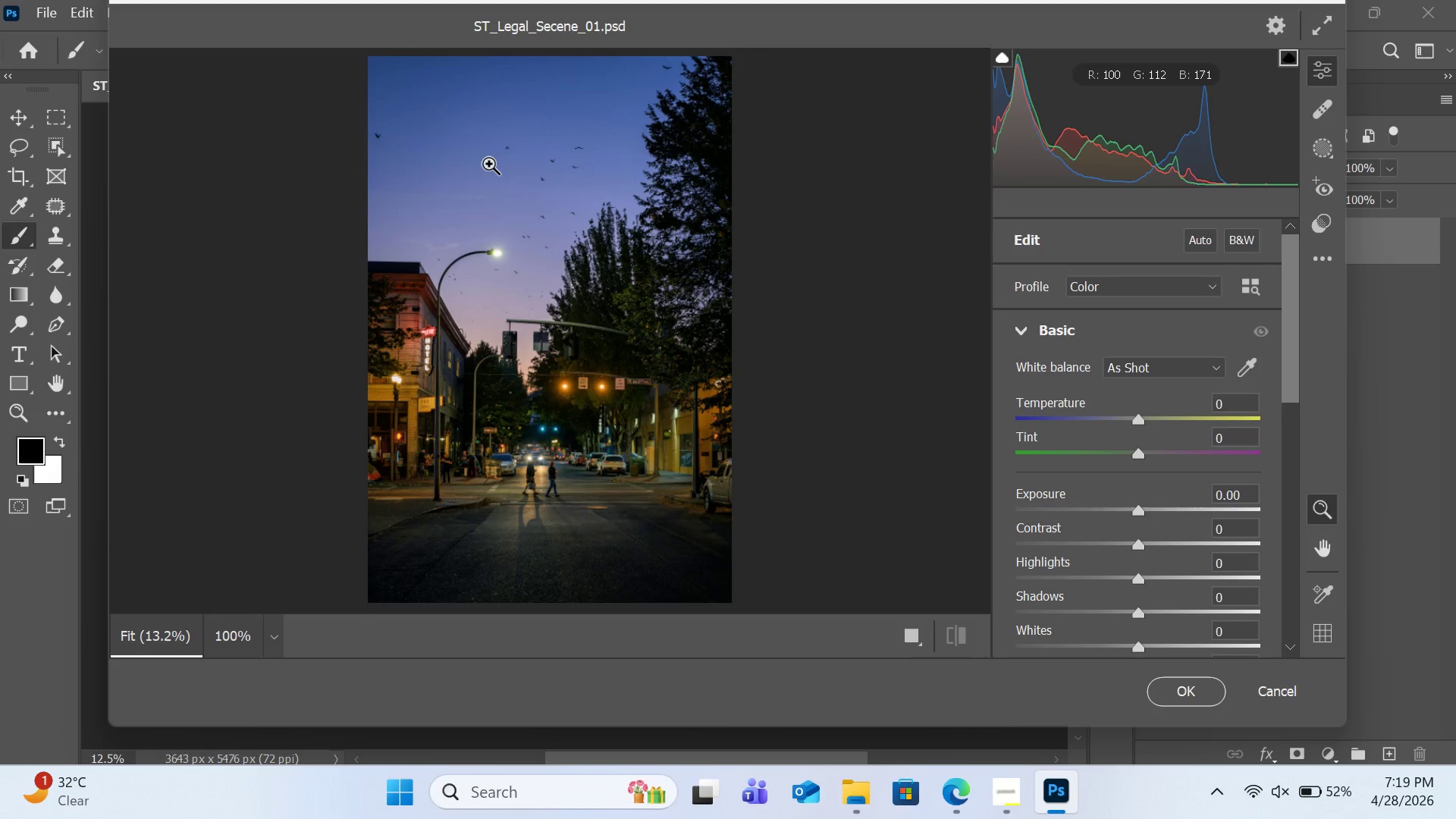 
left_click([1329, 20])
 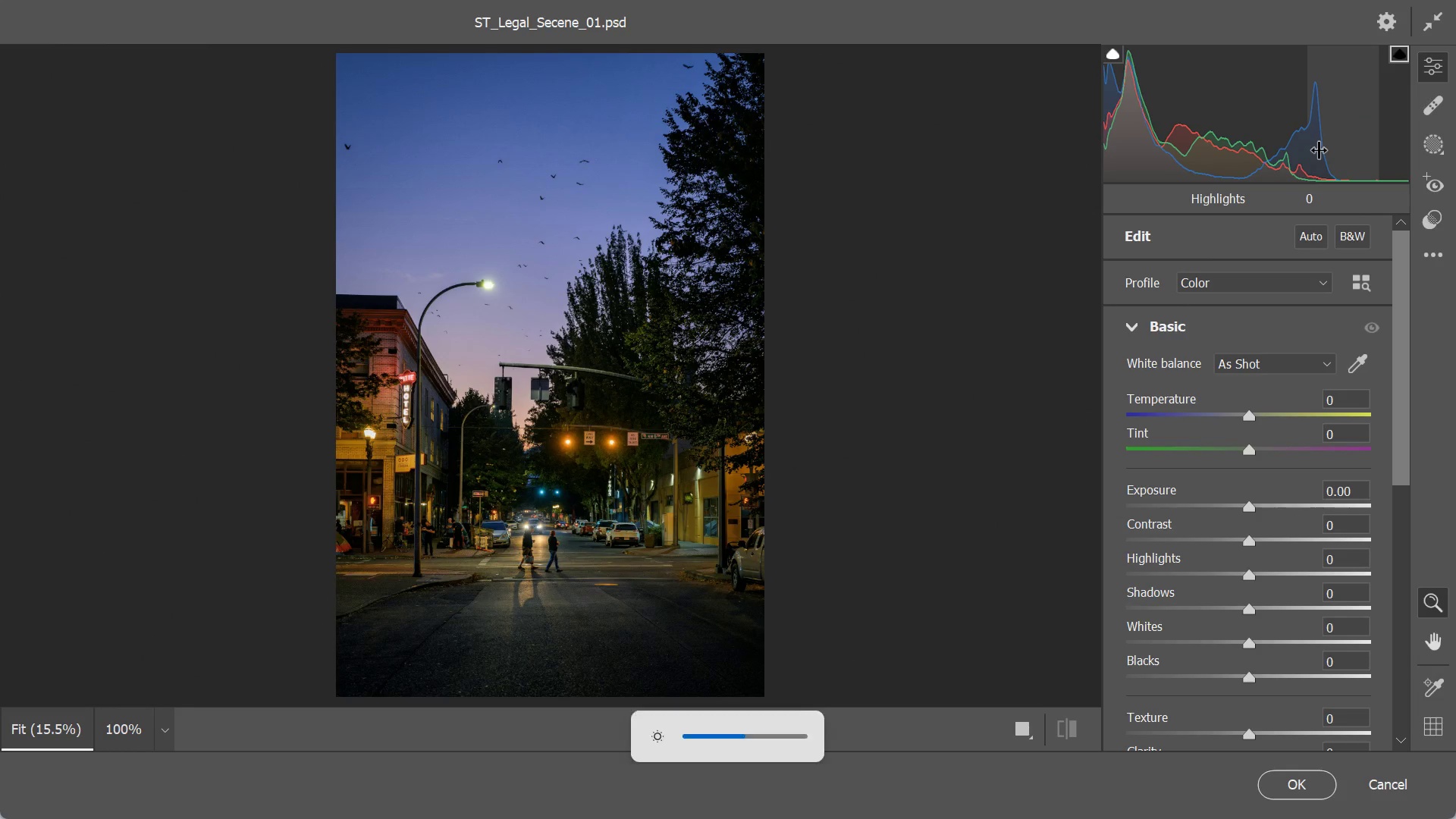 
wait(9.5)
 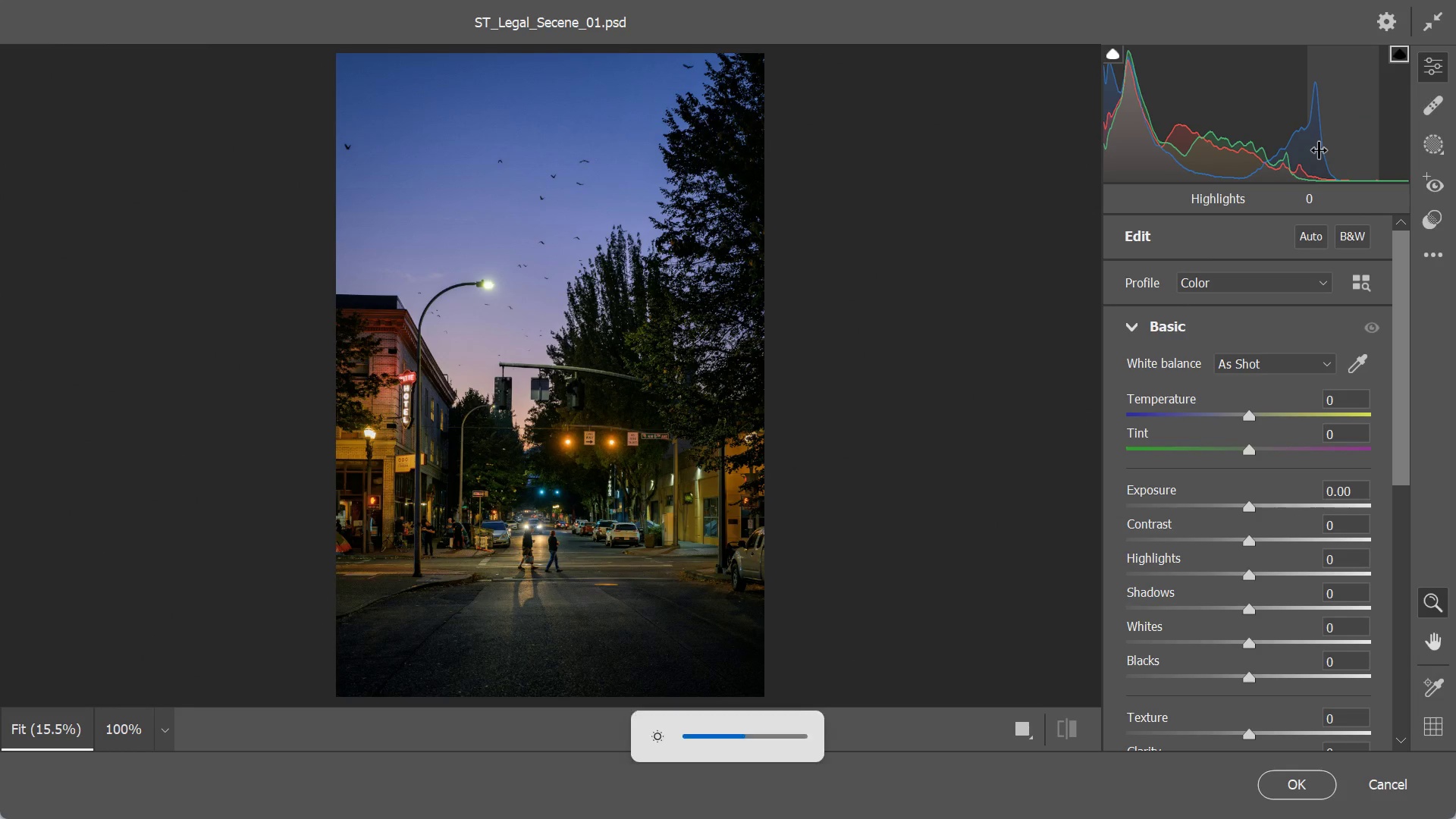 
left_click_drag(start_coordinate=[1247, 508], to_coordinate=[1254, 508])
 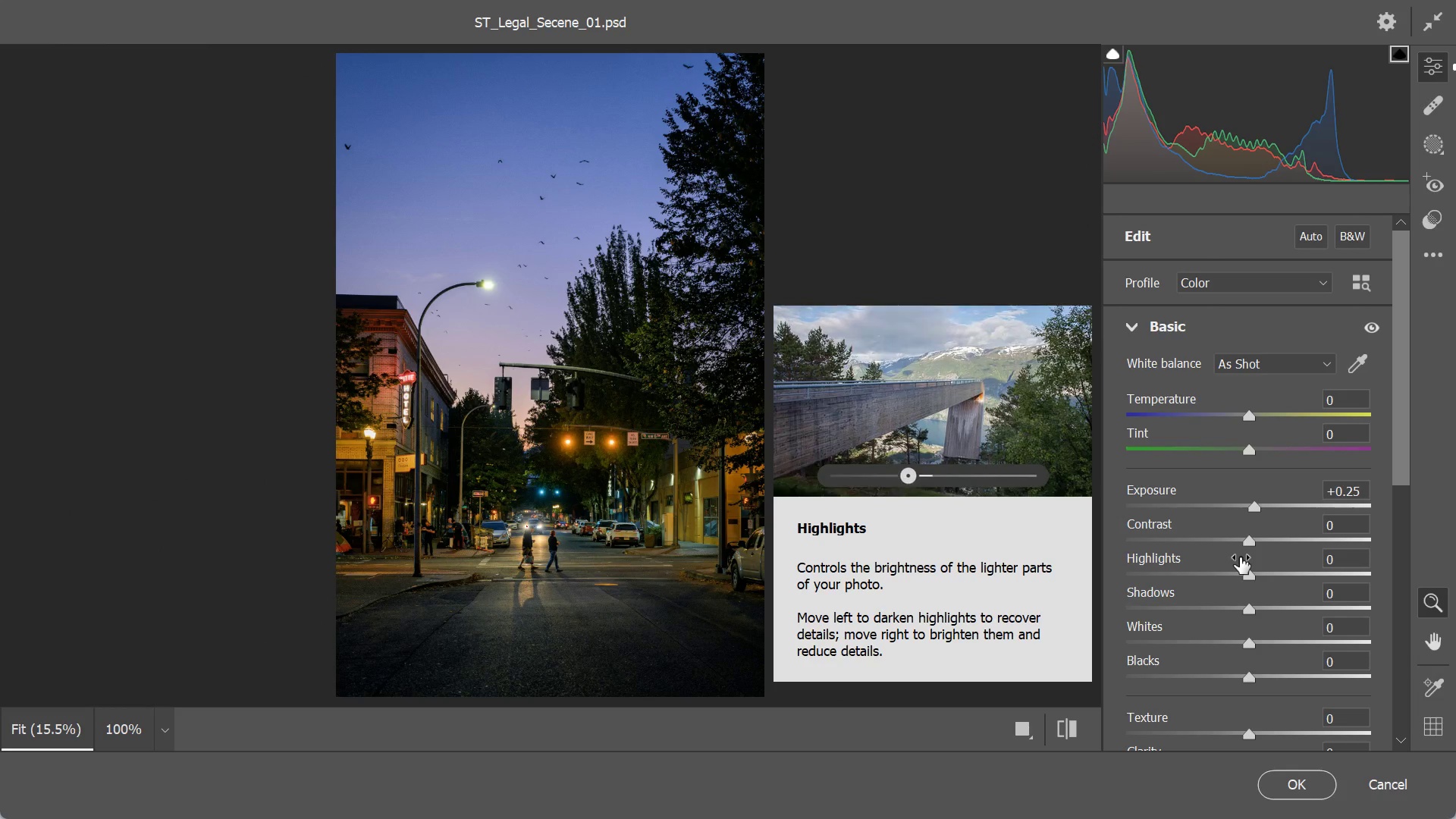 
wait(44.7)
 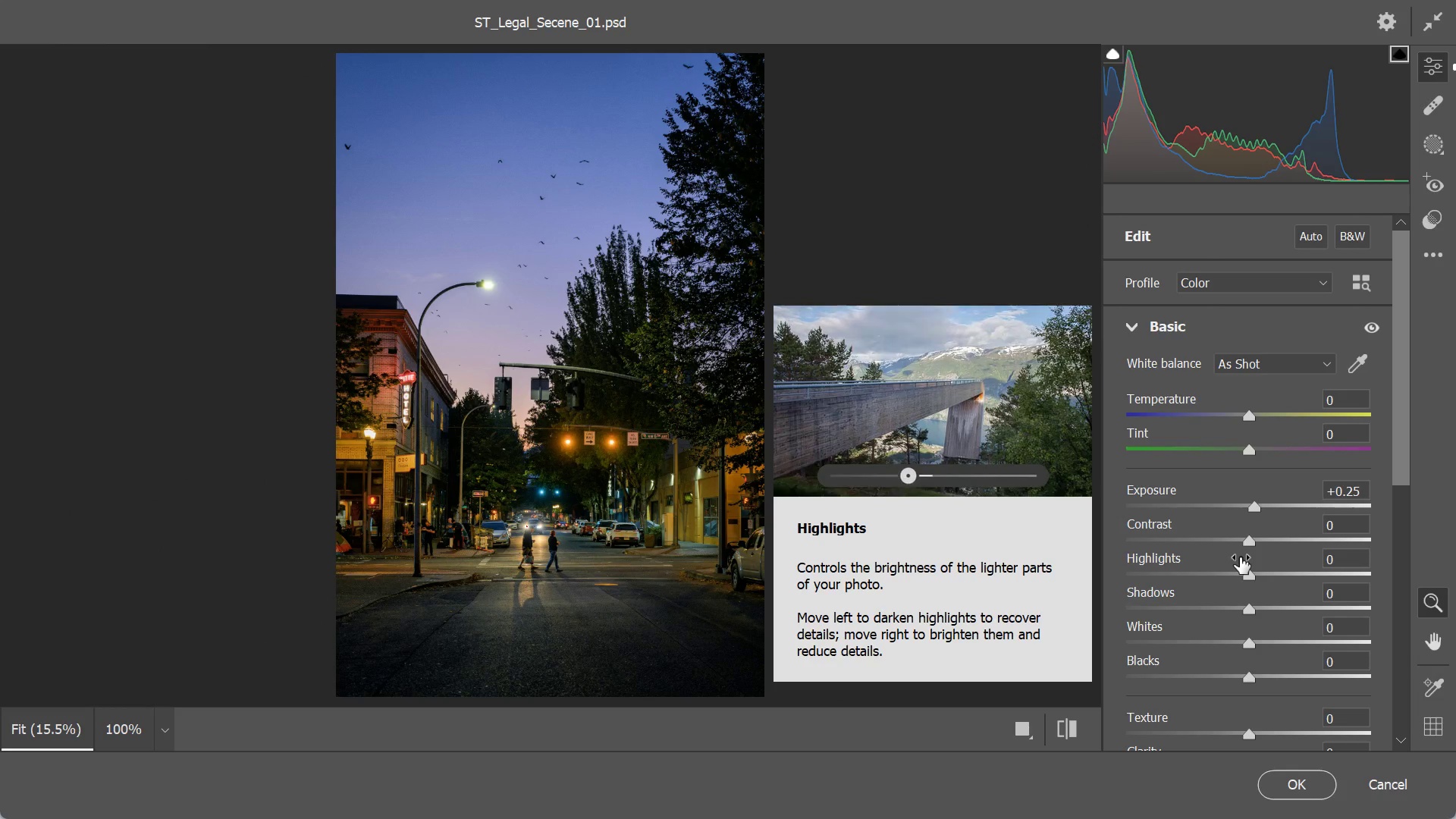 
key(U)
 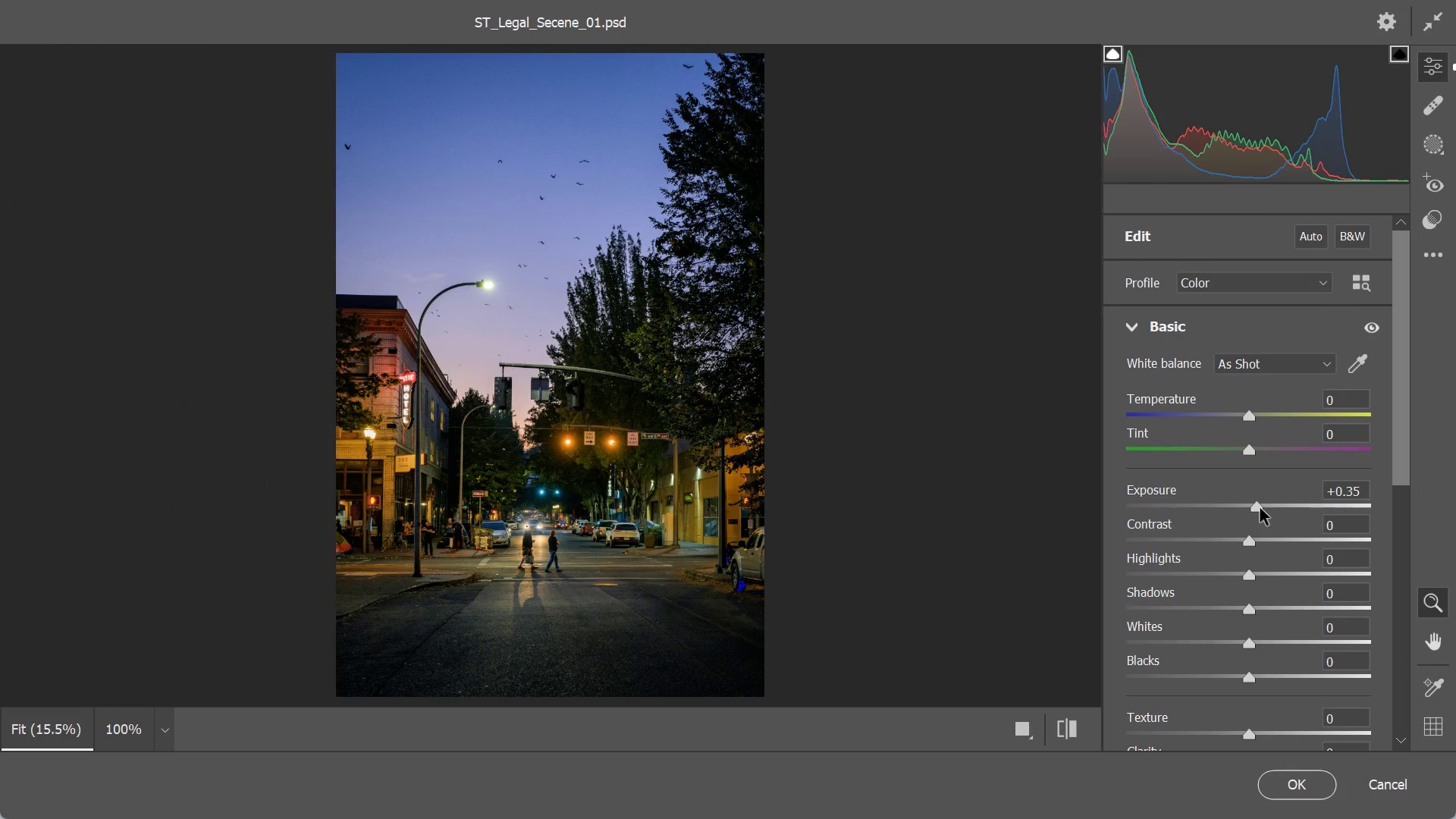 
wait(18.33)
 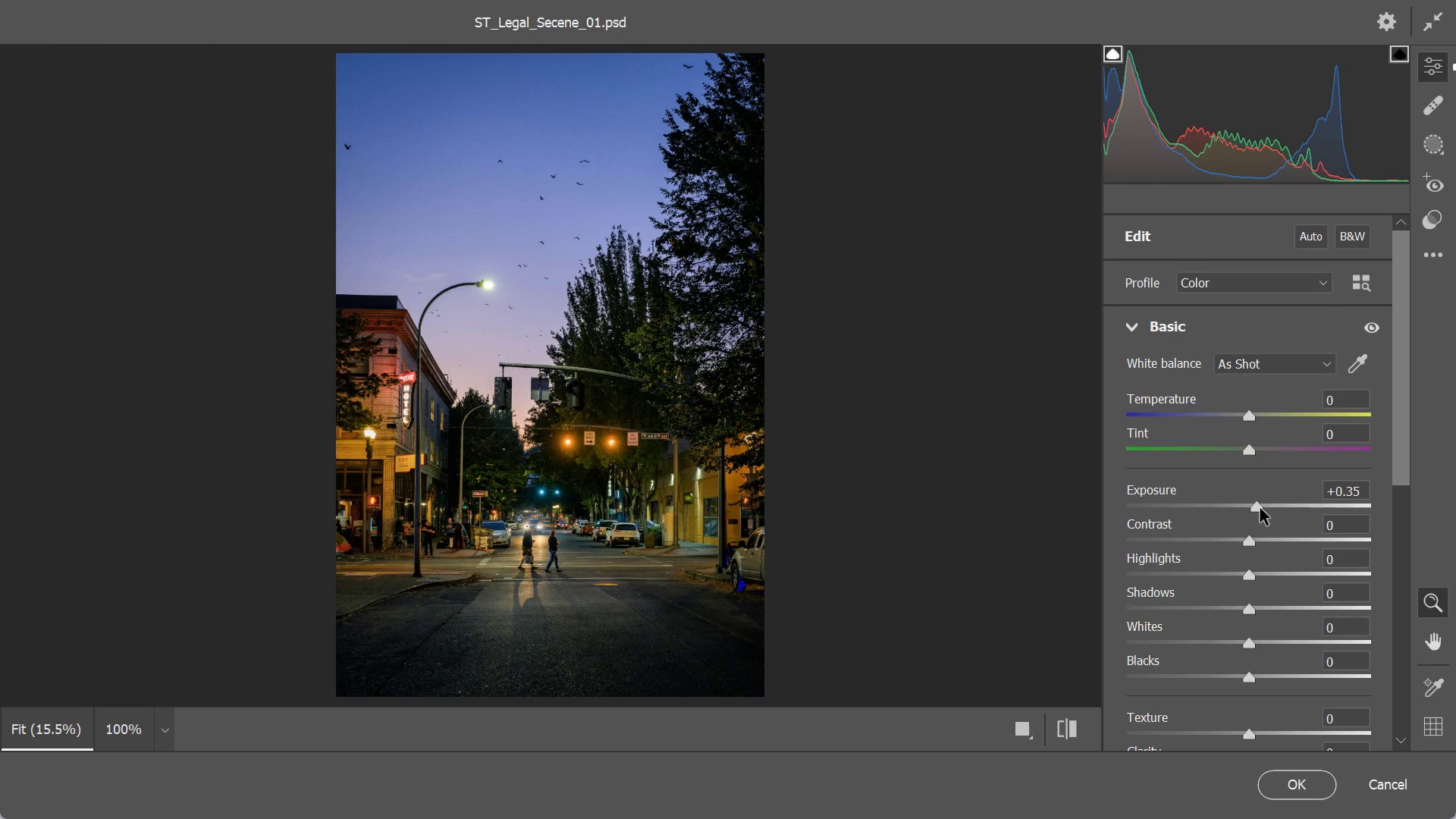 
scroll: coordinate [1250, 545], scroll_direction: none, amount: 0.0
 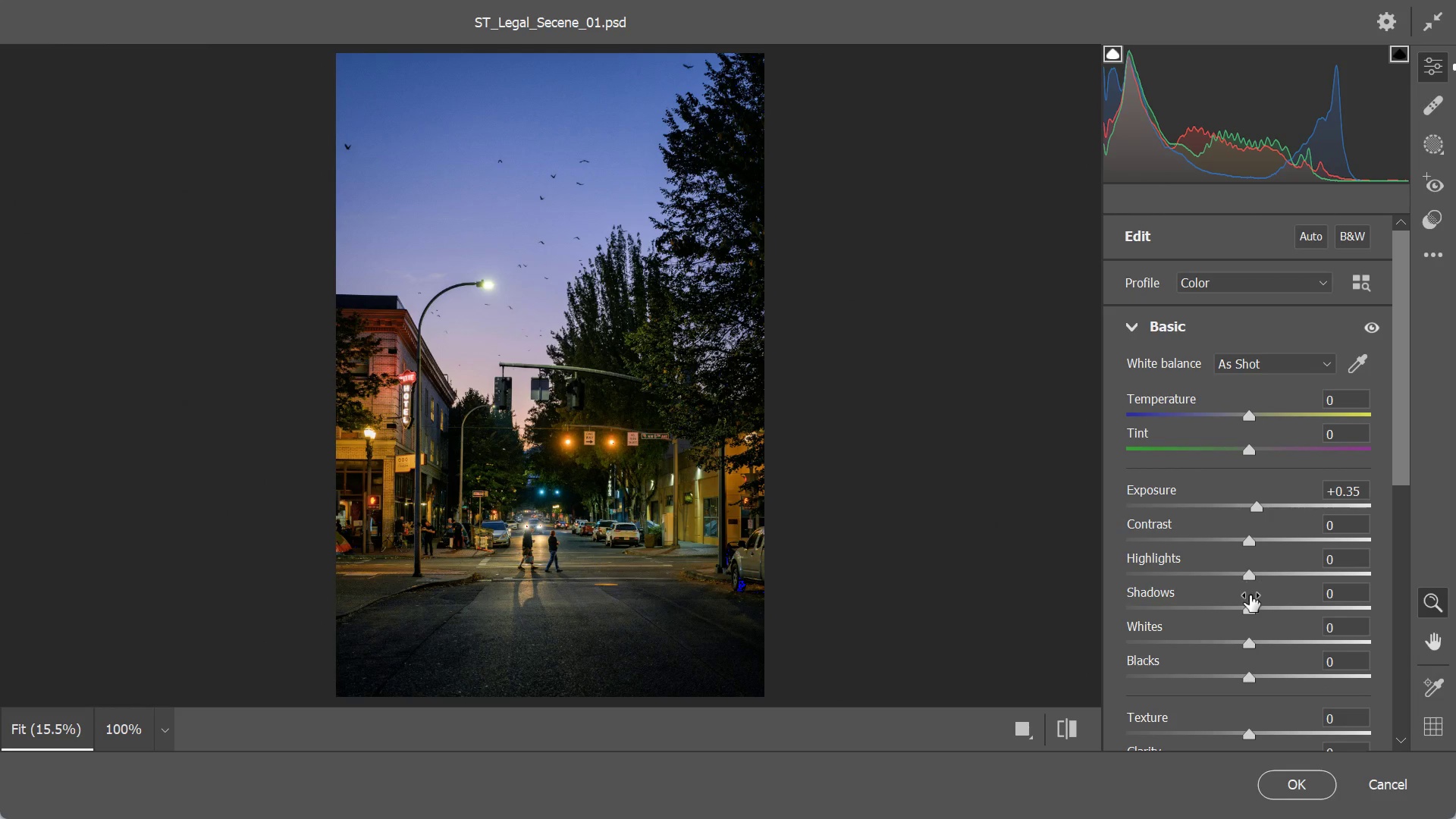 
left_click_drag(start_coordinate=[1250, 608], to_coordinate=[1283, 613])
 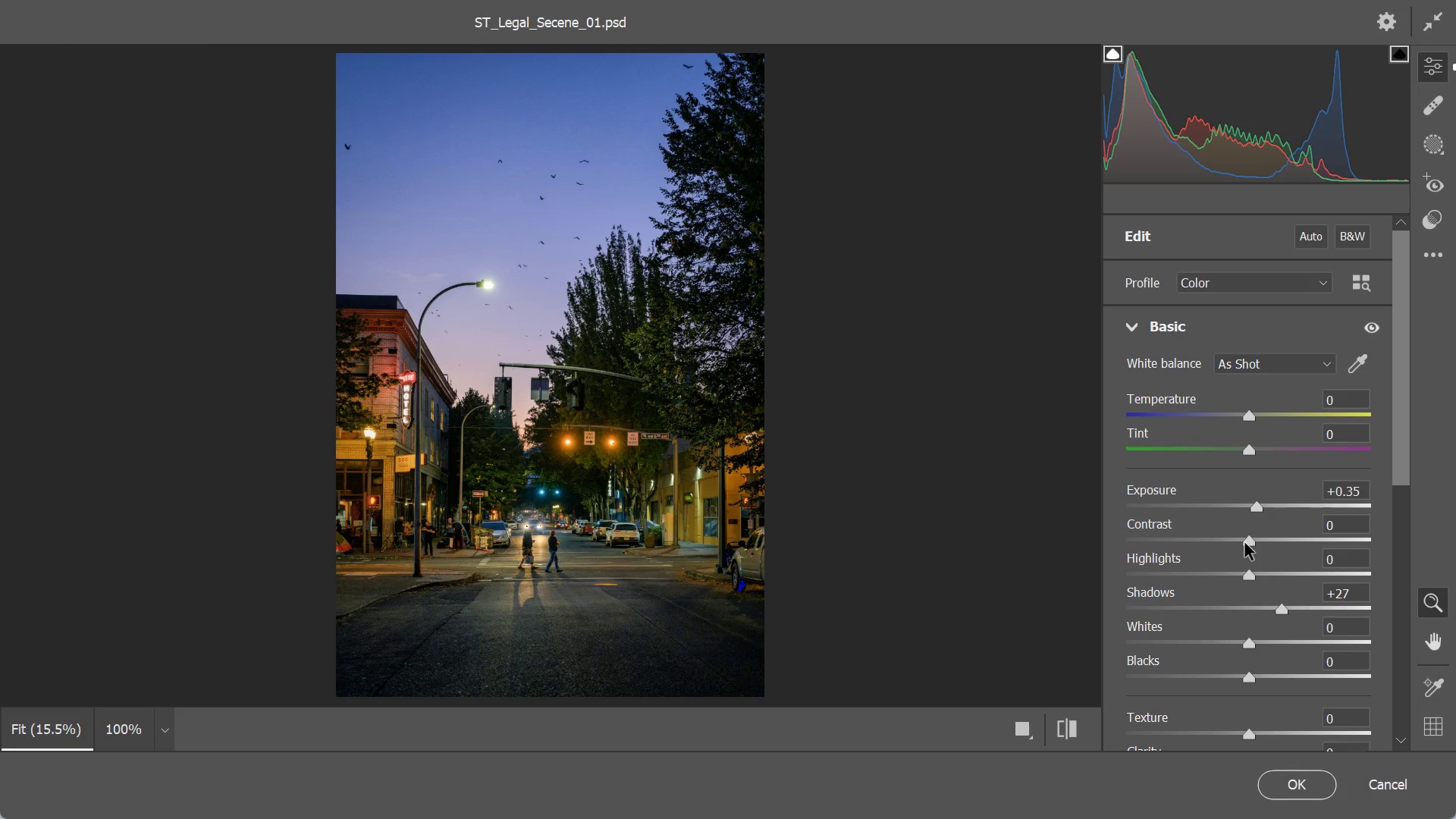 
wait(7.91)
 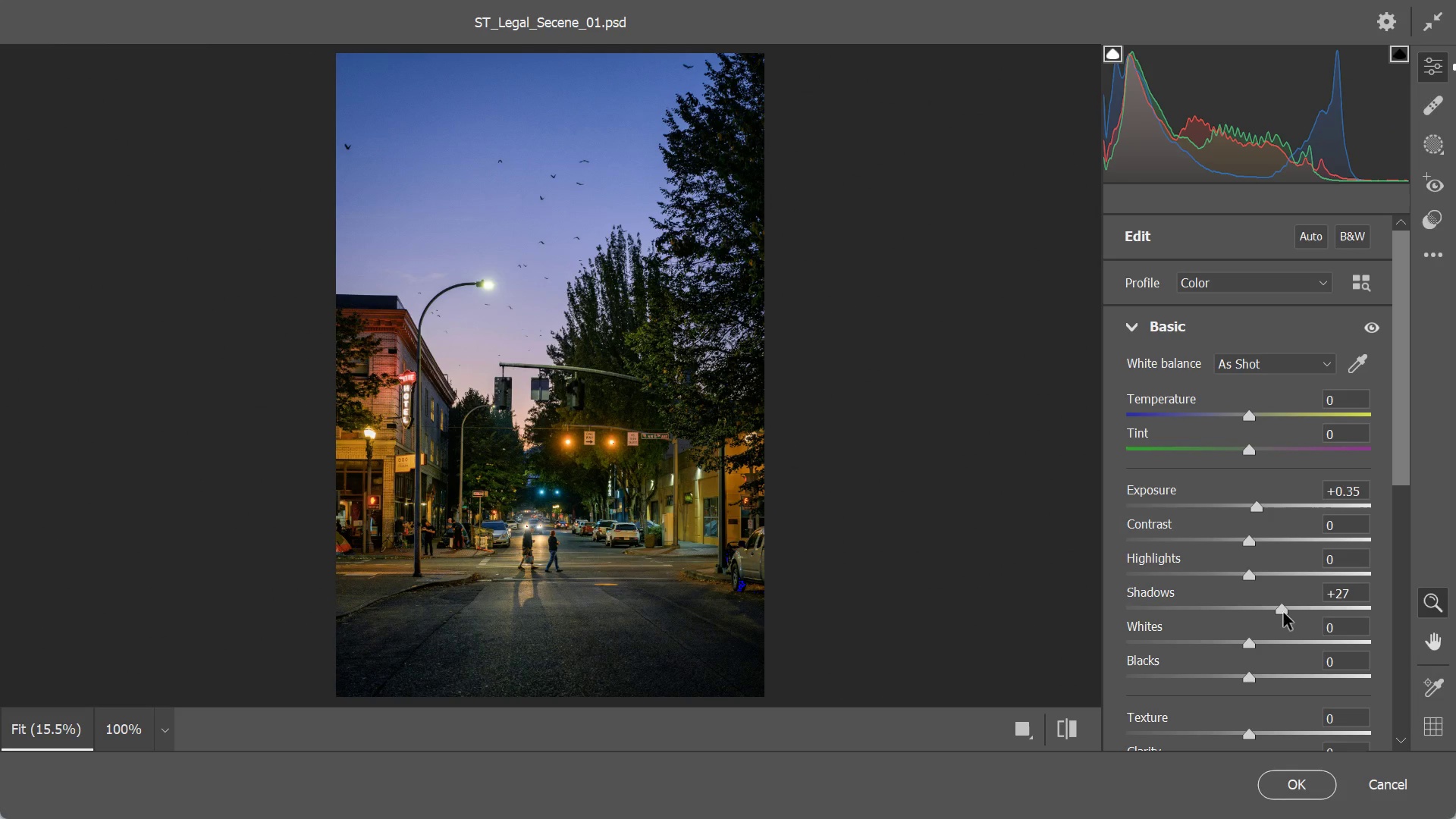 
left_click_drag(start_coordinate=[1246, 541], to_coordinate=[1259, 547])
 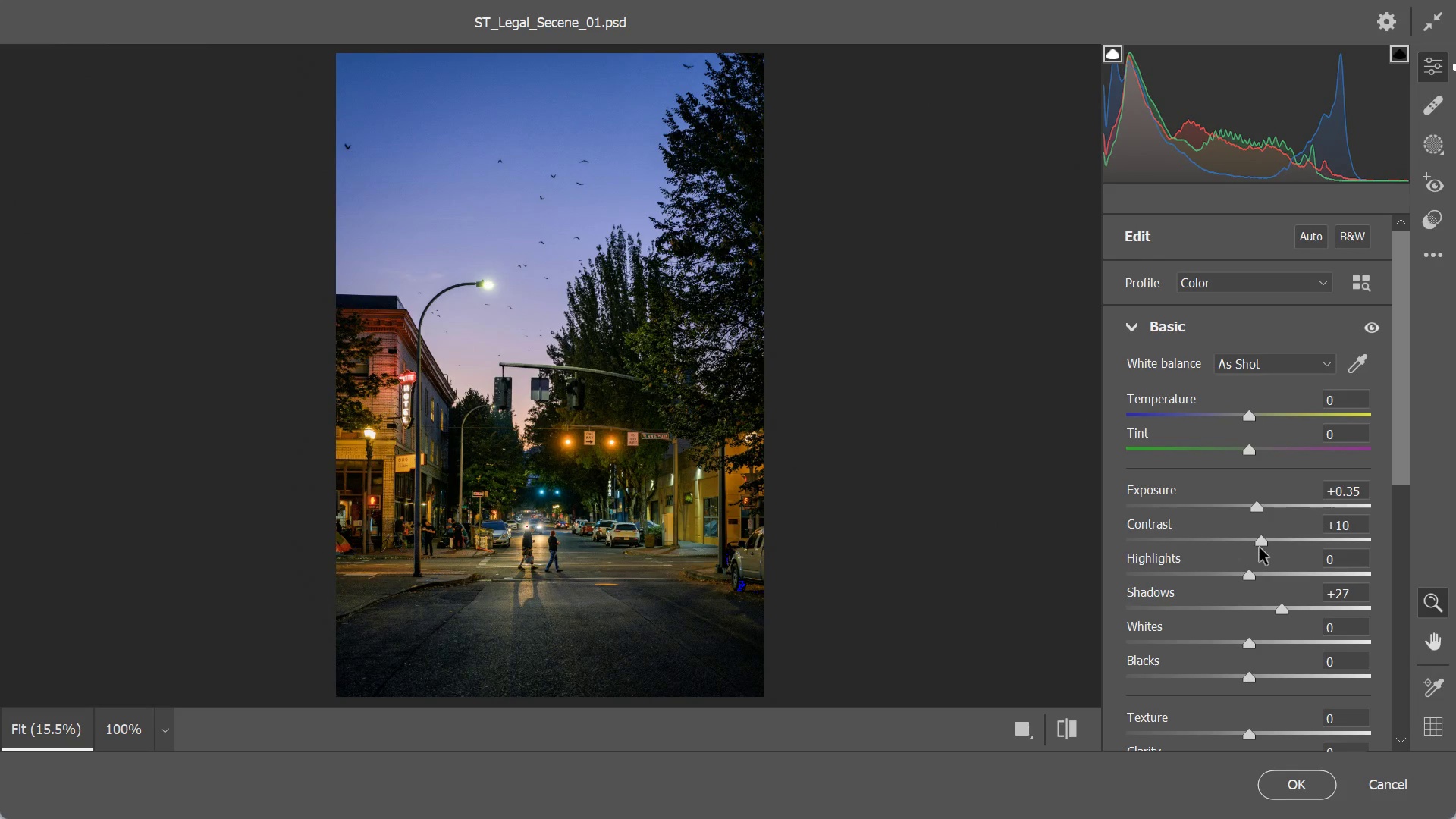 
type(oo)
 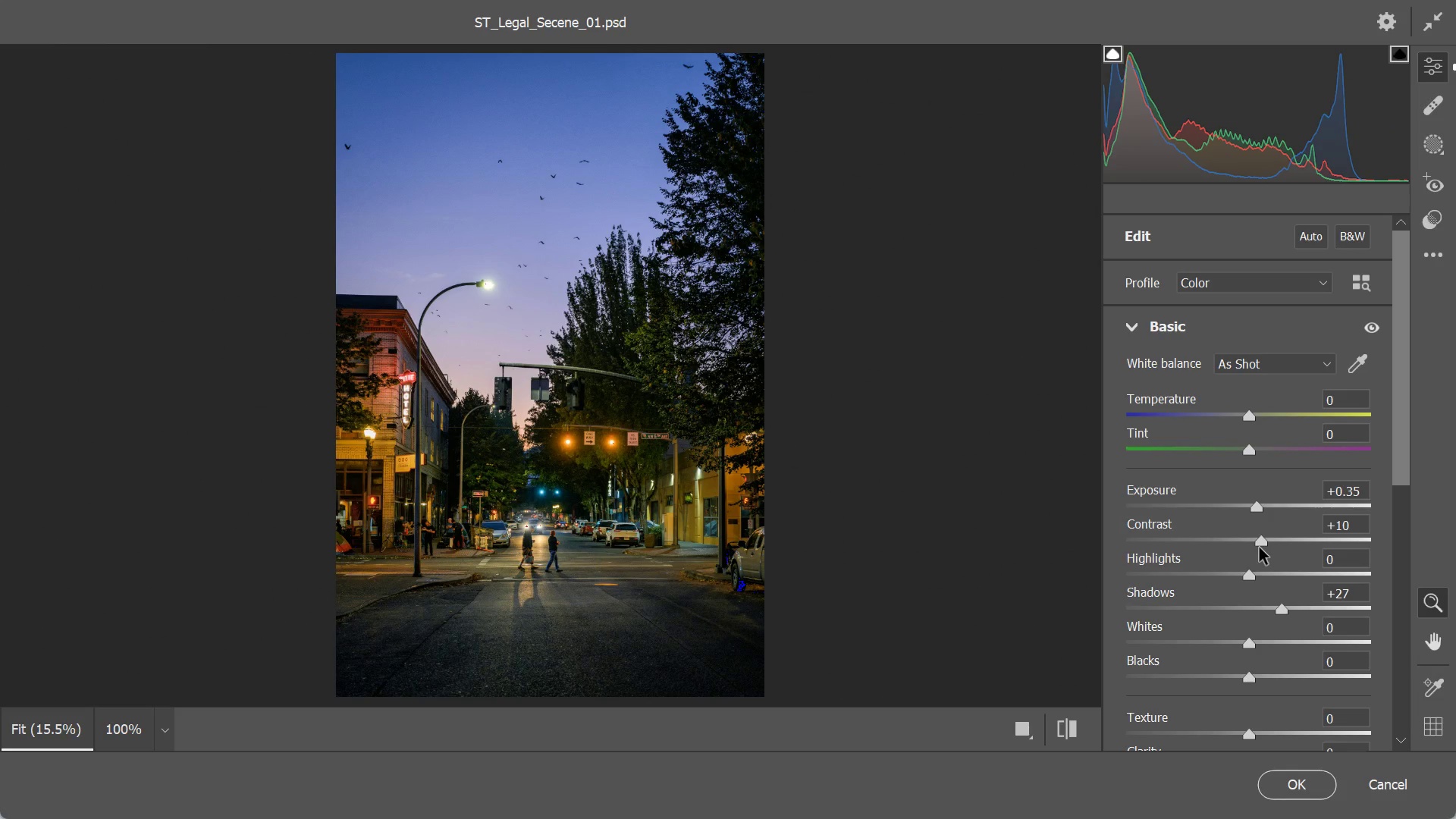 
wait(8.11)
 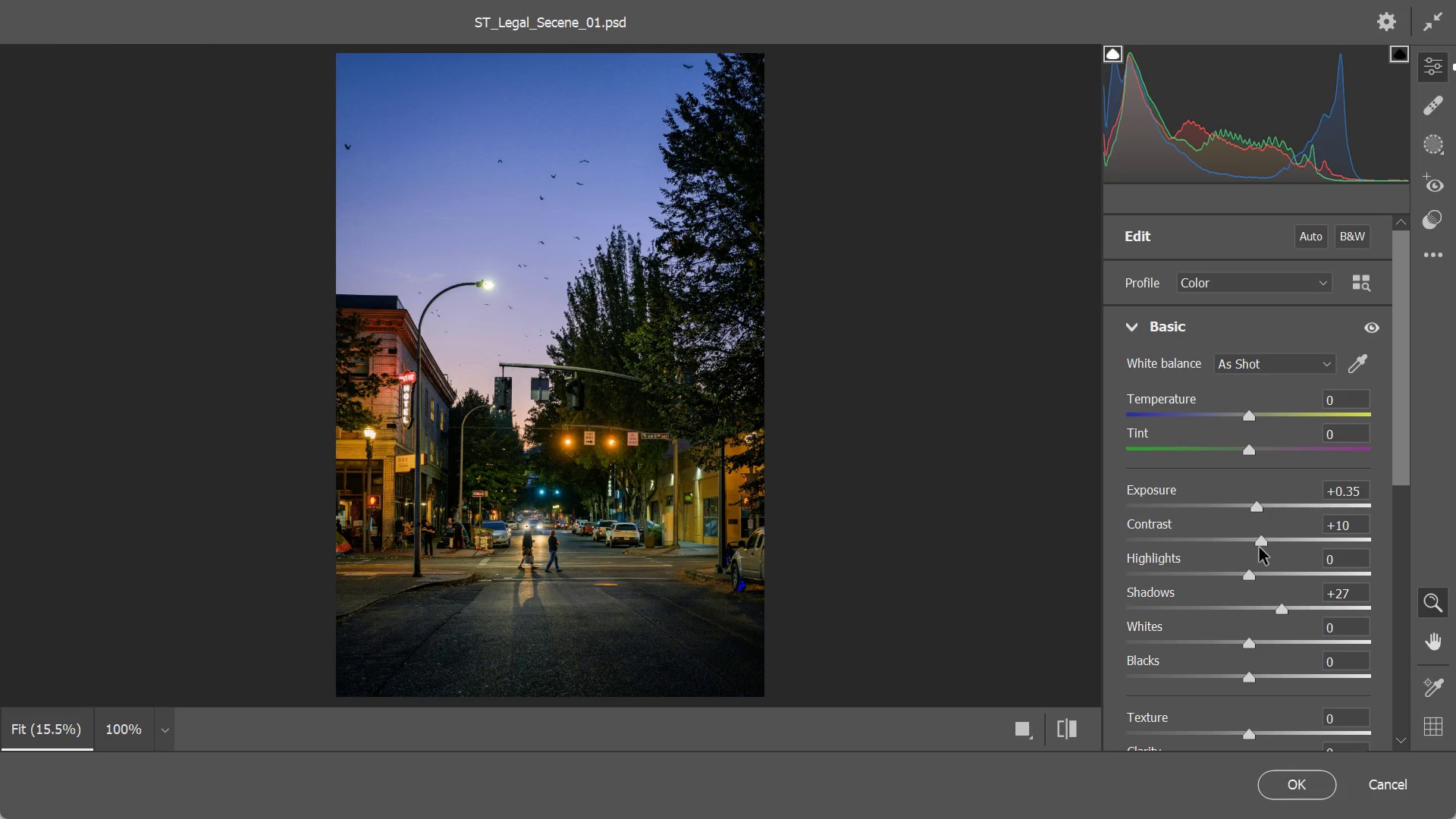 
left_click_drag(start_coordinate=[1250, 578], to_coordinate=[1213, 588])
 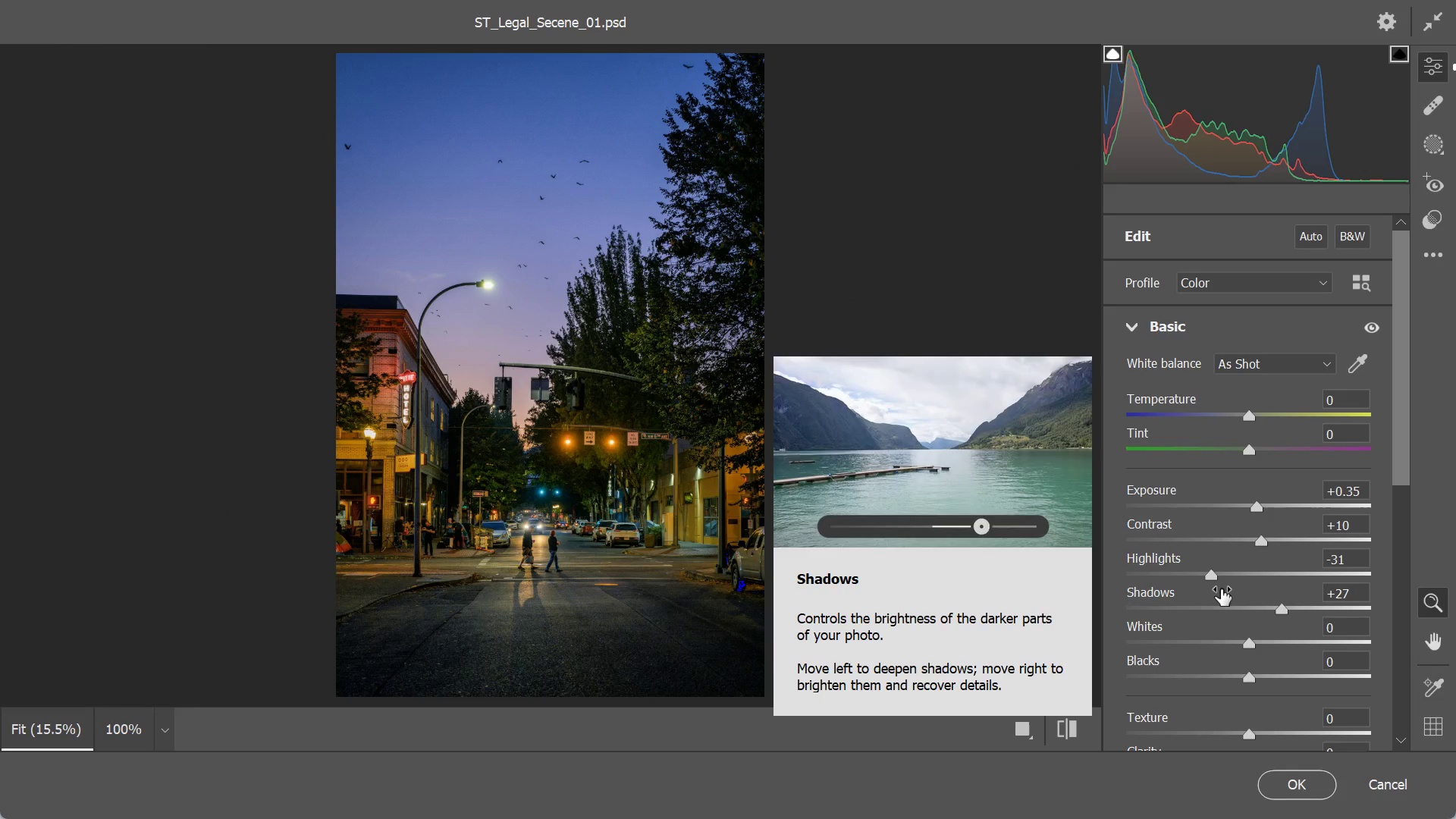 
wait(9.95)
 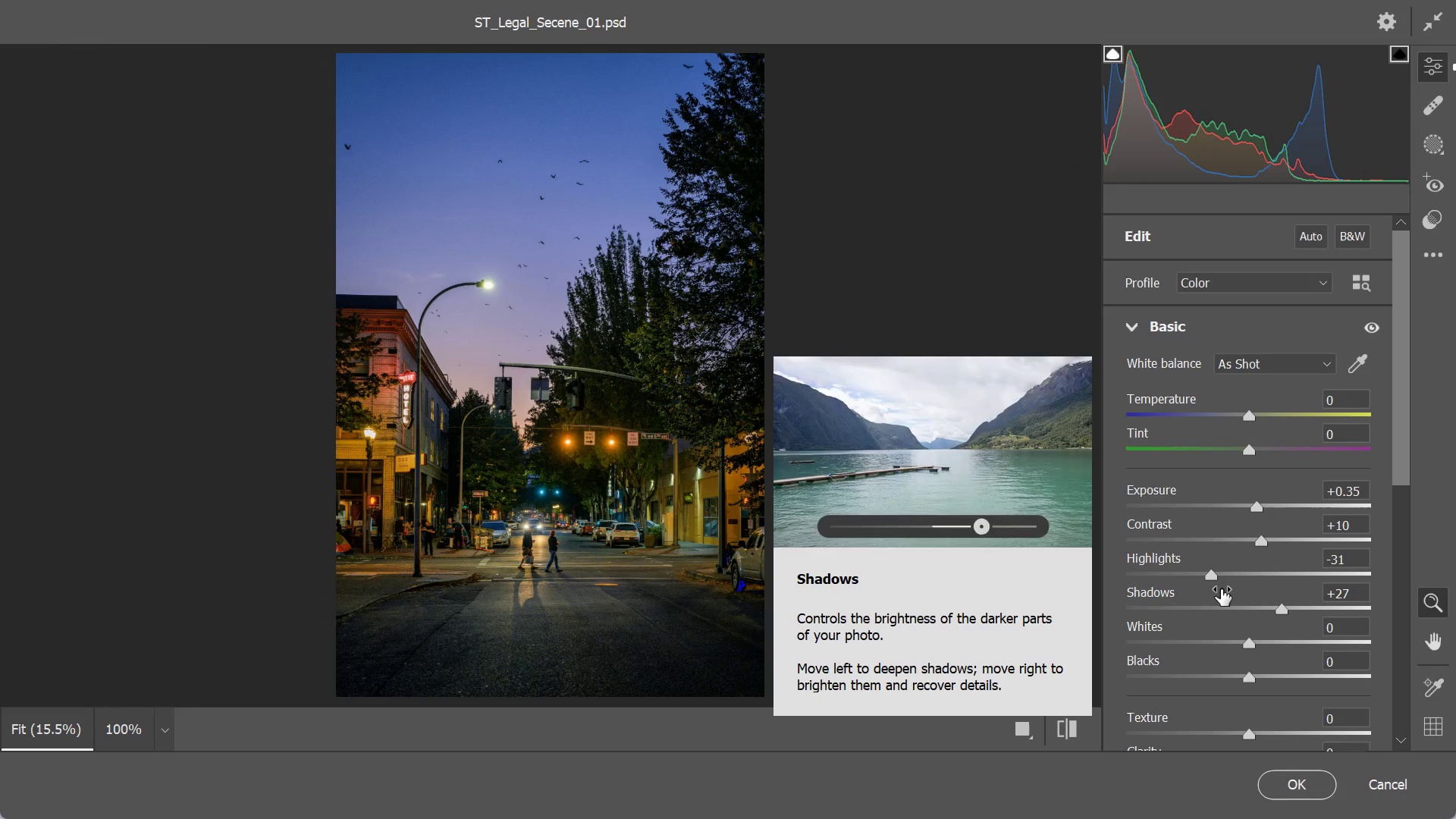 
left_click_drag(start_coordinate=[1246, 644], to_coordinate=[1235, 644])
 